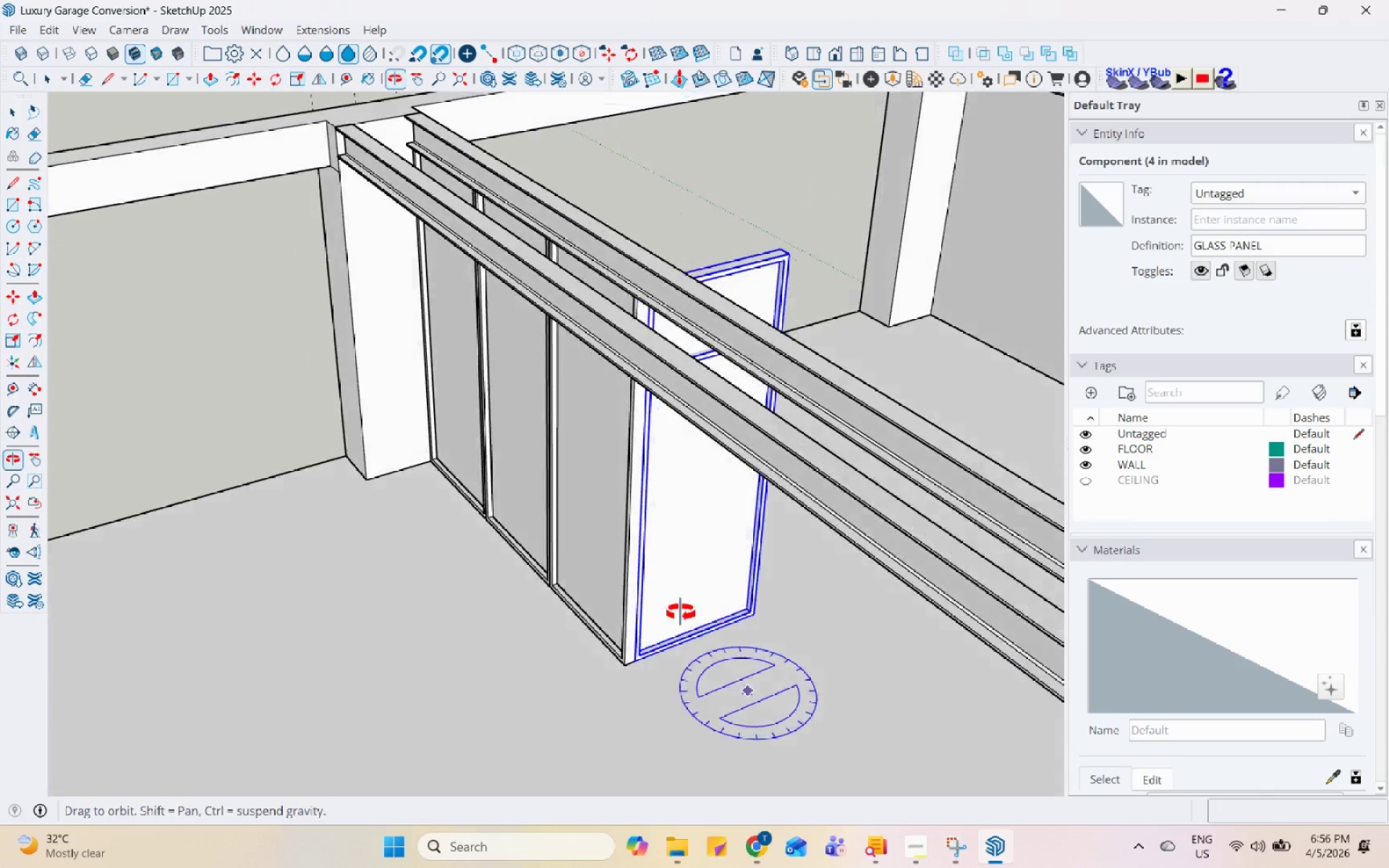 
key(Space)
 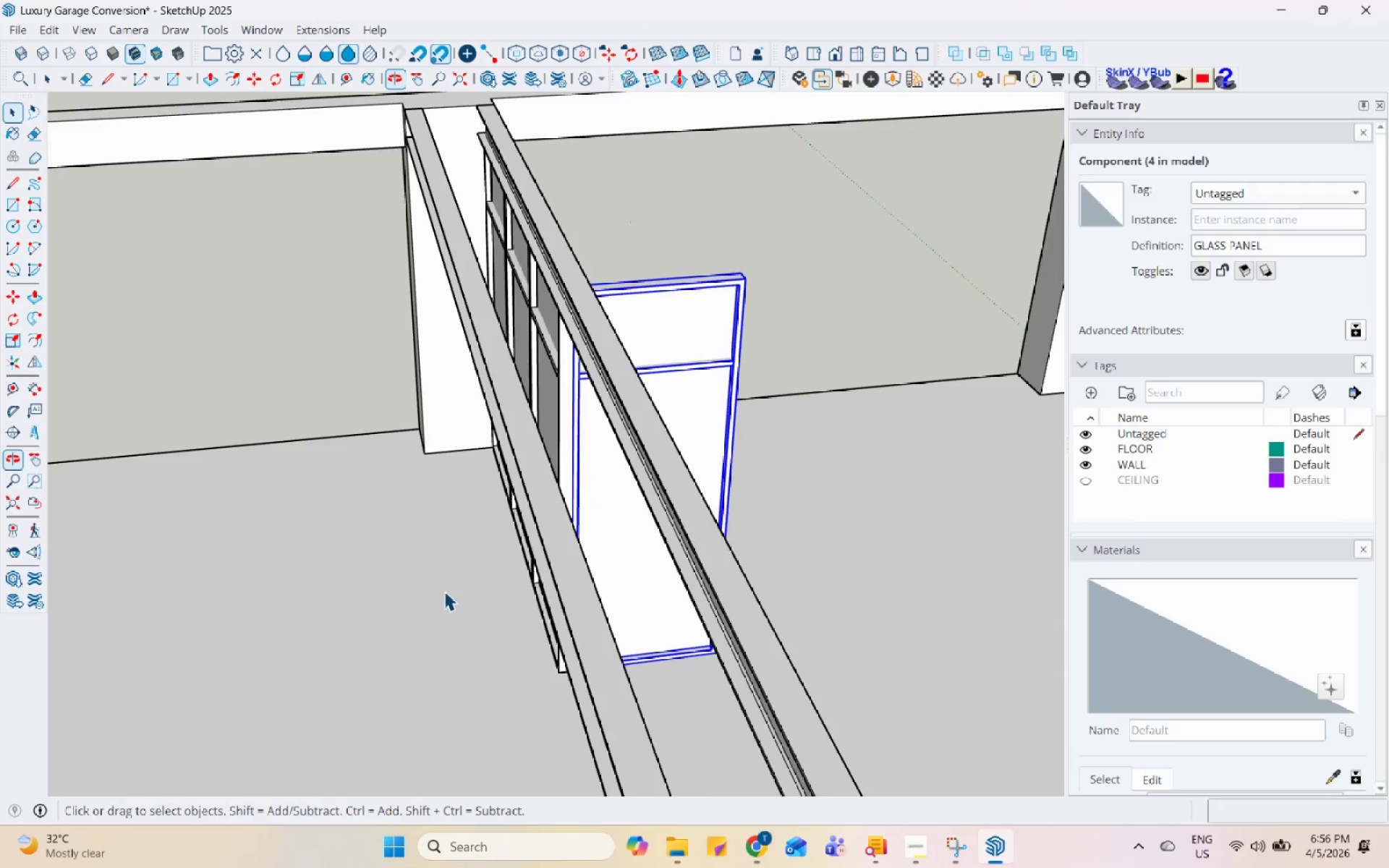 
scroll: coordinate [419, 595], scroll_direction: down, amount: 4.0
 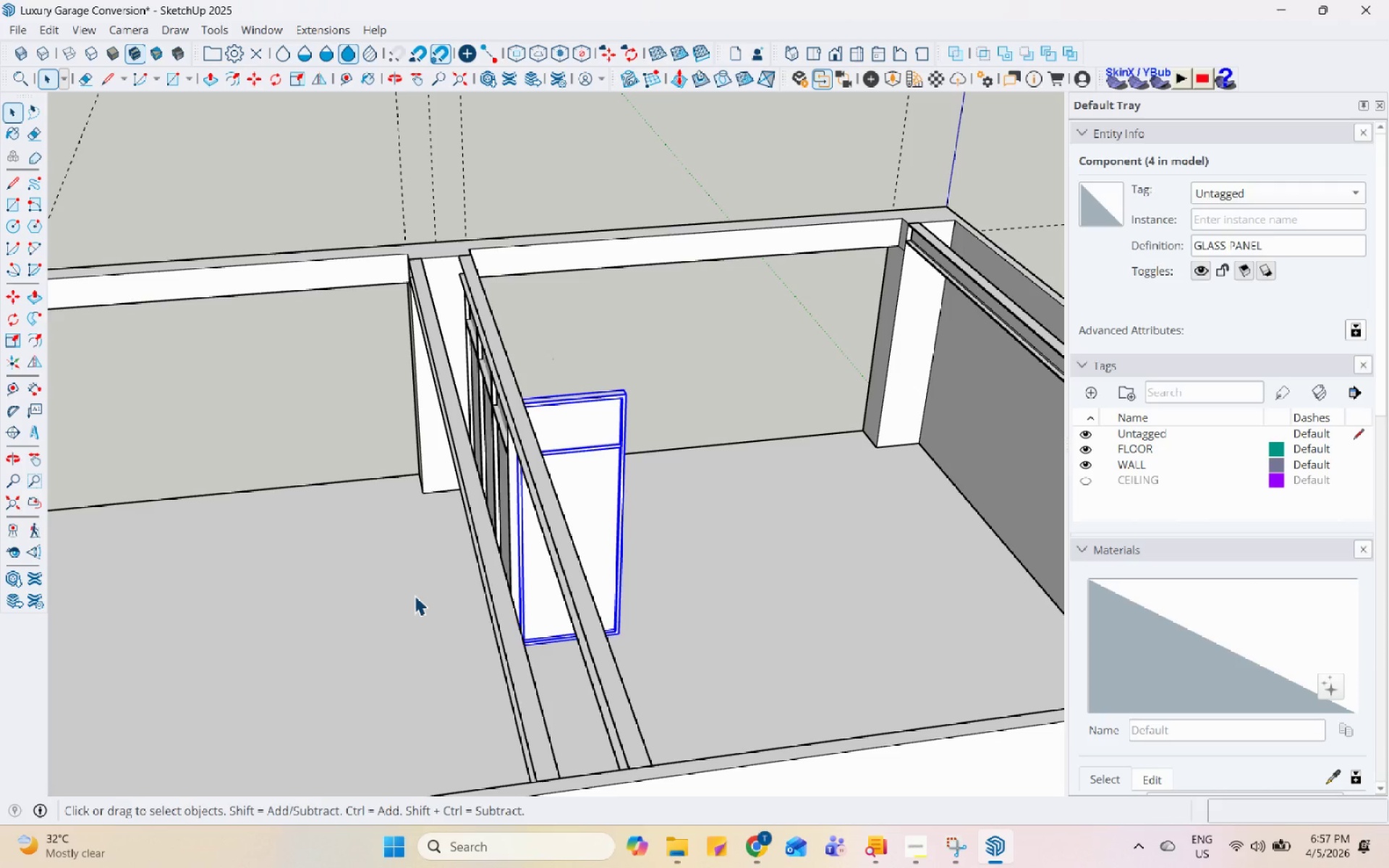 
wait(58.47)
 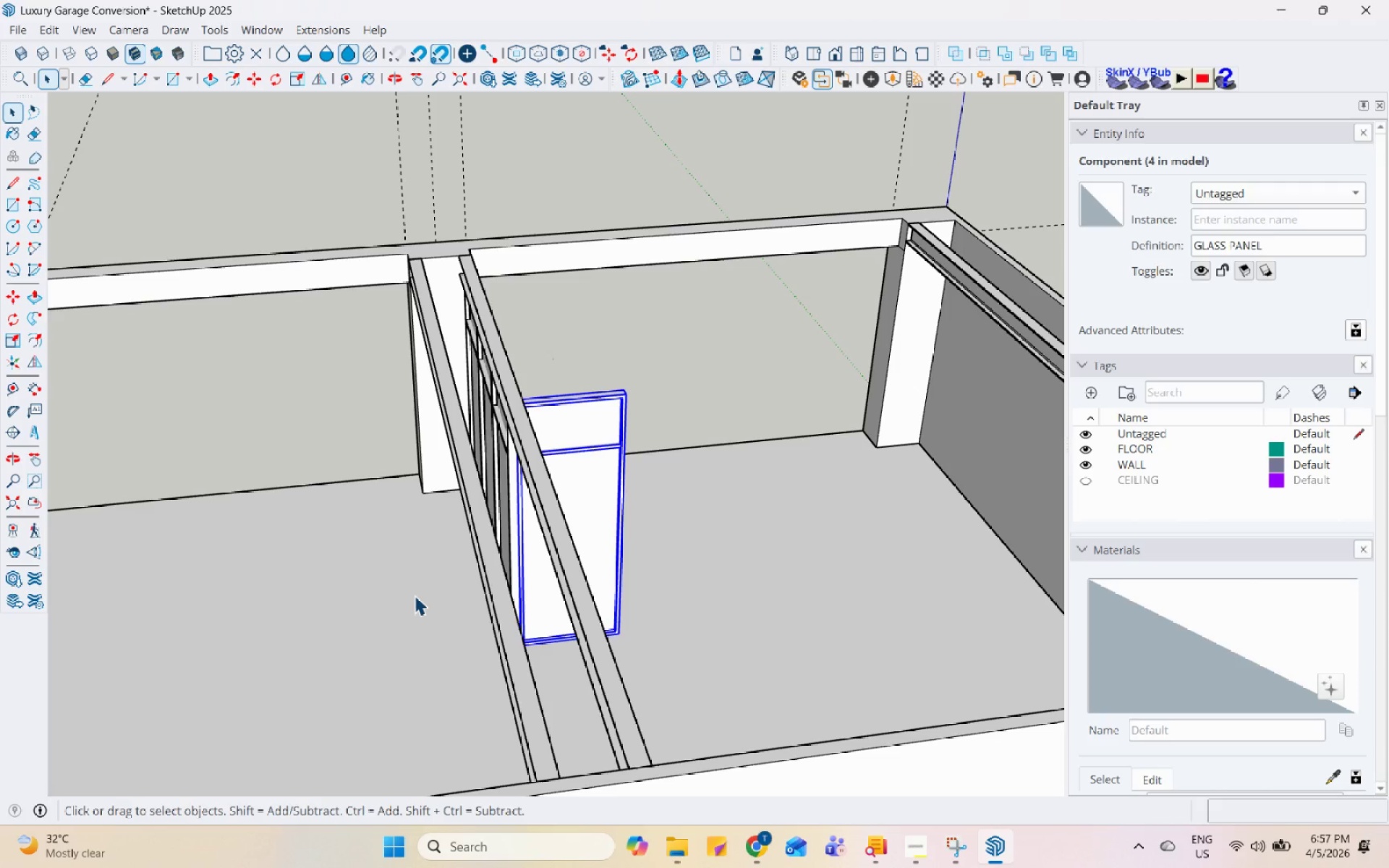 
scroll: coordinate [247, 550], scroll_direction: up, amount: 7.0
 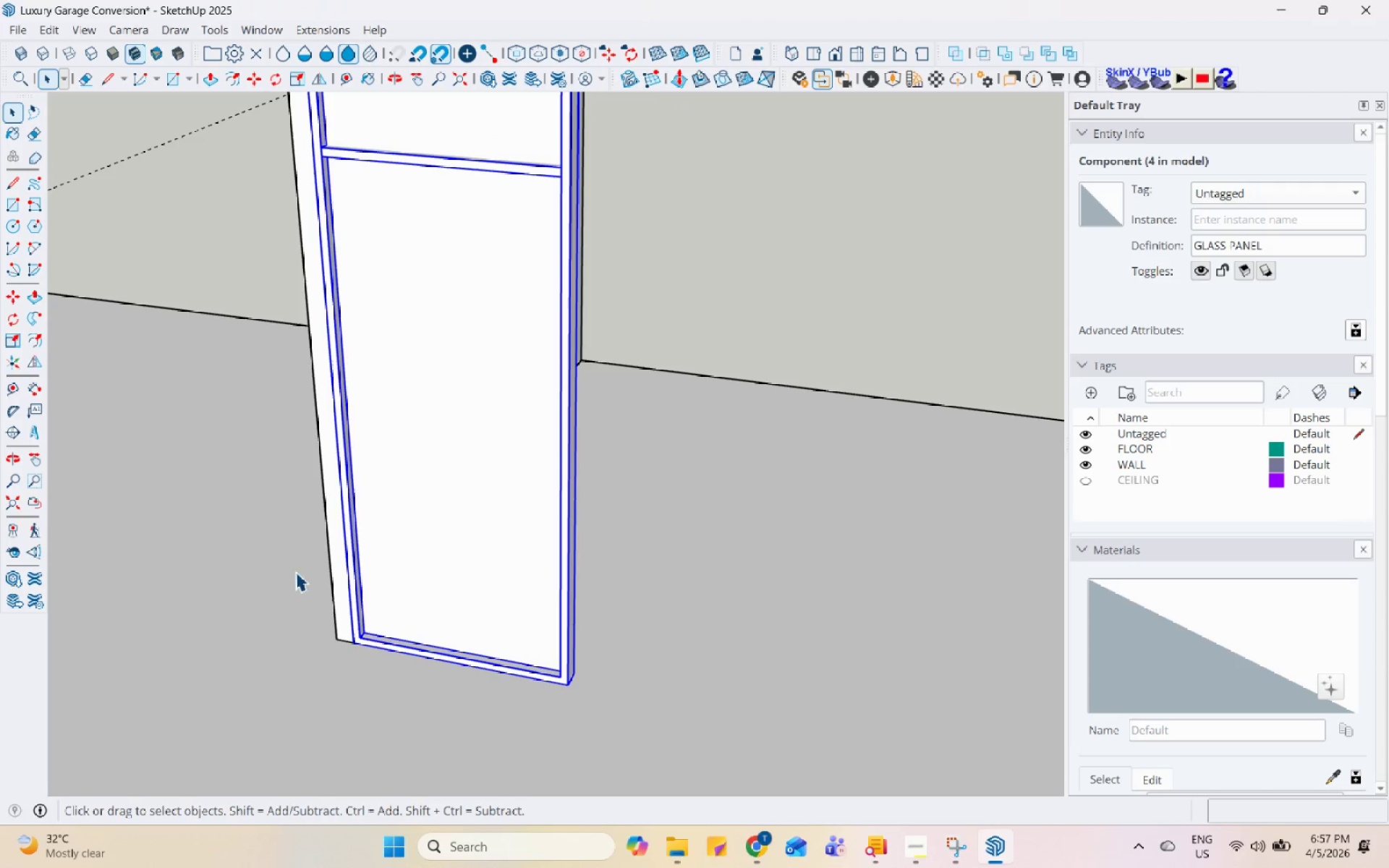 
key(M)
 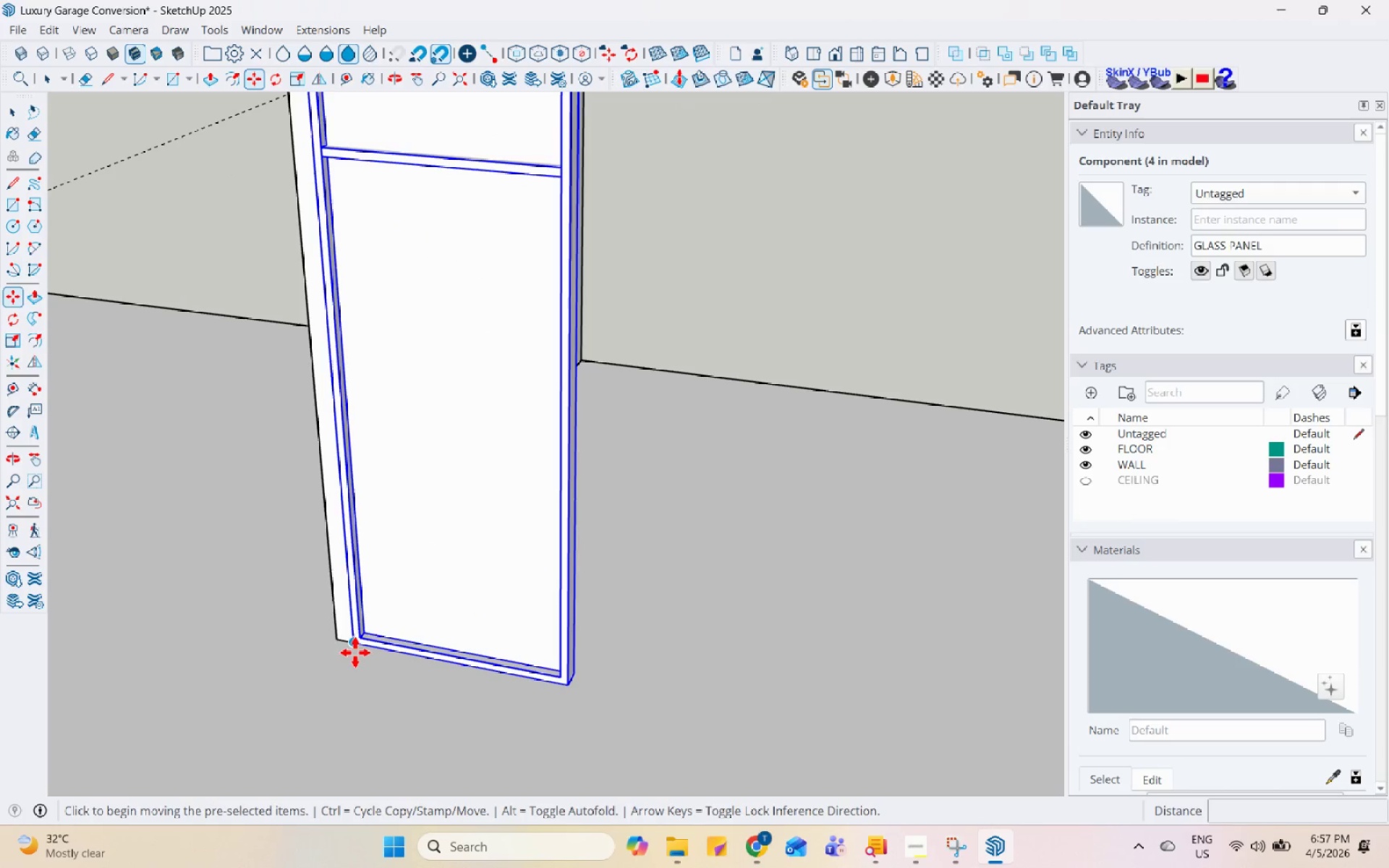 
key(Control+ControlLeft)
 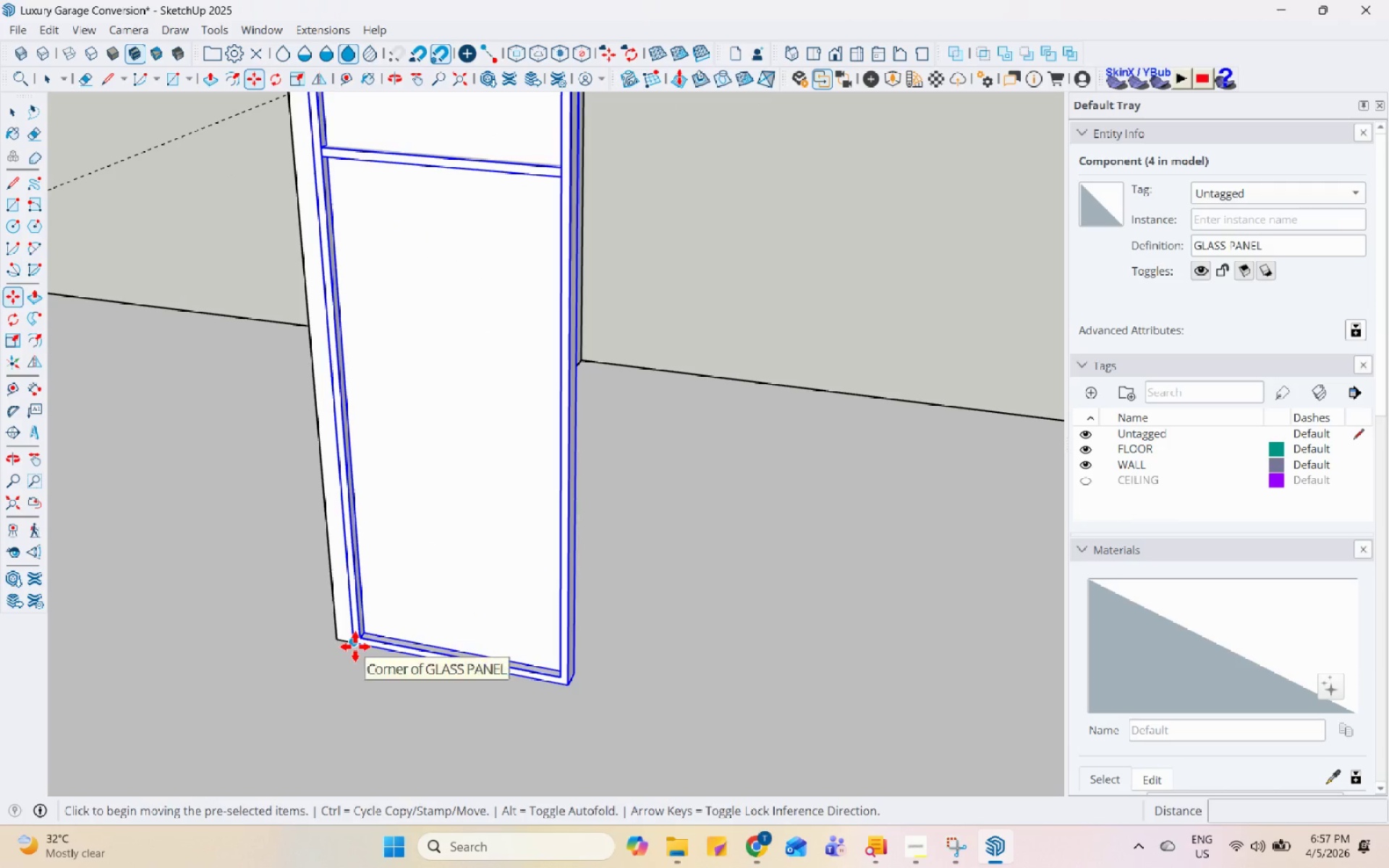 
left_click([355, 647])
 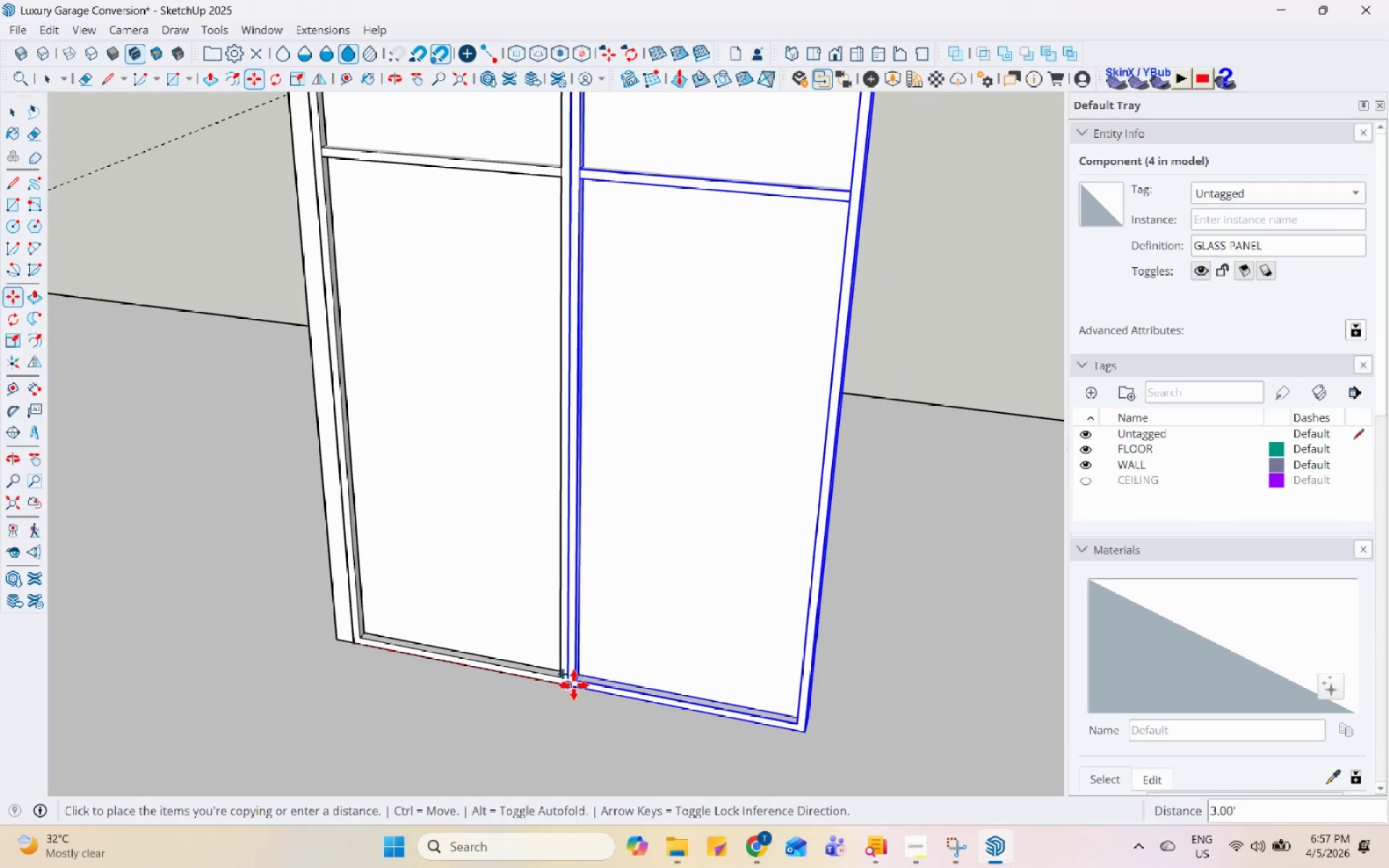 
left_click([568, 685])
 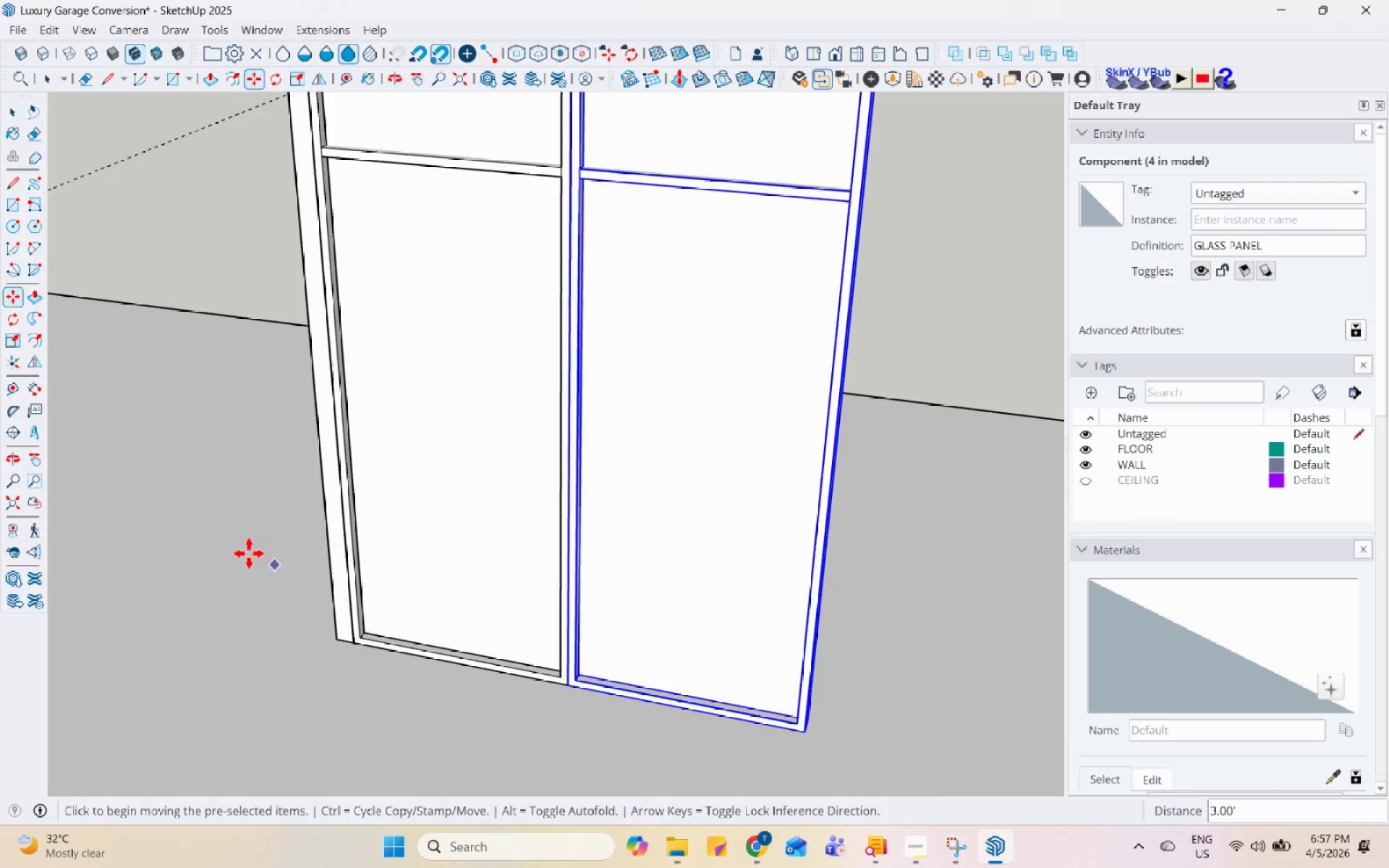 
scroll: coordinate [285, 544], scroll_direction: down, amount: 12.0
 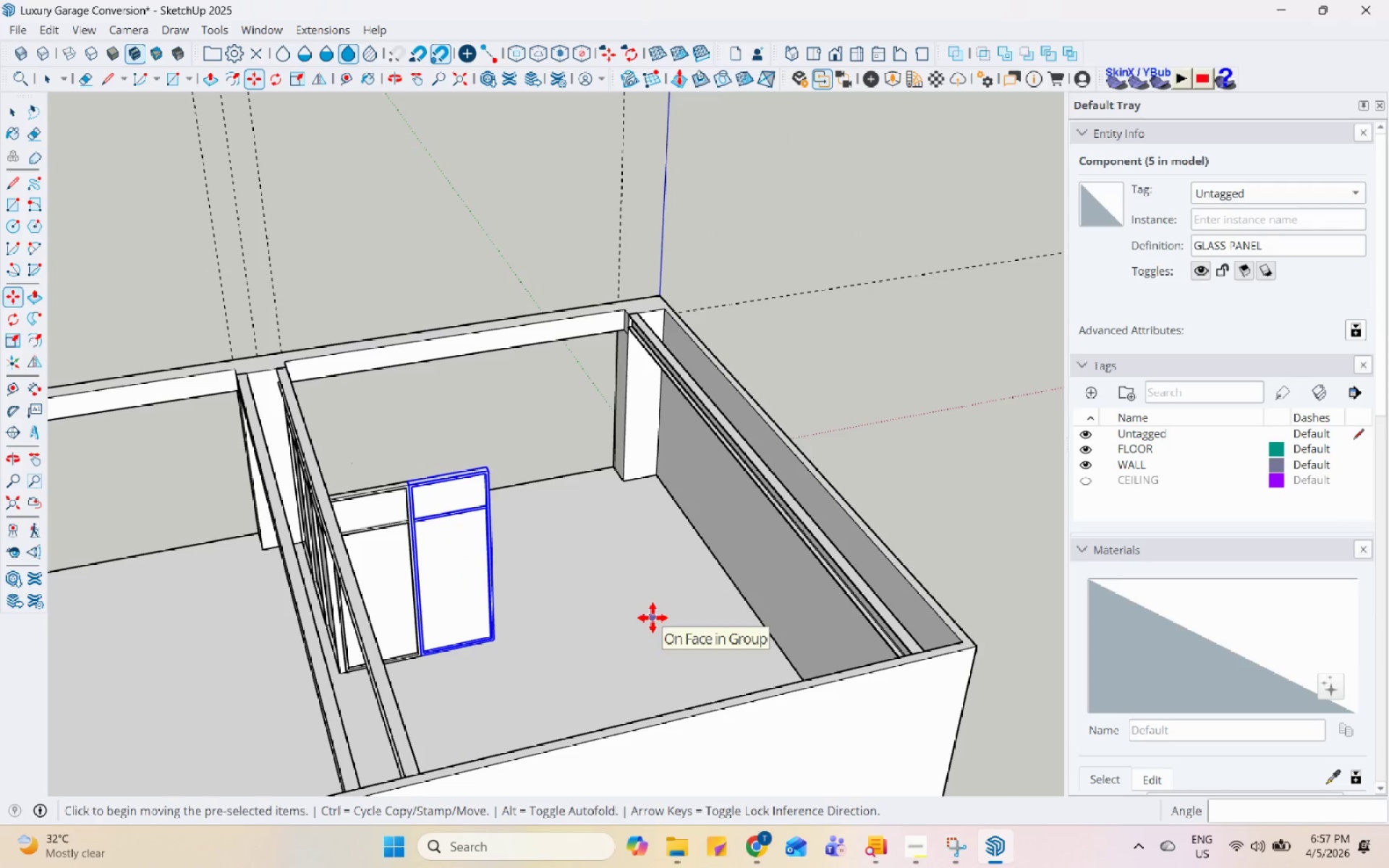 
key(NumpadMultiply)
 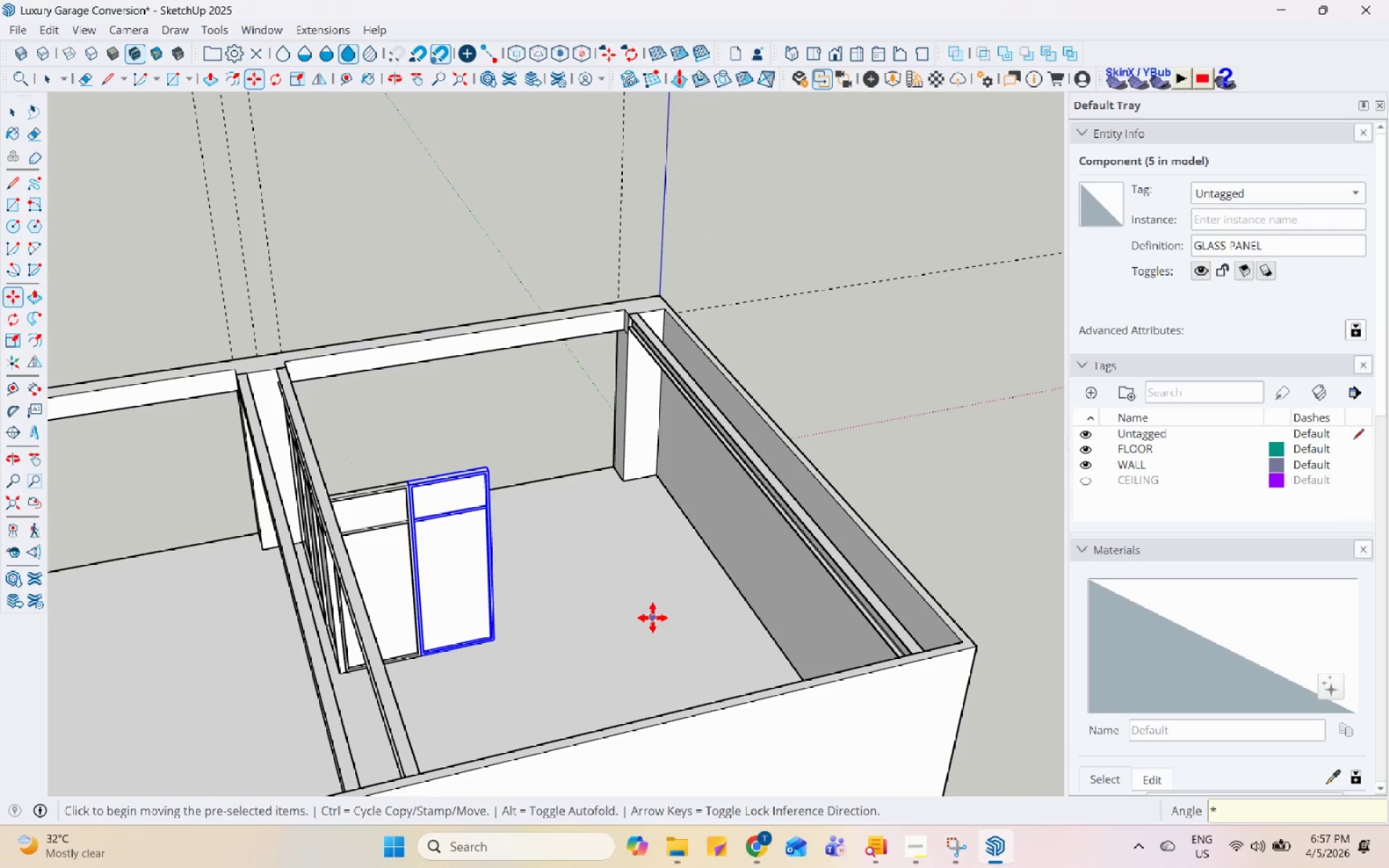 
key(Numpad4)
 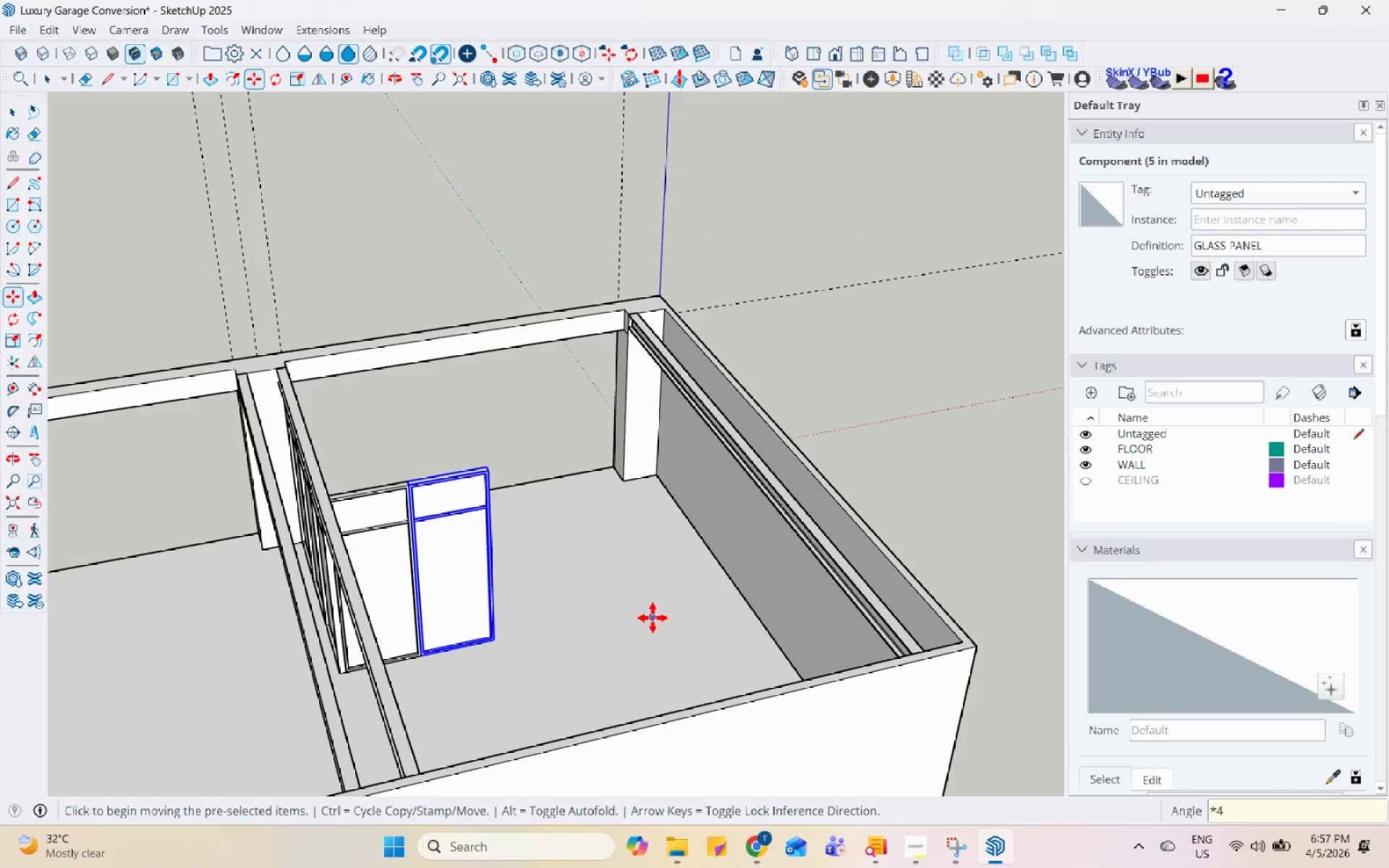 
key(Enter)
 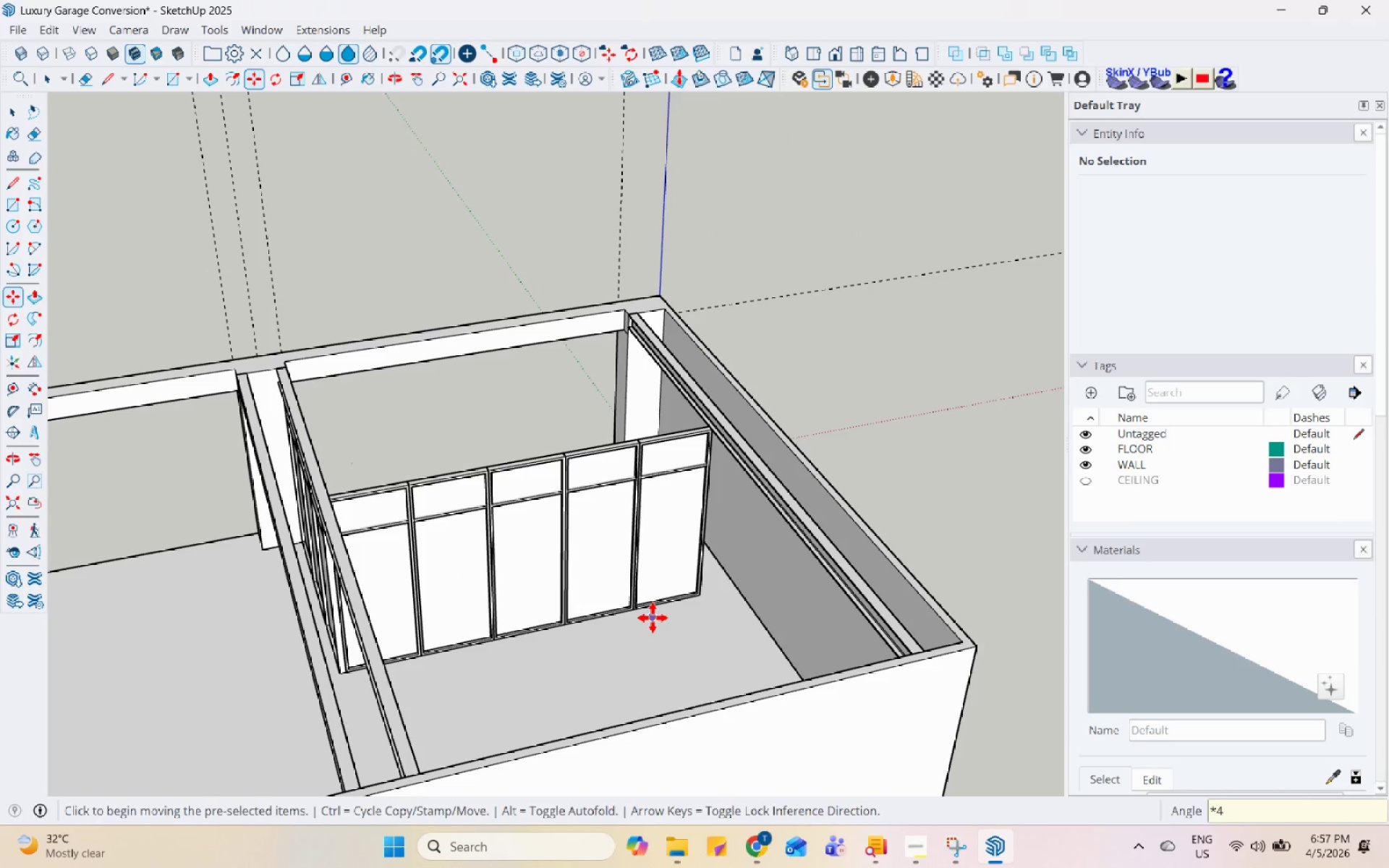 
key(NumpadMultiply)
 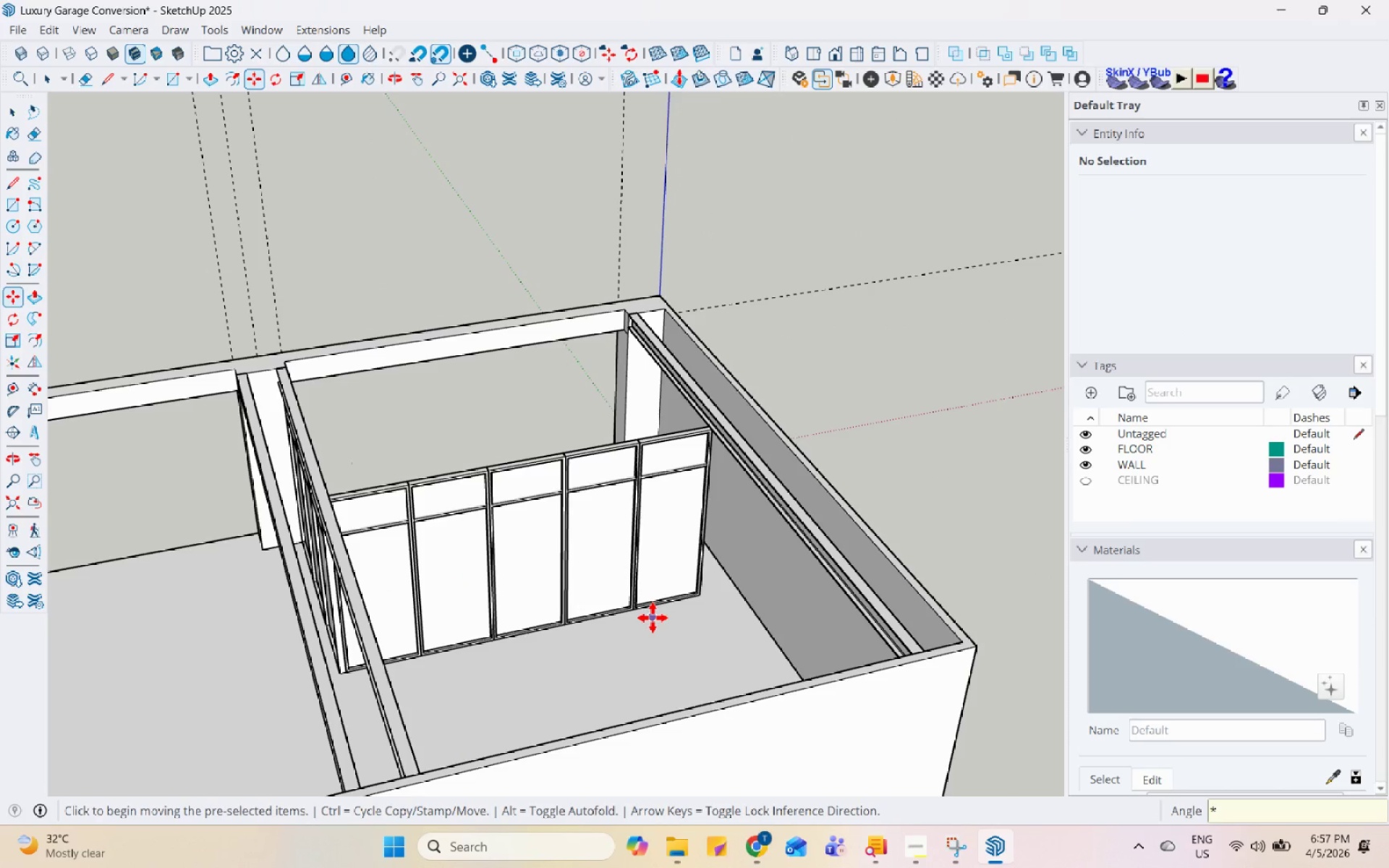 
key(Space)
 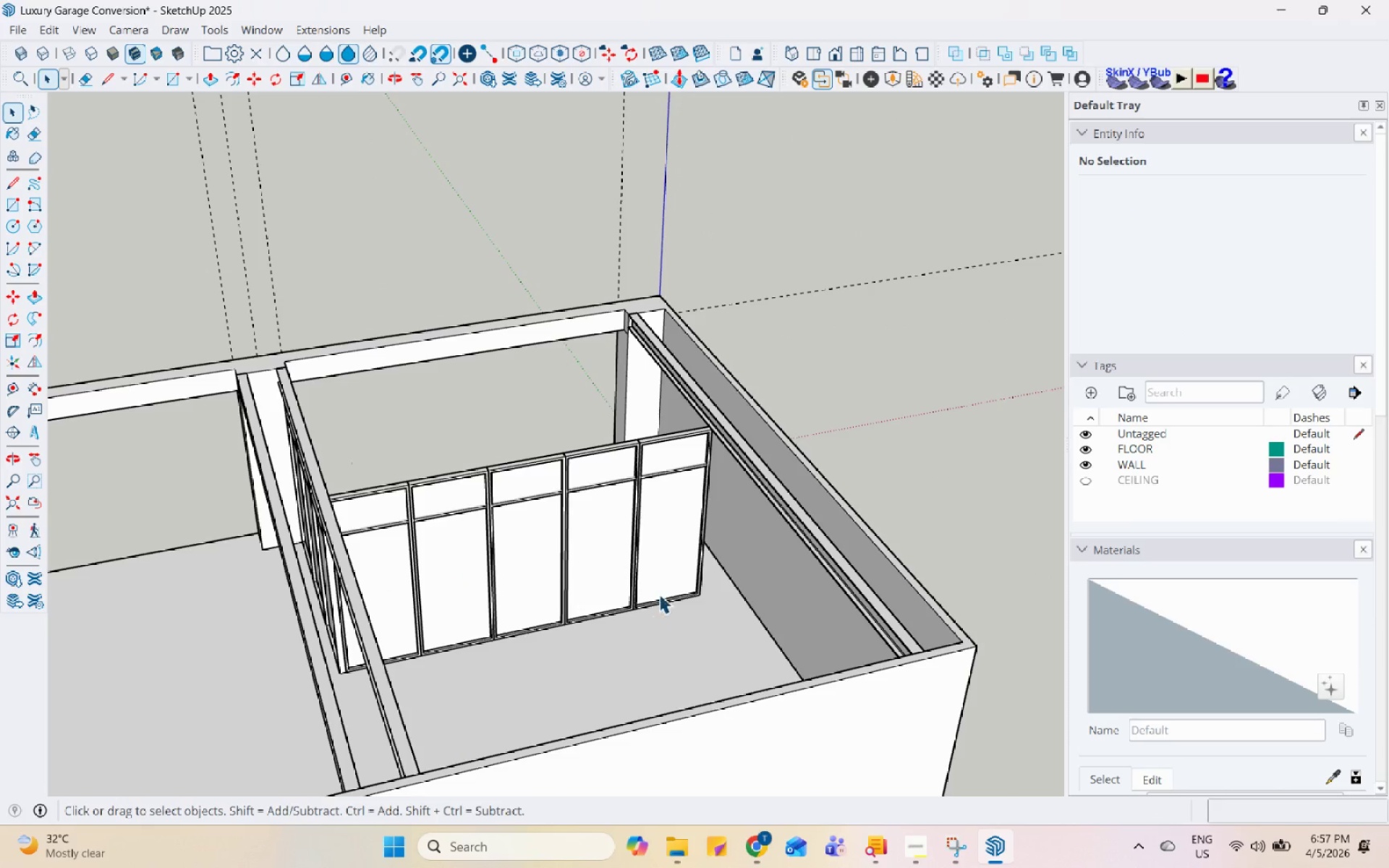 
left_click([660, 571])
 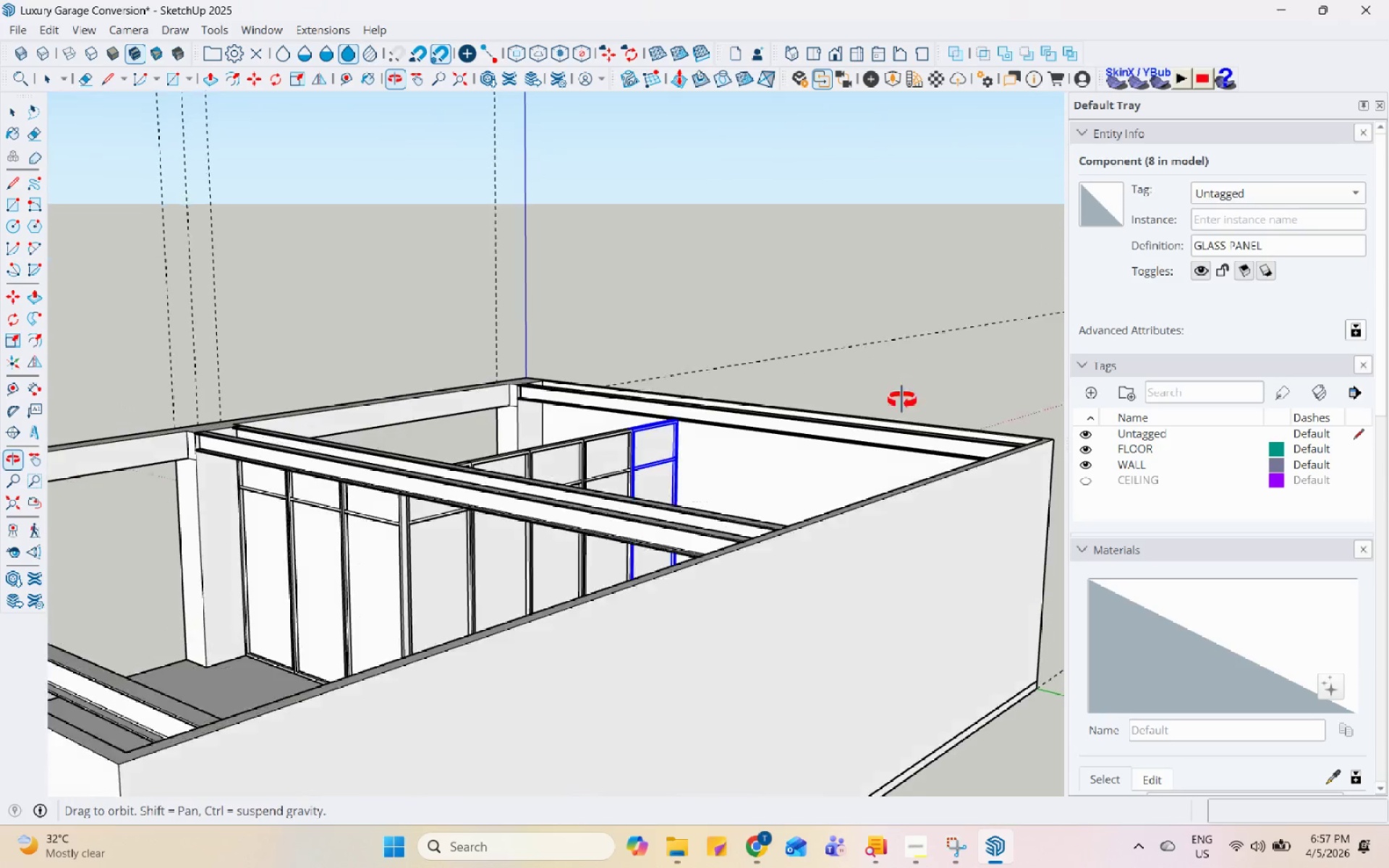 
scroll: coordinate [771, 451], scroll_direction: up, amount: 10.0
 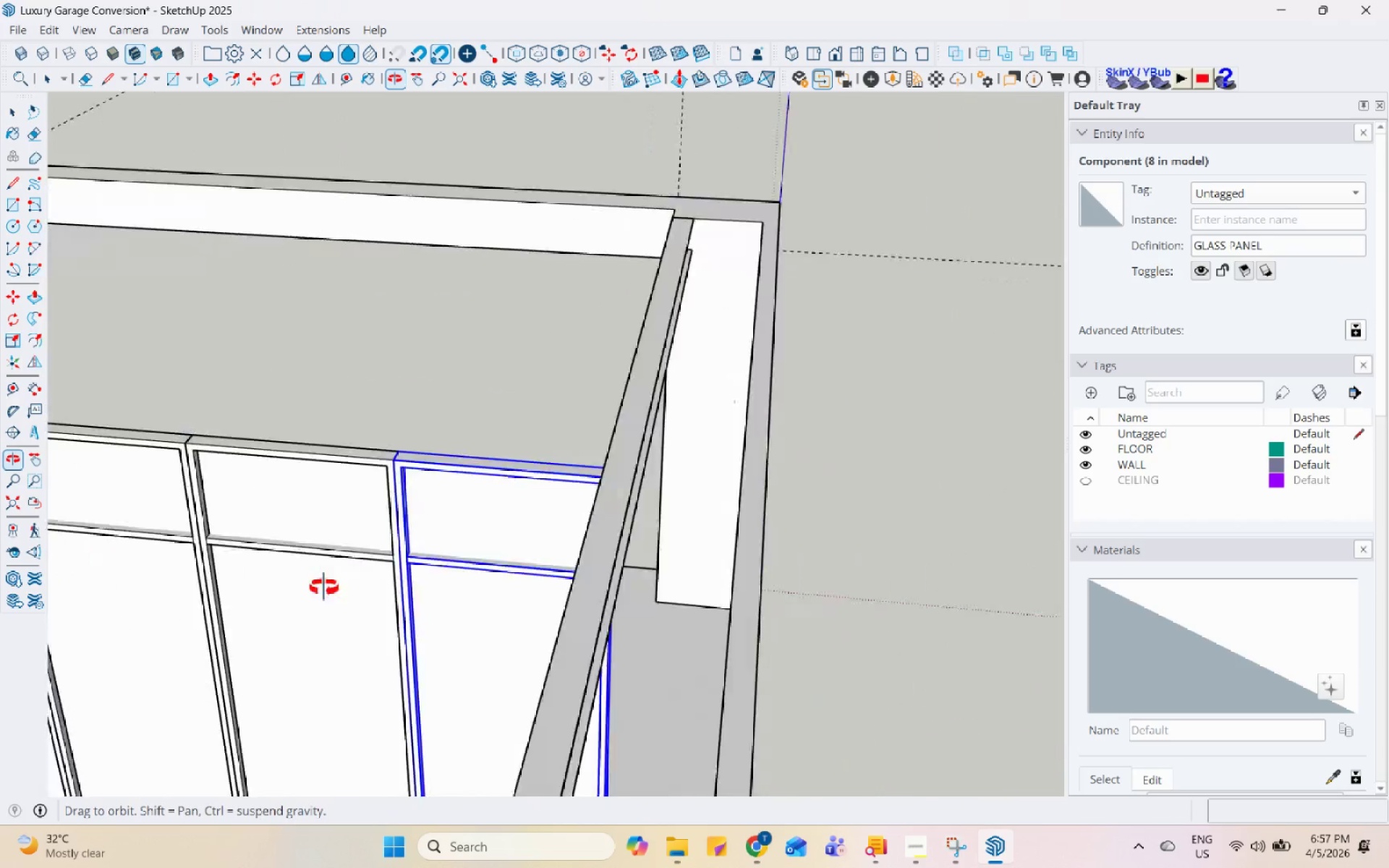 
scroll: coordinate [744, 501], scroll_direction: down, amount: 9.0
 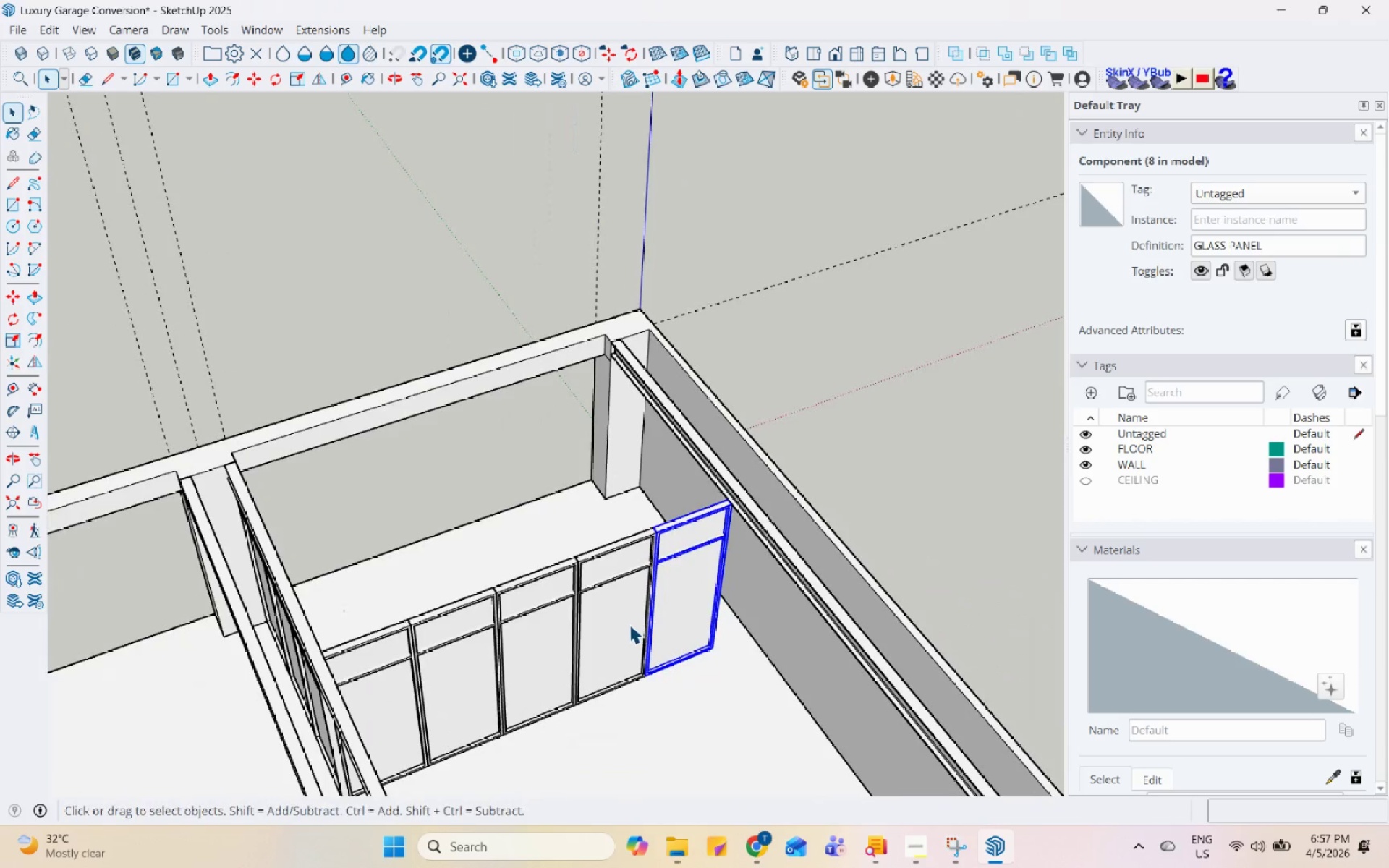 
hold_key(key=ControlLeft, duration=0.78)
 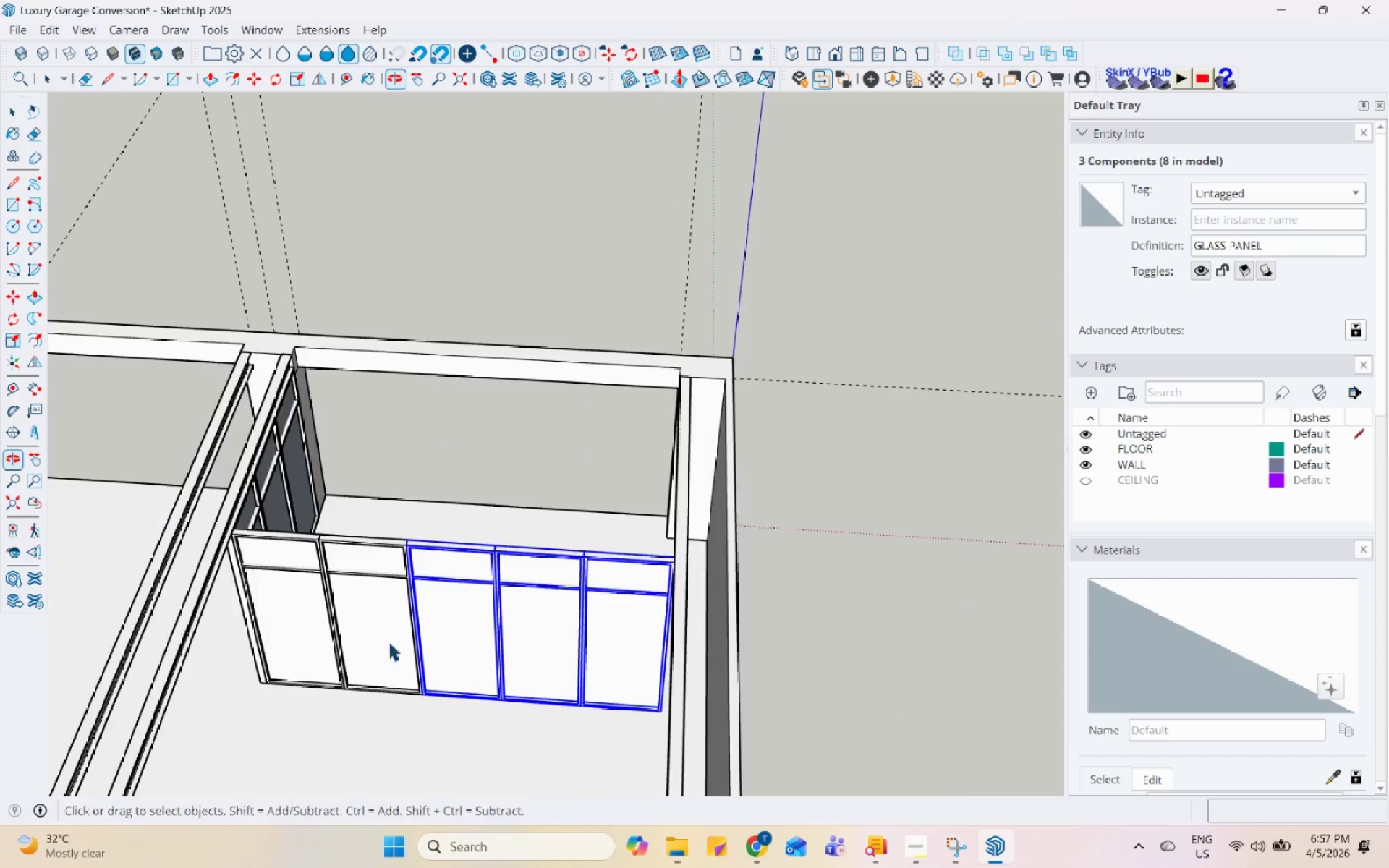 
hold_key(key=ControlLeft, duration=0.69)
 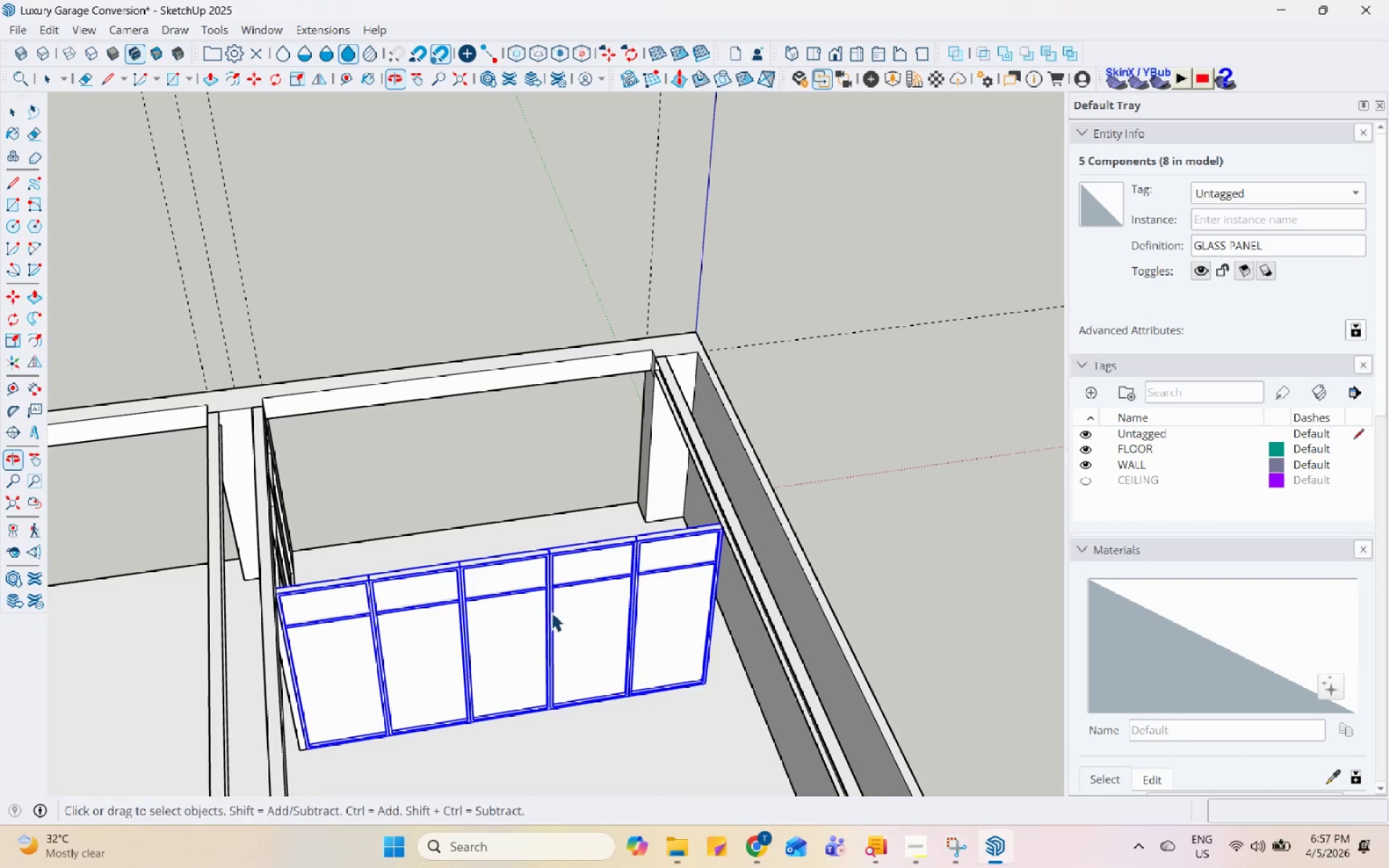 
key(S)
 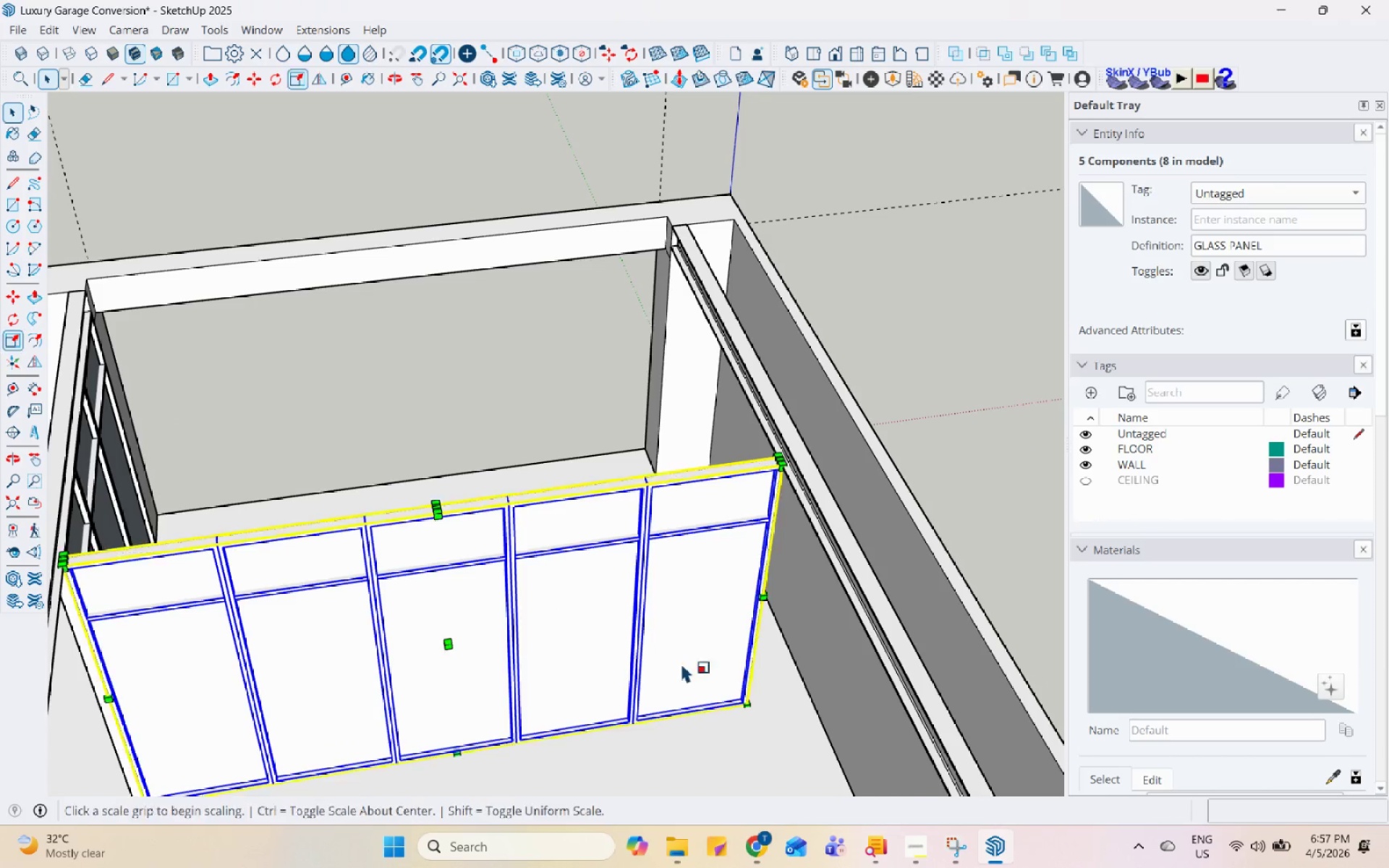 
scroll: coordinate [786, 643], scroll_direction: up, amount: 8.0
 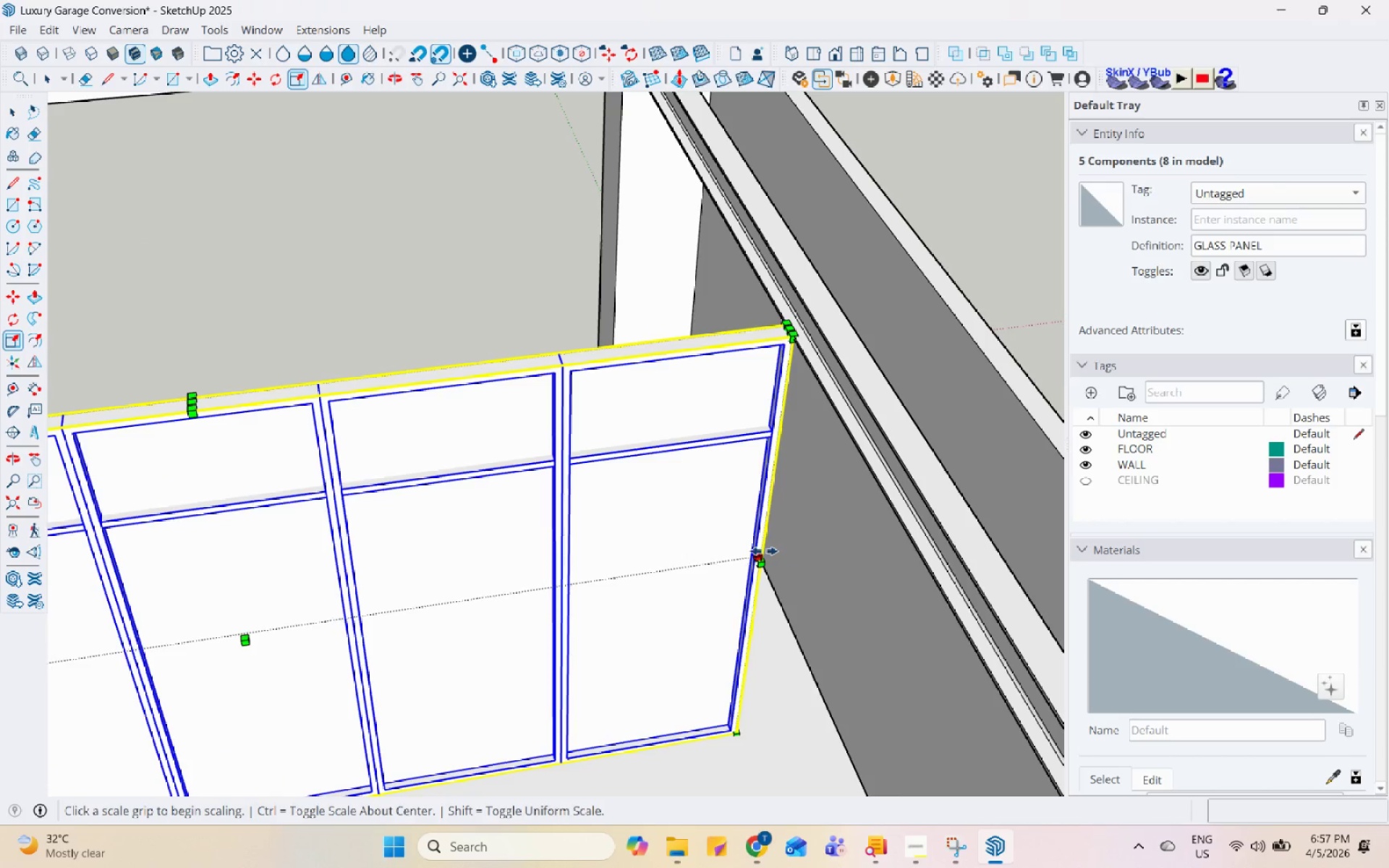 
left_click([764, 551])
 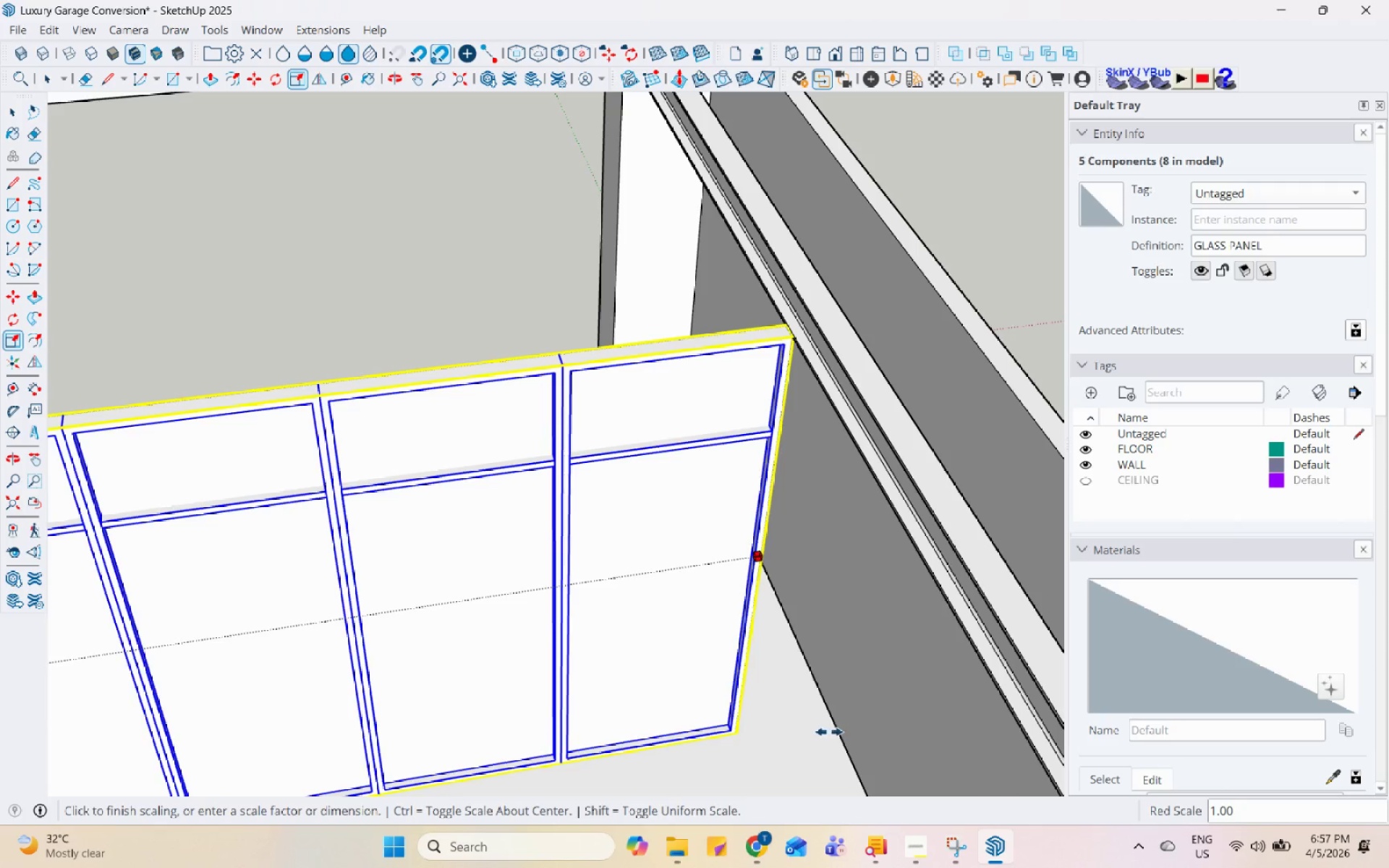 
left_click([843, 731])
 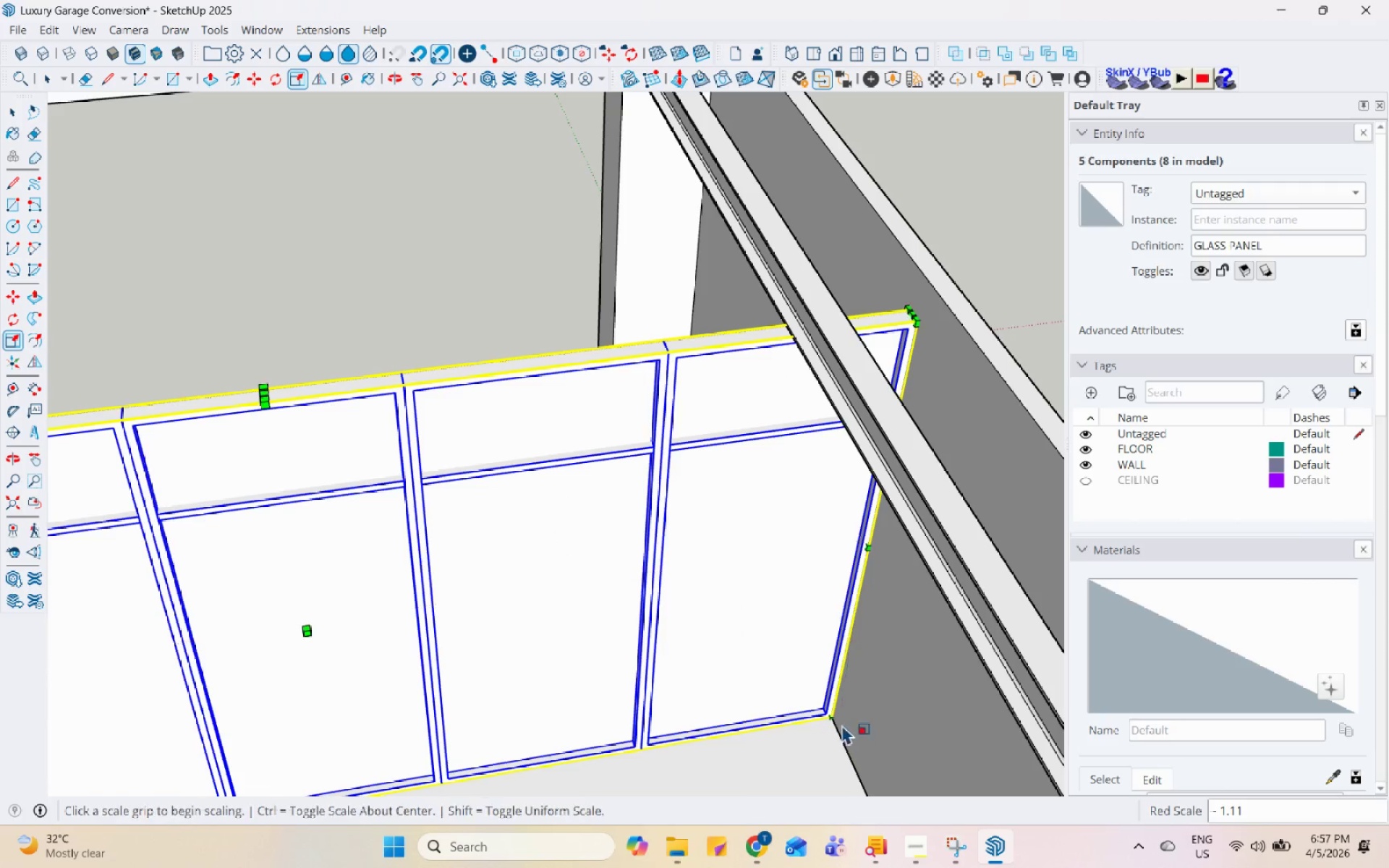 
scroll: coordinate [836, 715], scroll_direction: down, amount: 5.0
 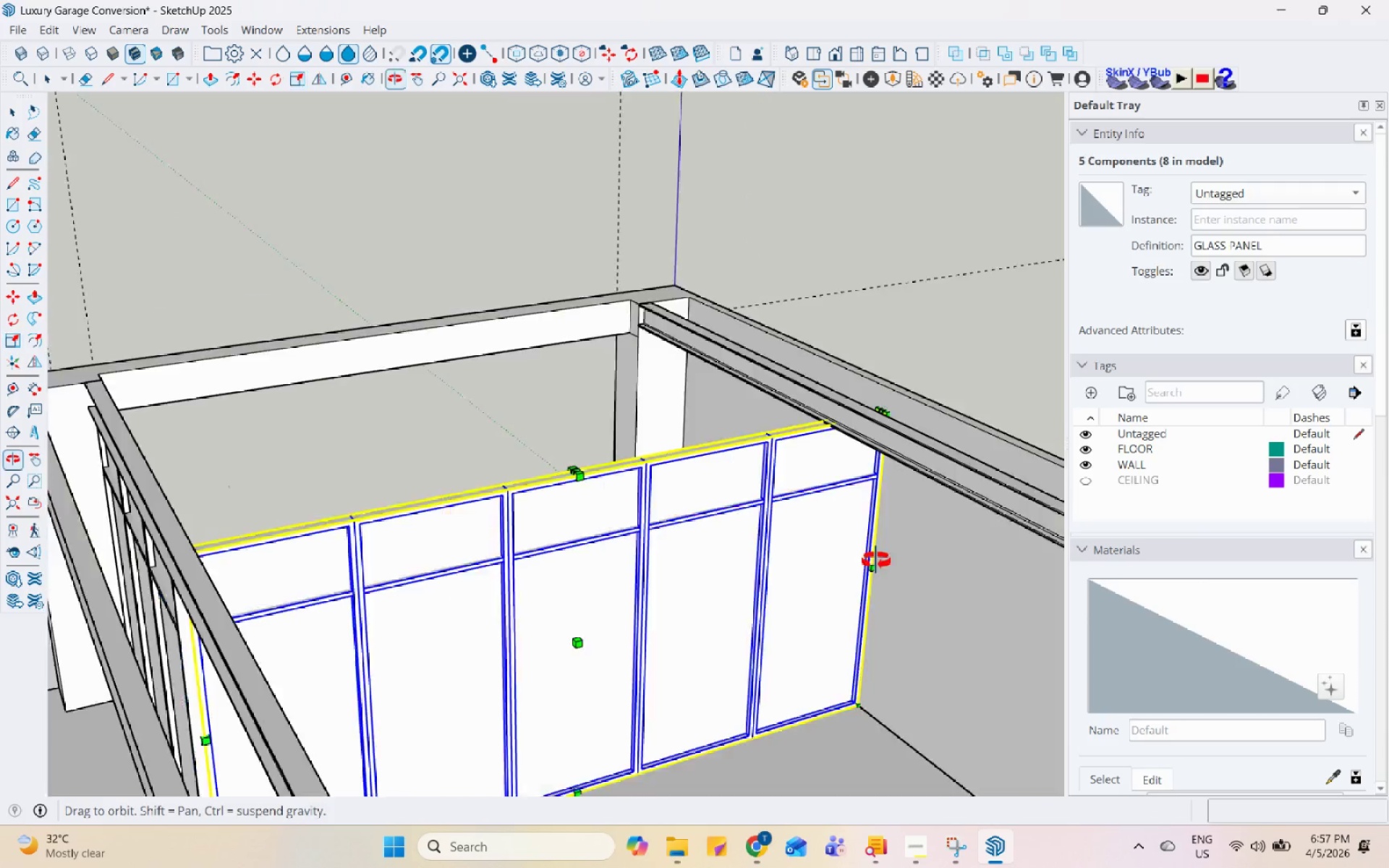 
key(Space)
 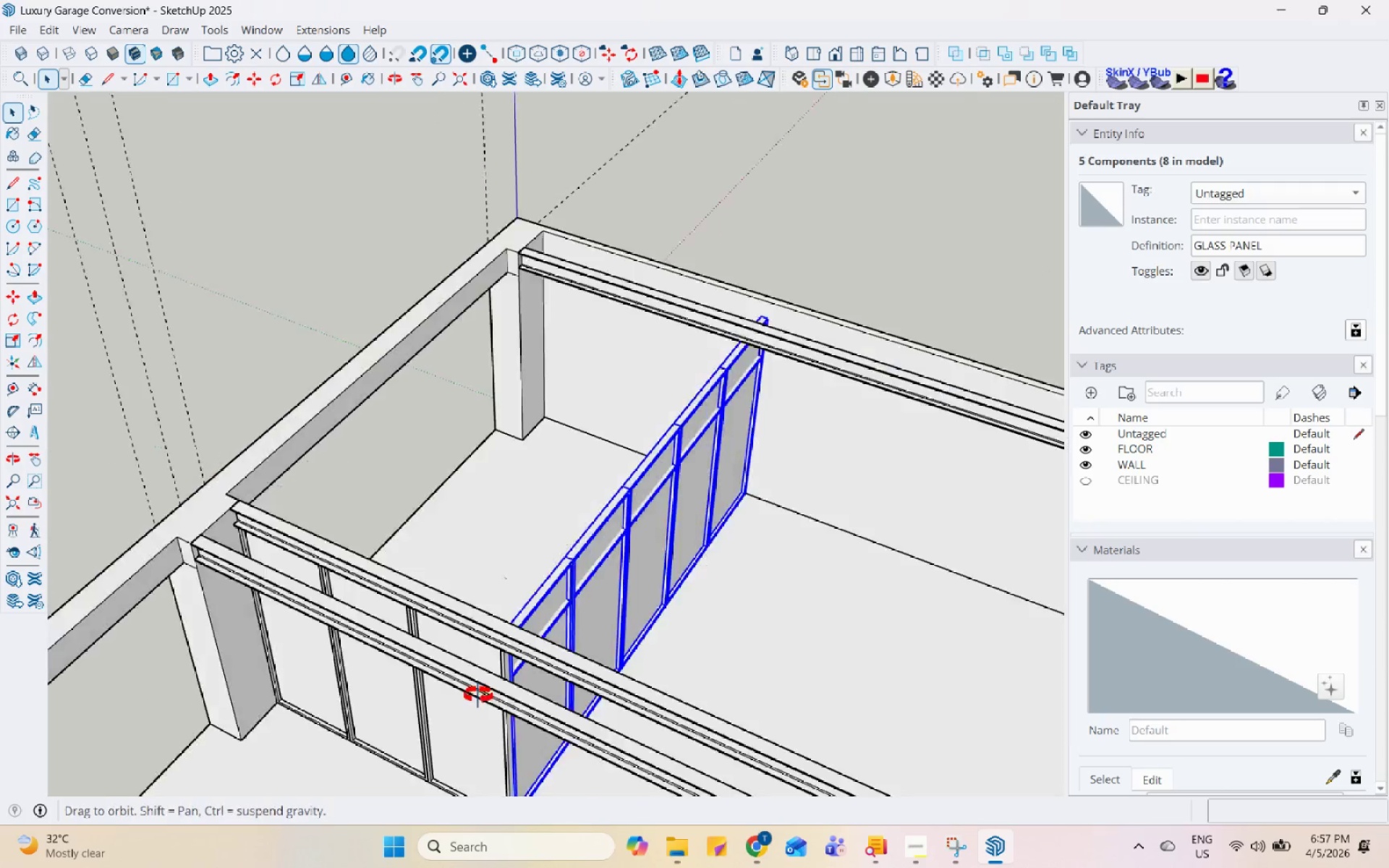 
scroll: coordinate [926, 516], scroll_direction: down, amount: 3.0
 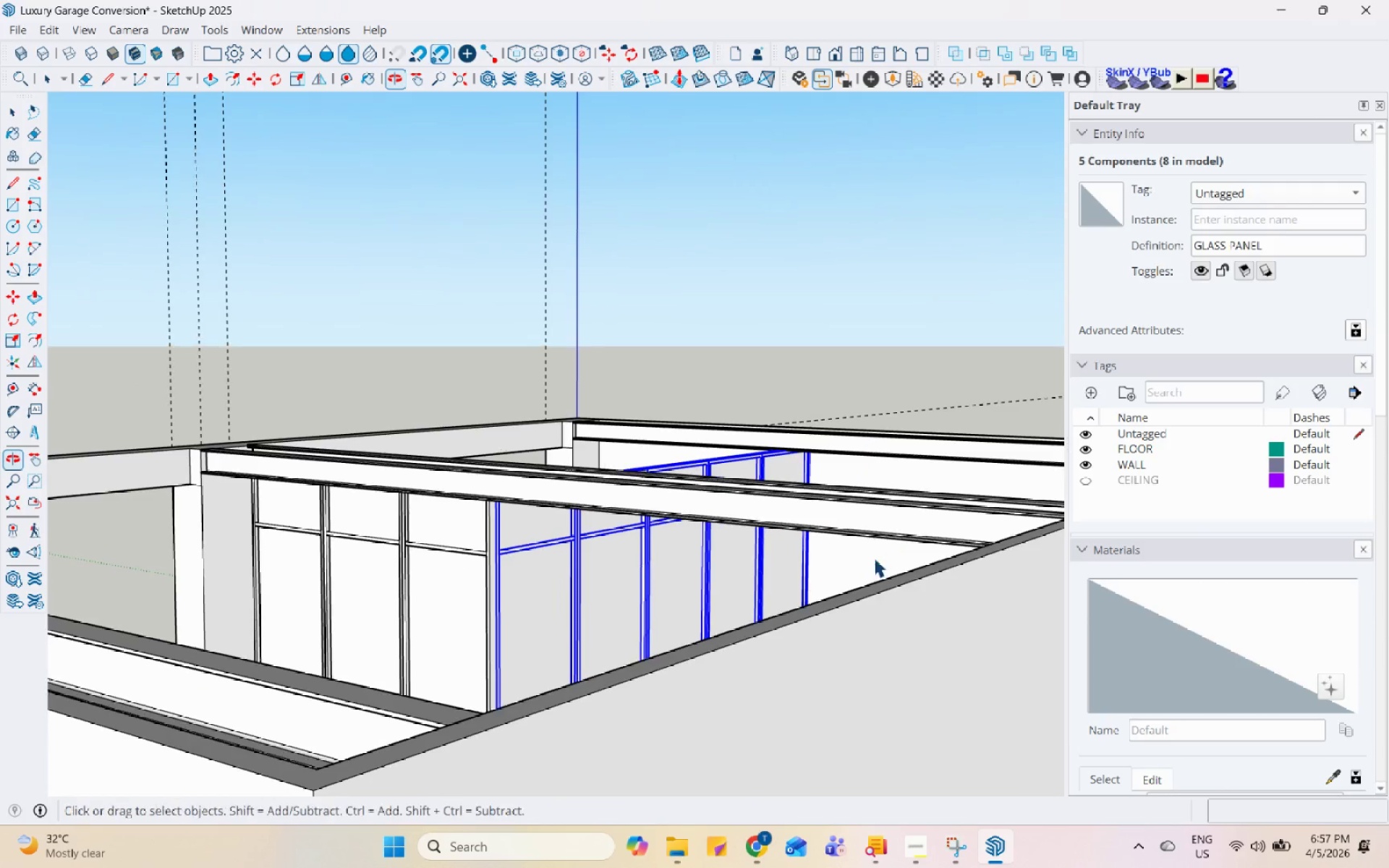 
double_click([502, 454])
 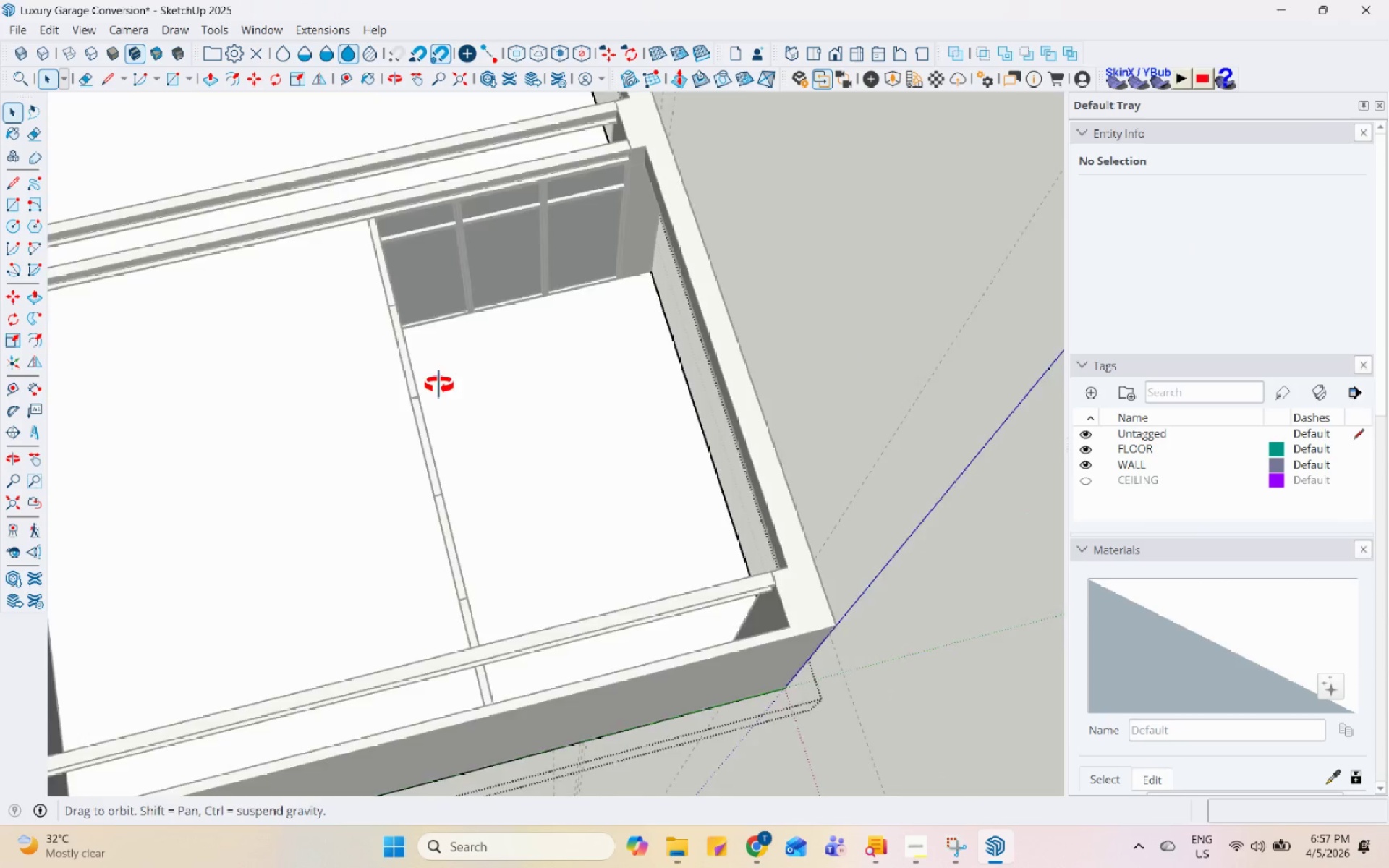 
left_click([550, 394])
 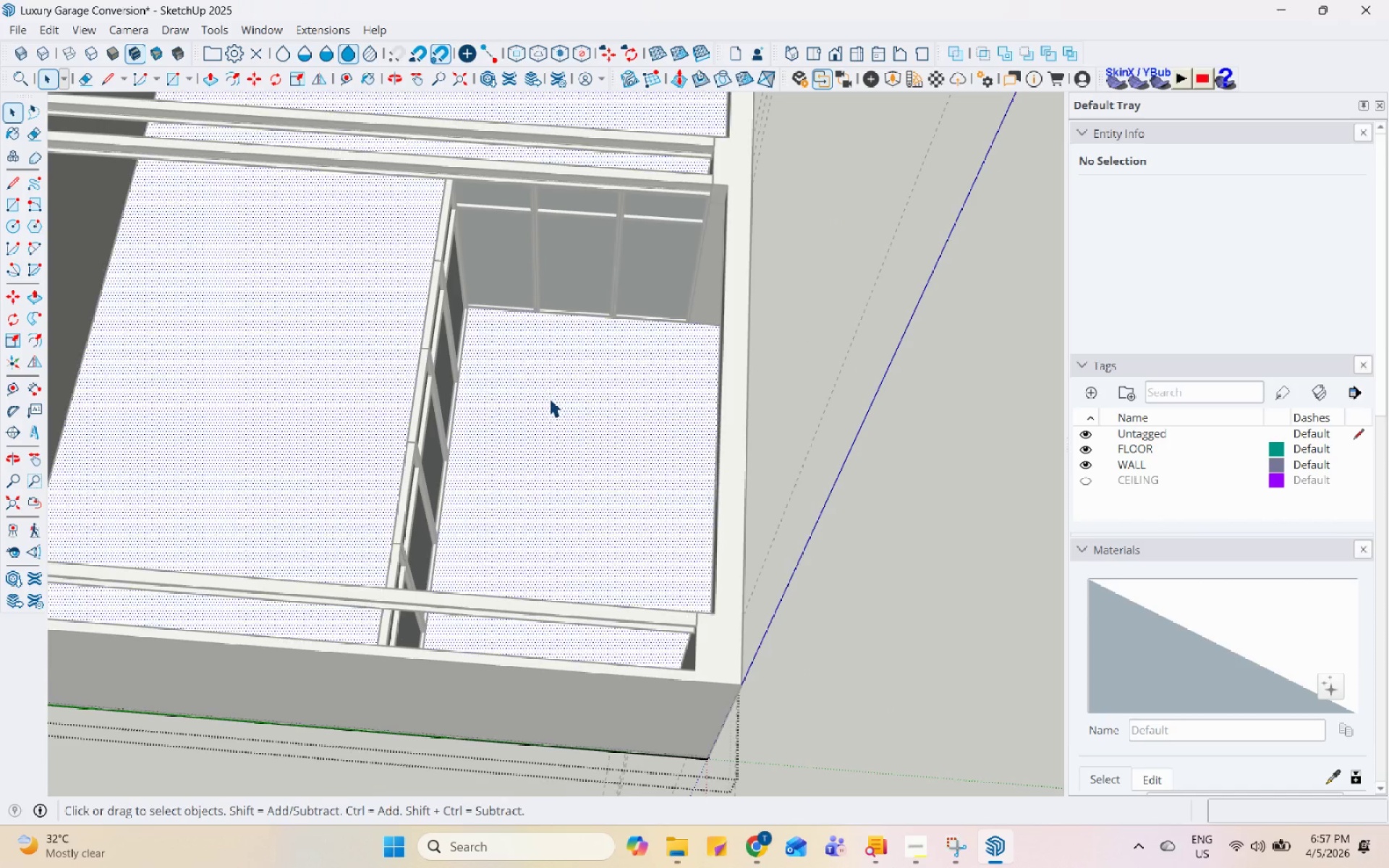 
scroll: coordinate [559, 399], scroll_direction: up, amount: 5.0
 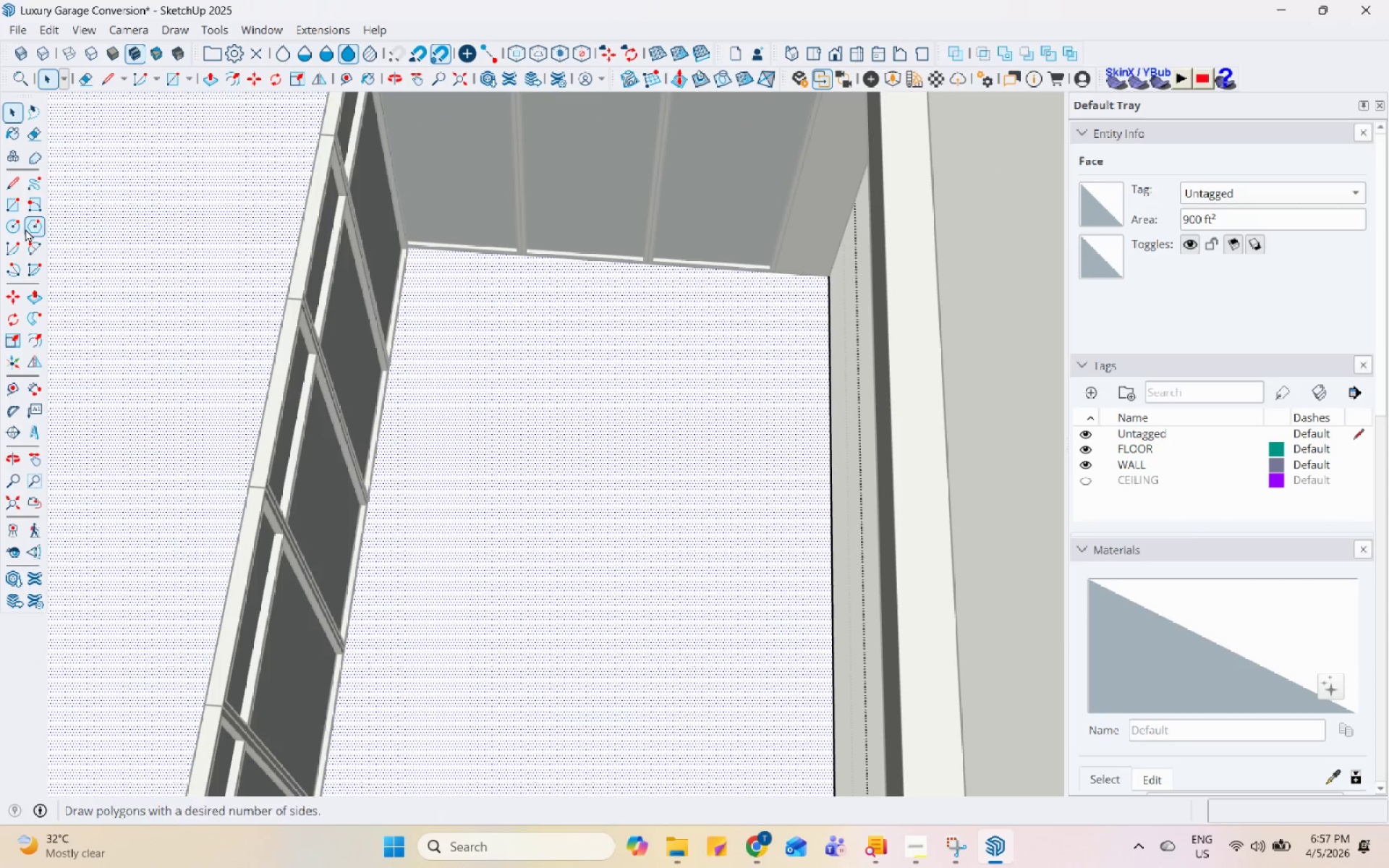 
left_click([11, 210])
 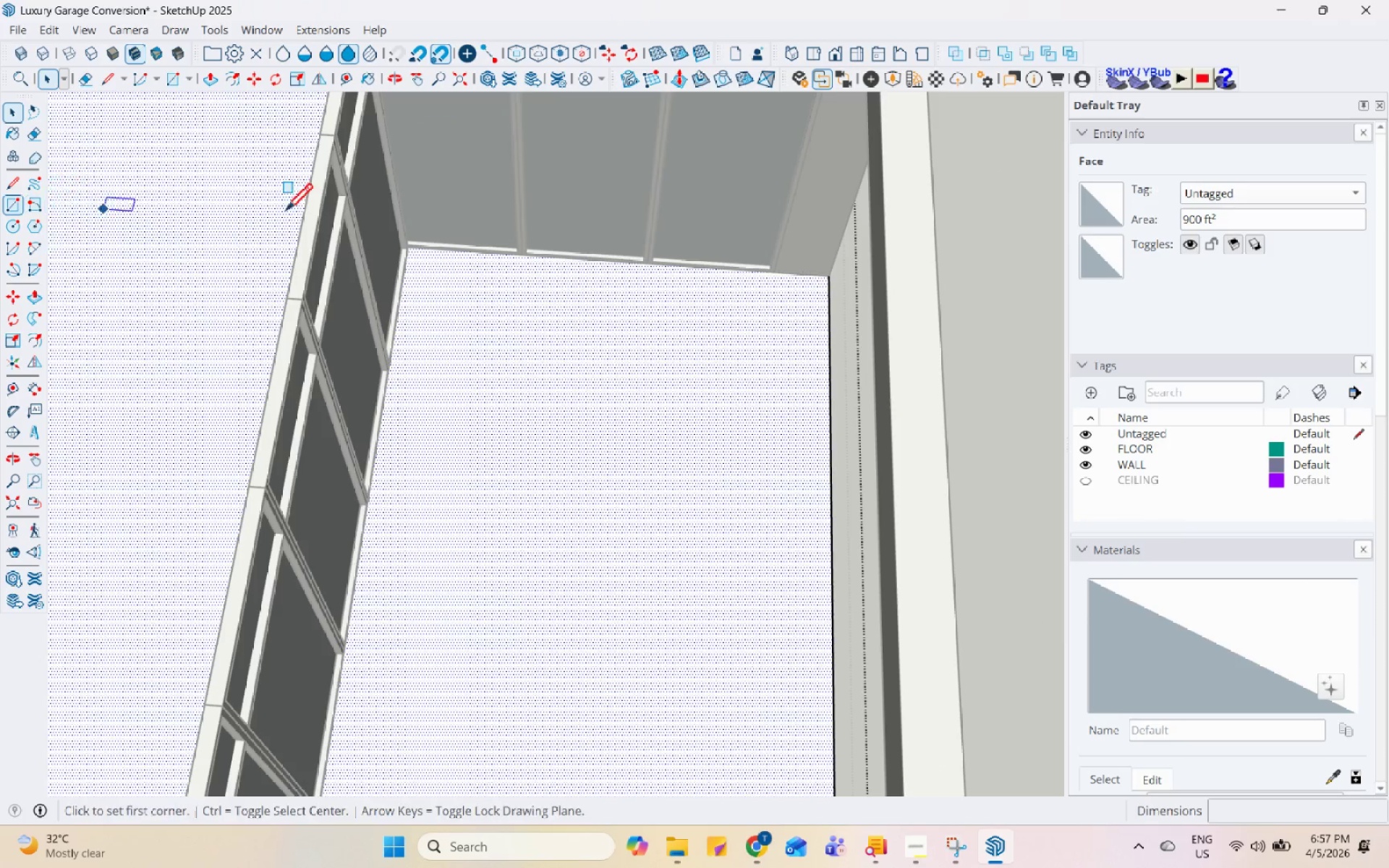 
scroll: coordinate [377, 240], scroll_direction: up, amount: 19.0
 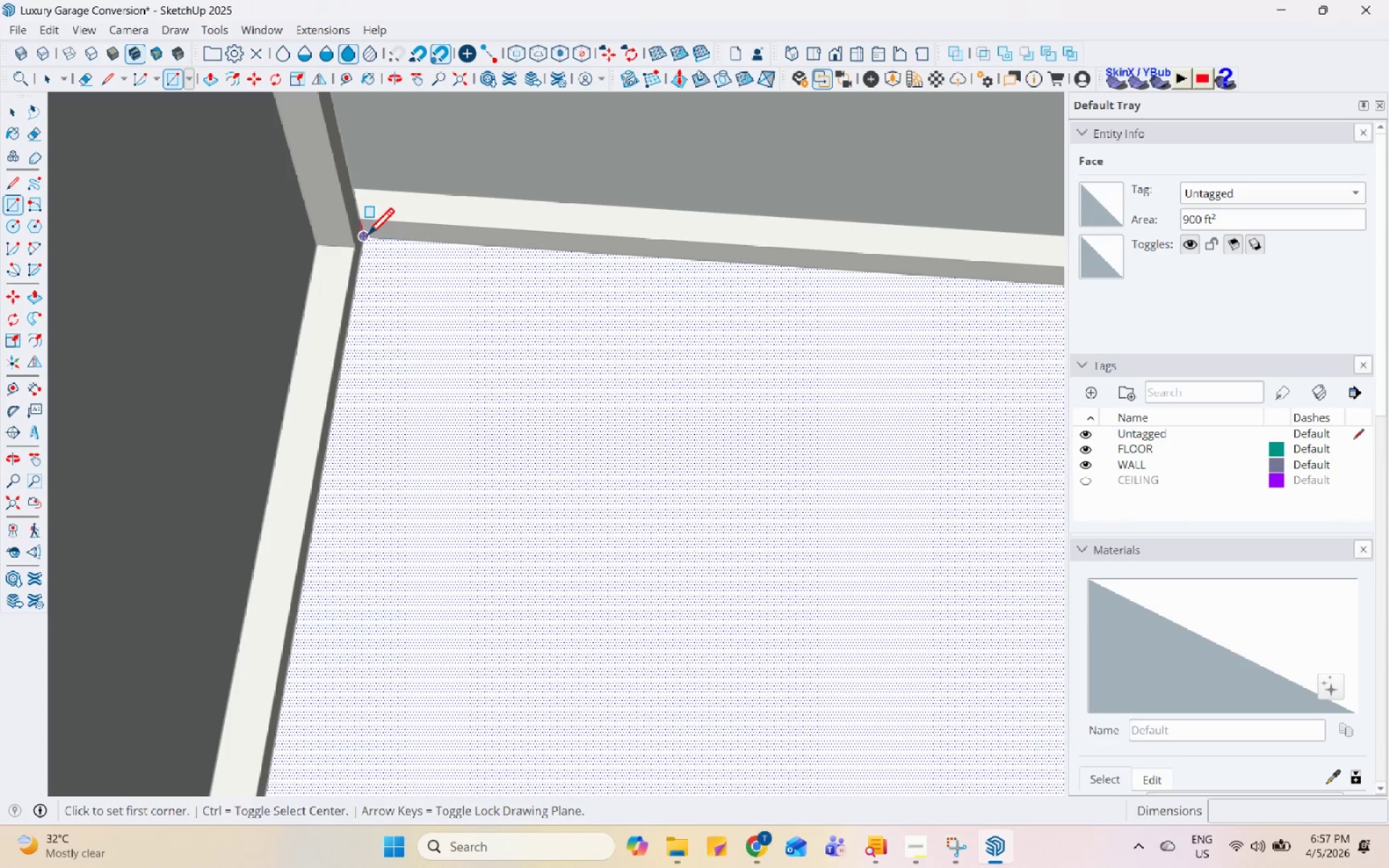 
left_click([367, 237])
 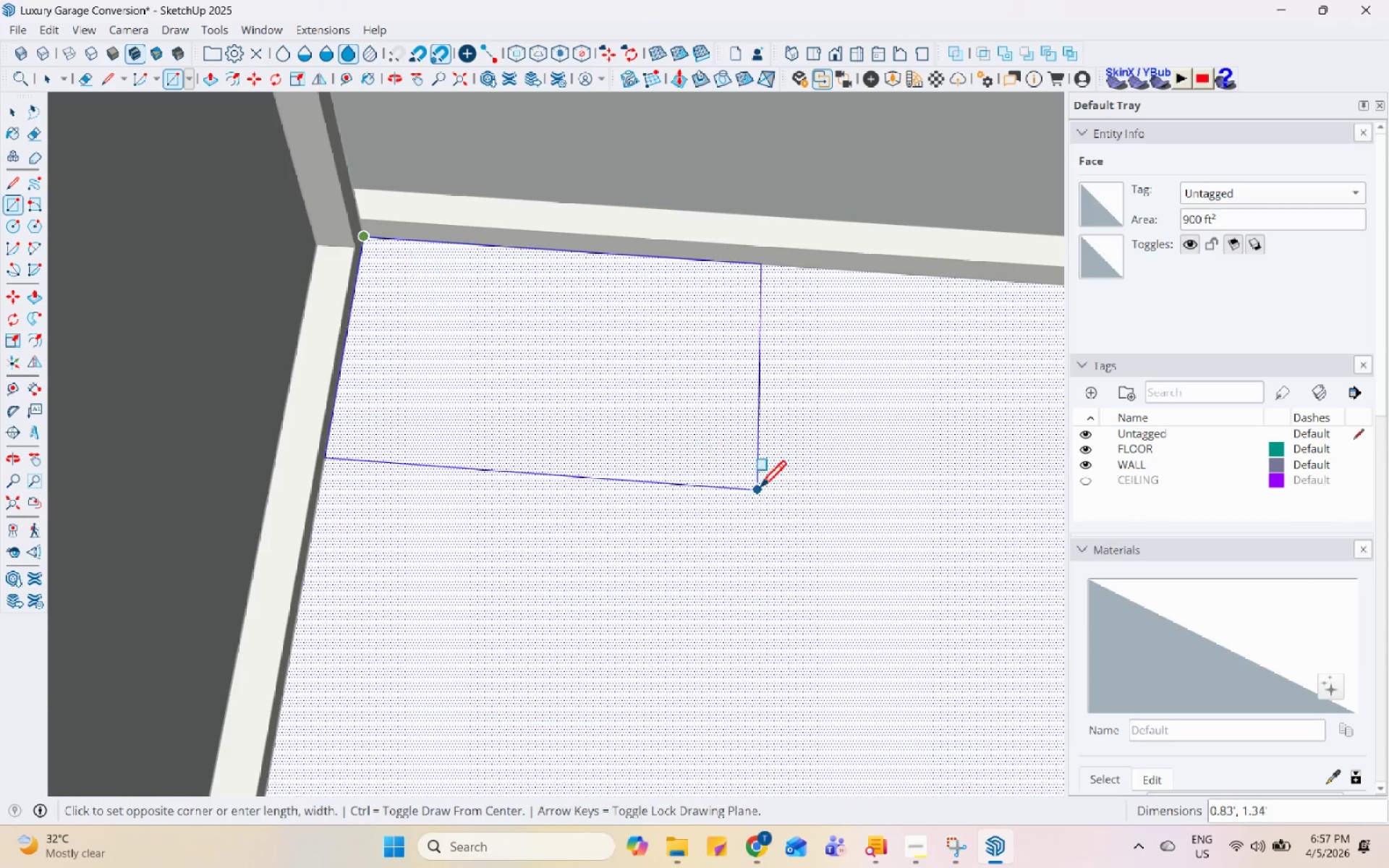 
scroll: coordinate [689, 438], scroll_direction: down, amount: 33.0
 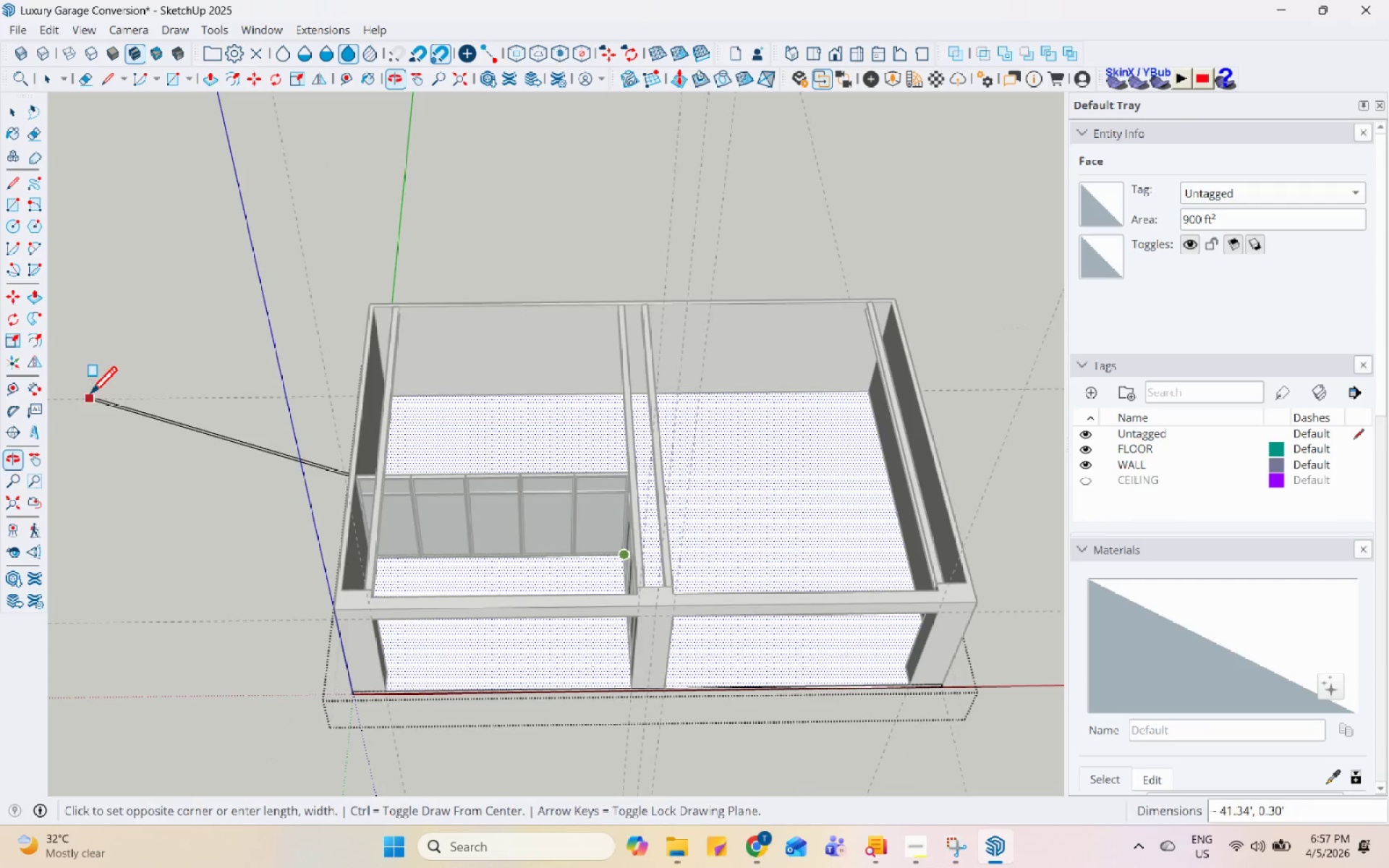 
scroll: coordinate [437, 302], scroll_direction: up, amount: 17.0
 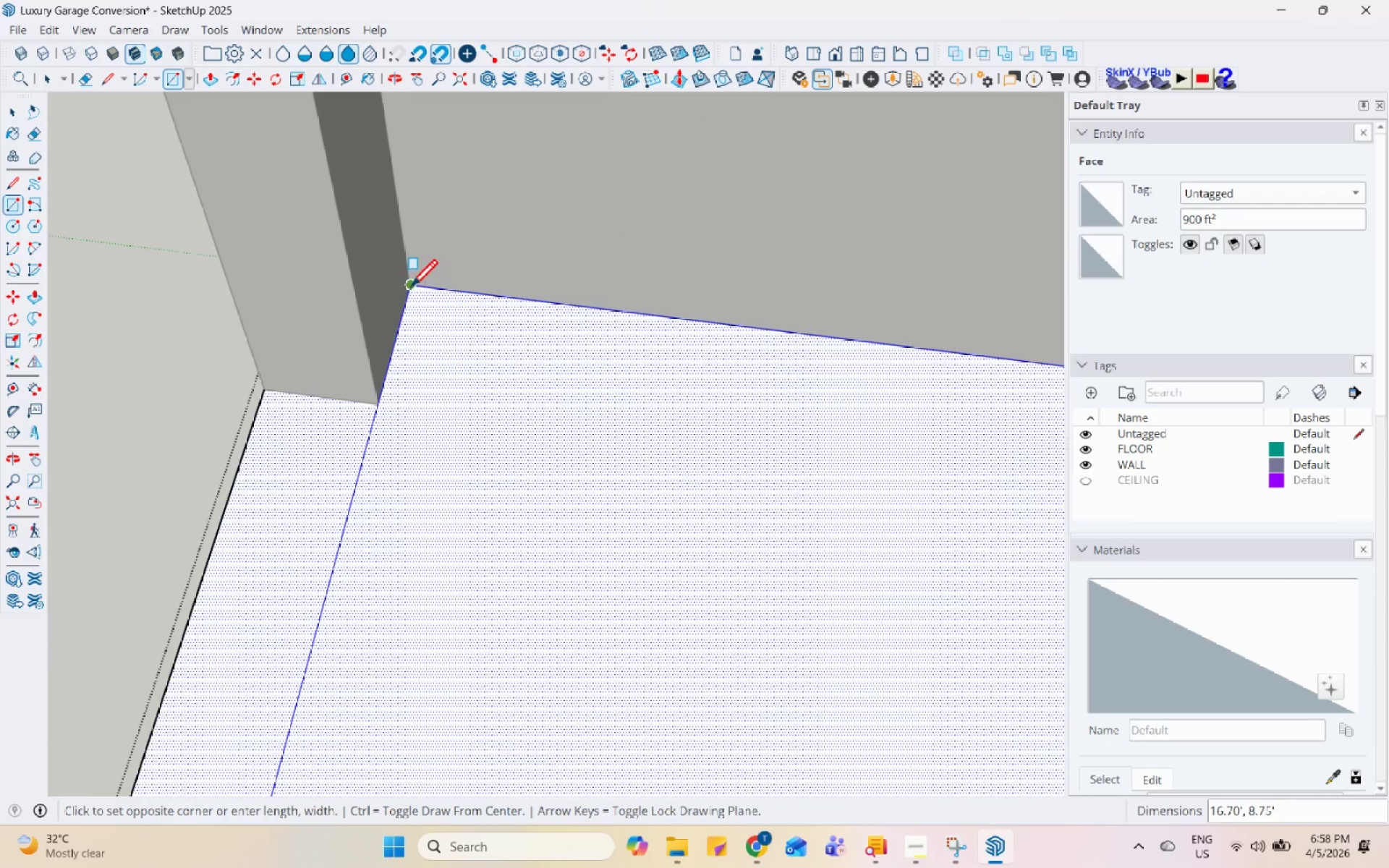 
left_click([410, 289])
 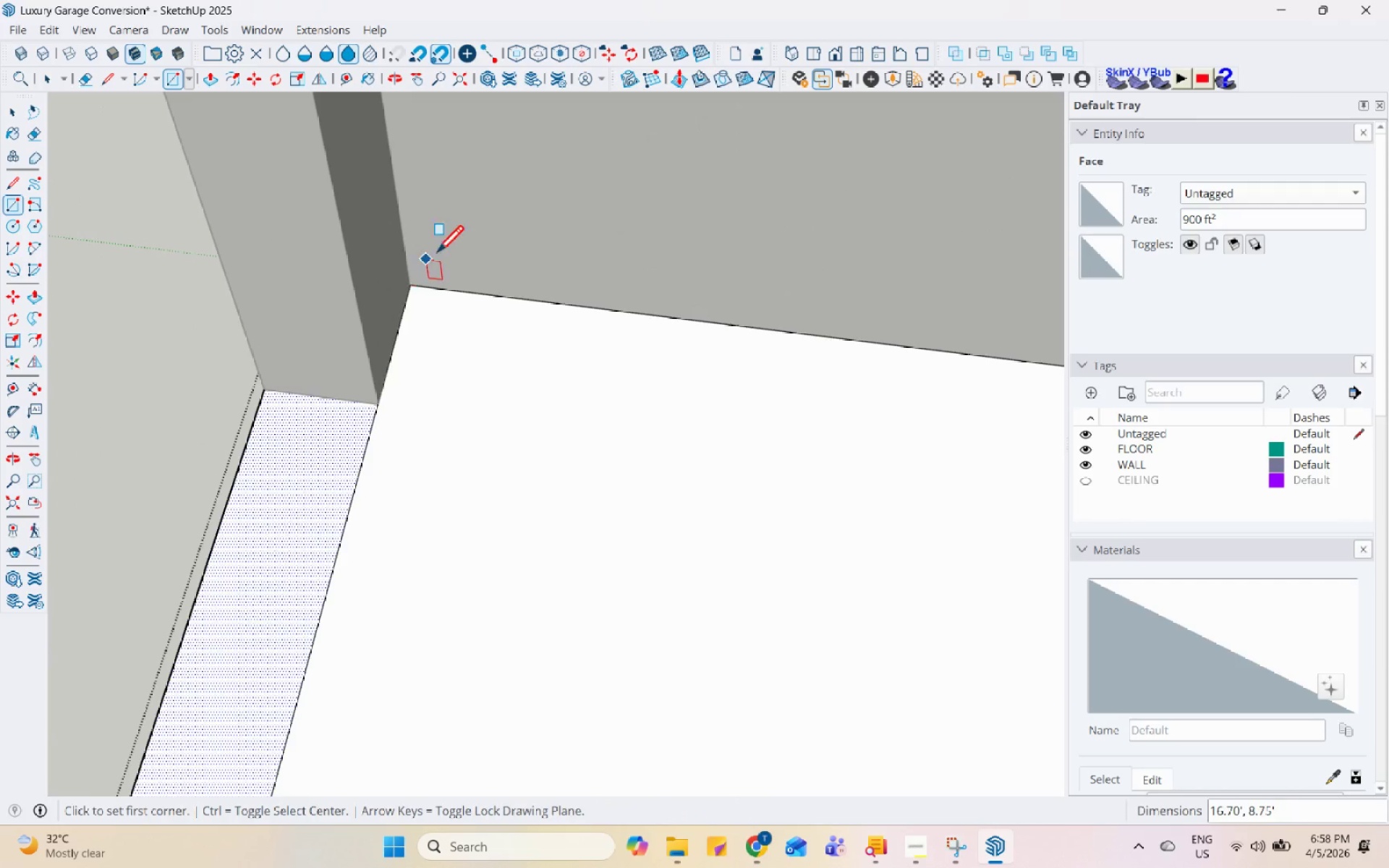 
key(Space)
 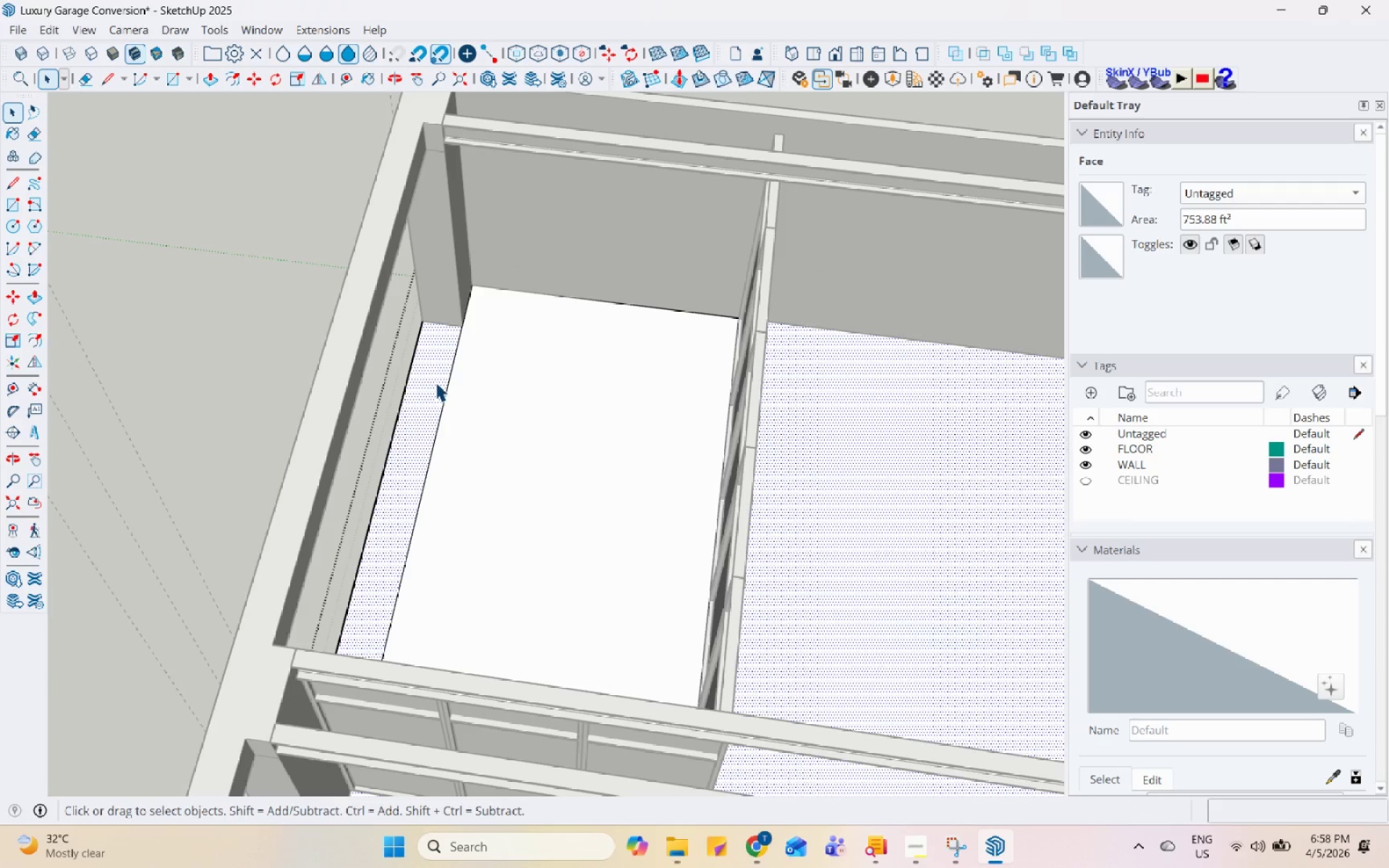 
scroll: coordinate [447, 441], scroll_direction: down, amount: 16.0
 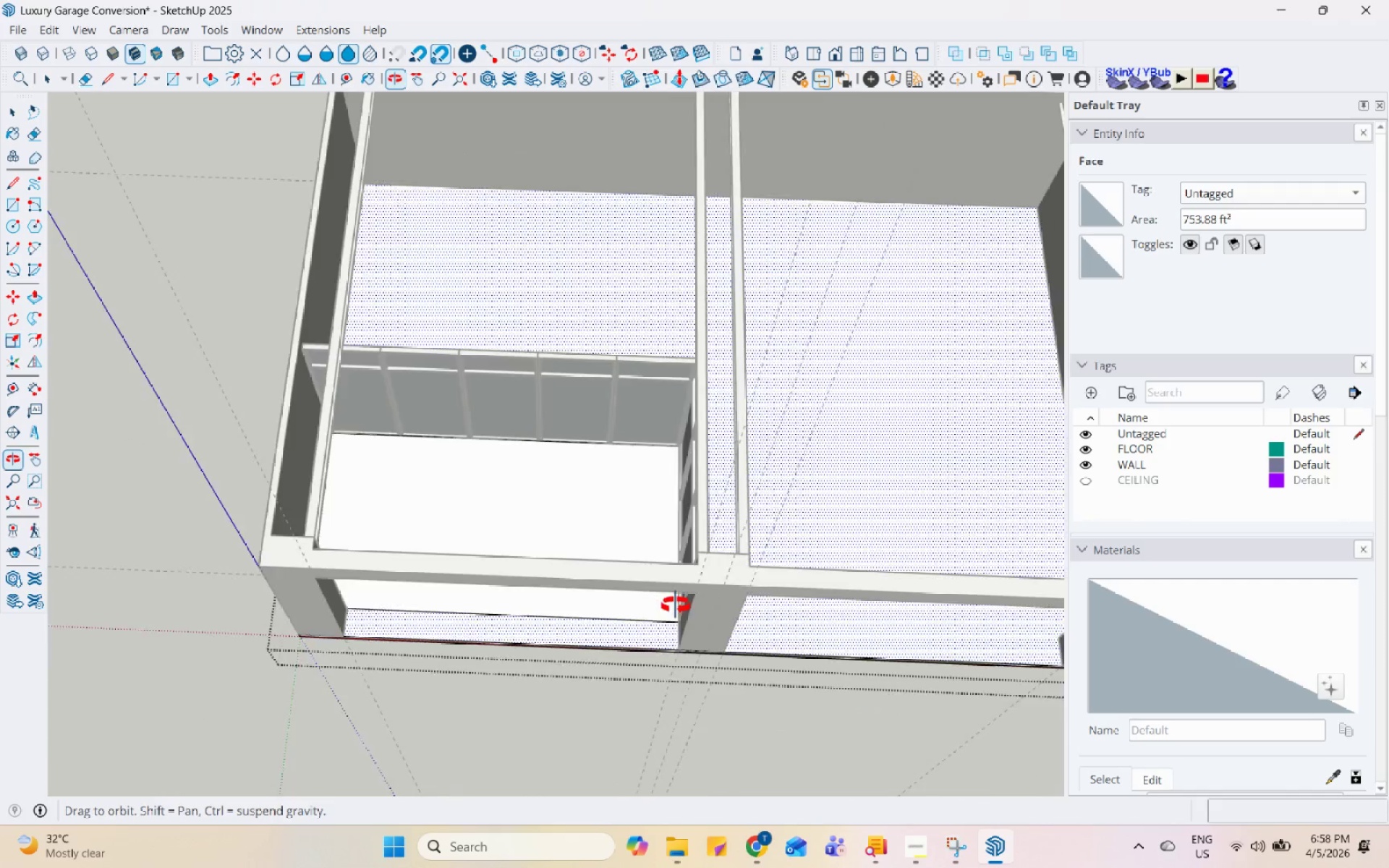 
scroll: coordinate [744, 520], scroll_direction: up, amount: 13.0
 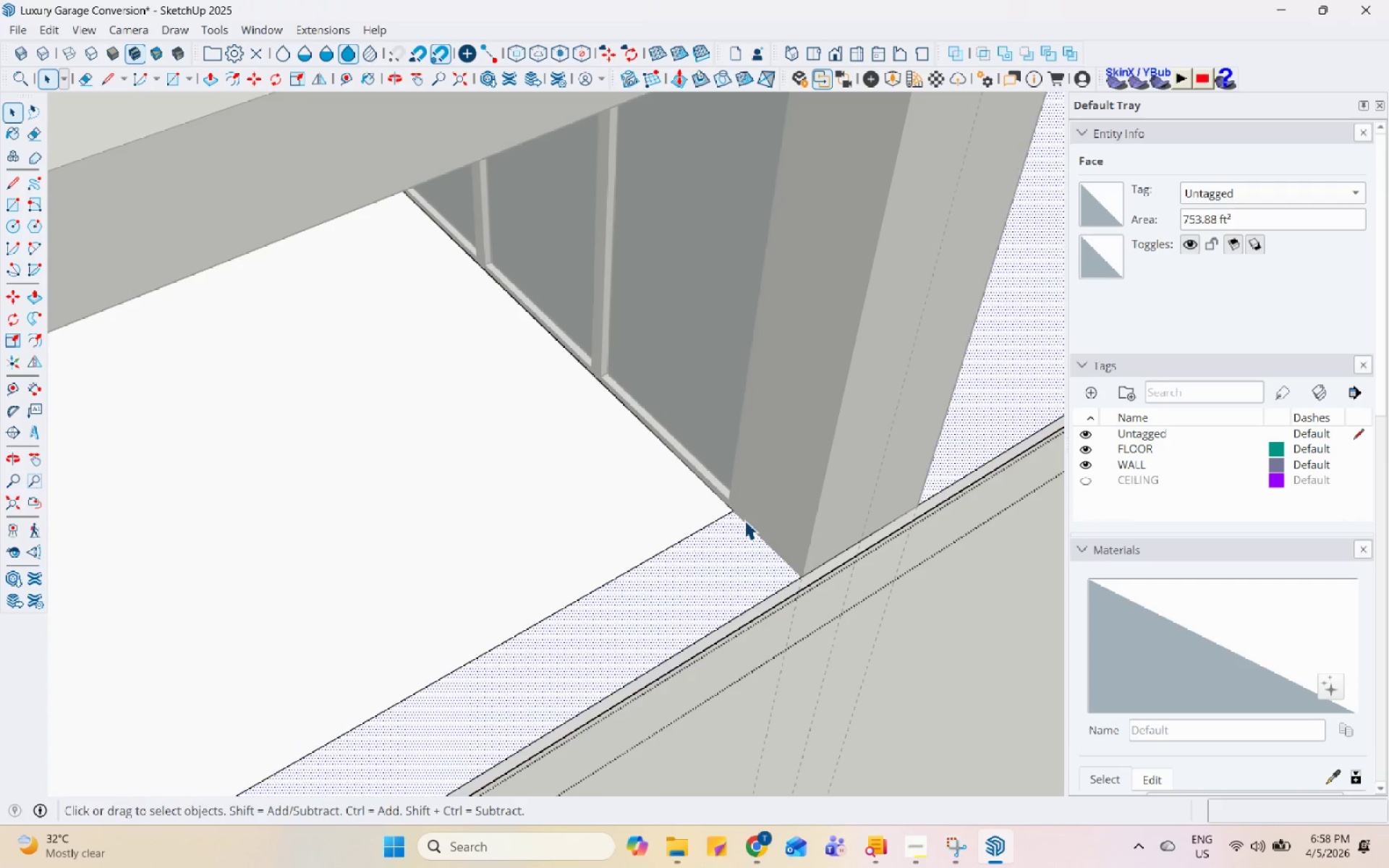 
key(L)
 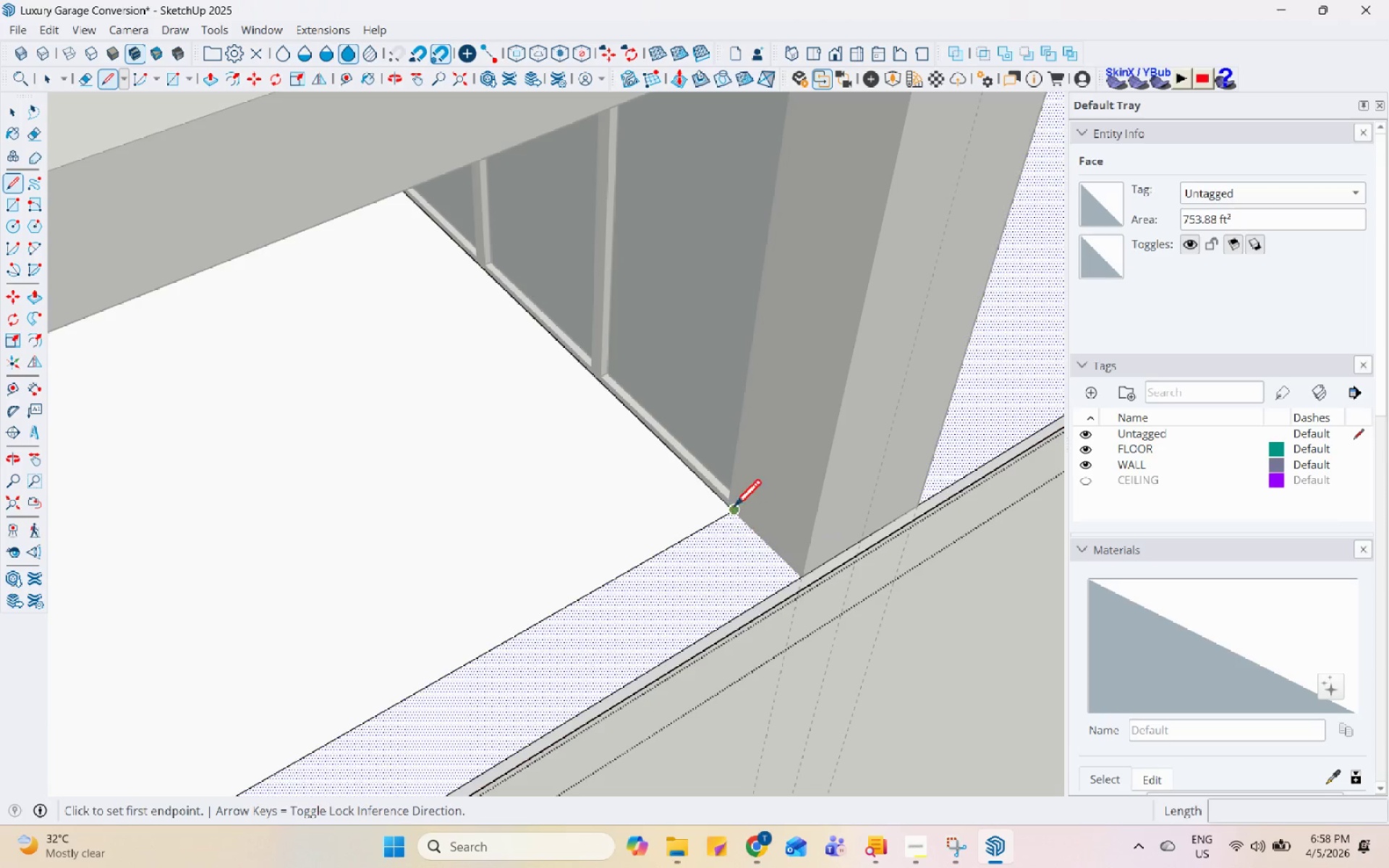 
left_click([732, 509])
 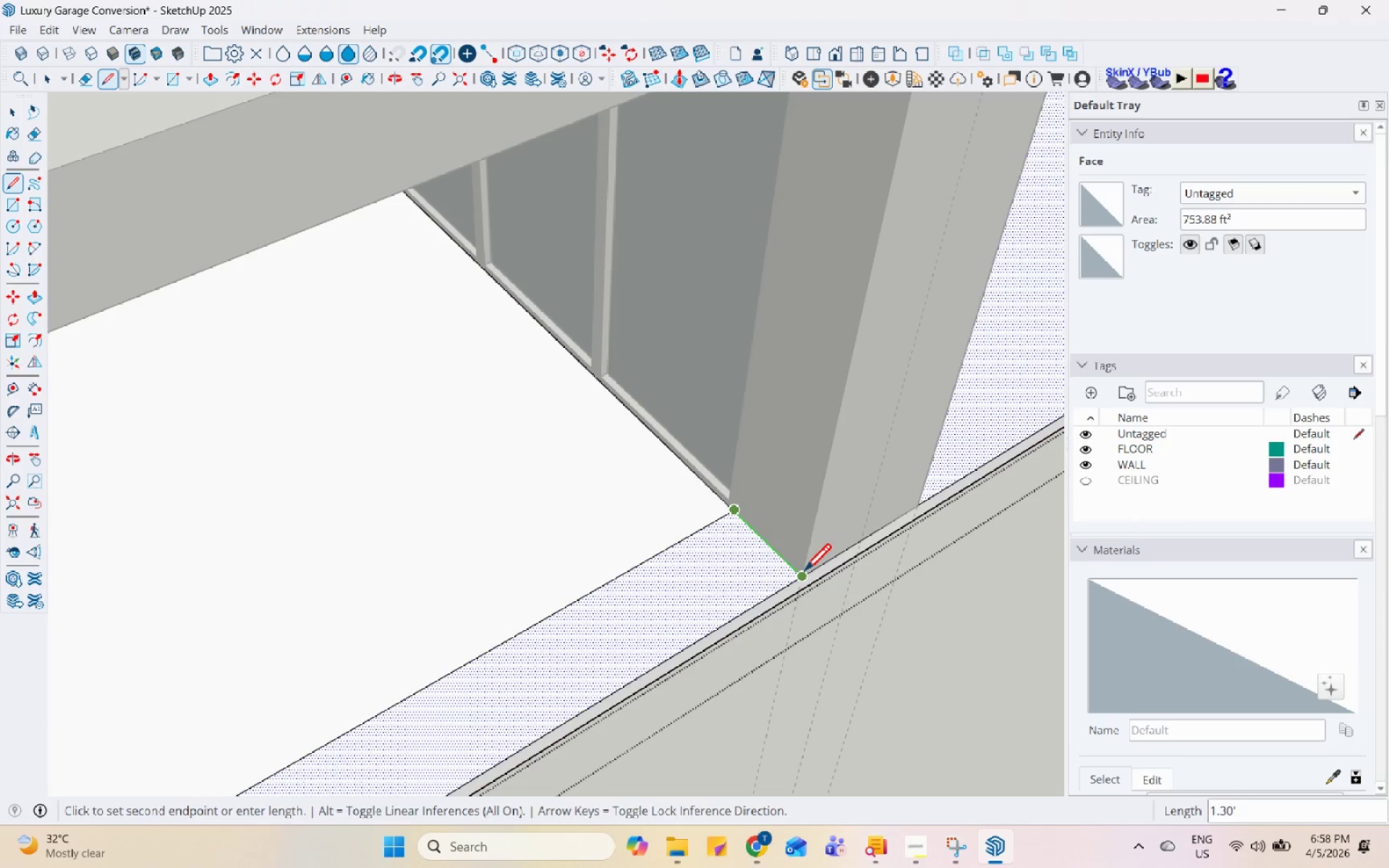 
left_click([804, 573])
 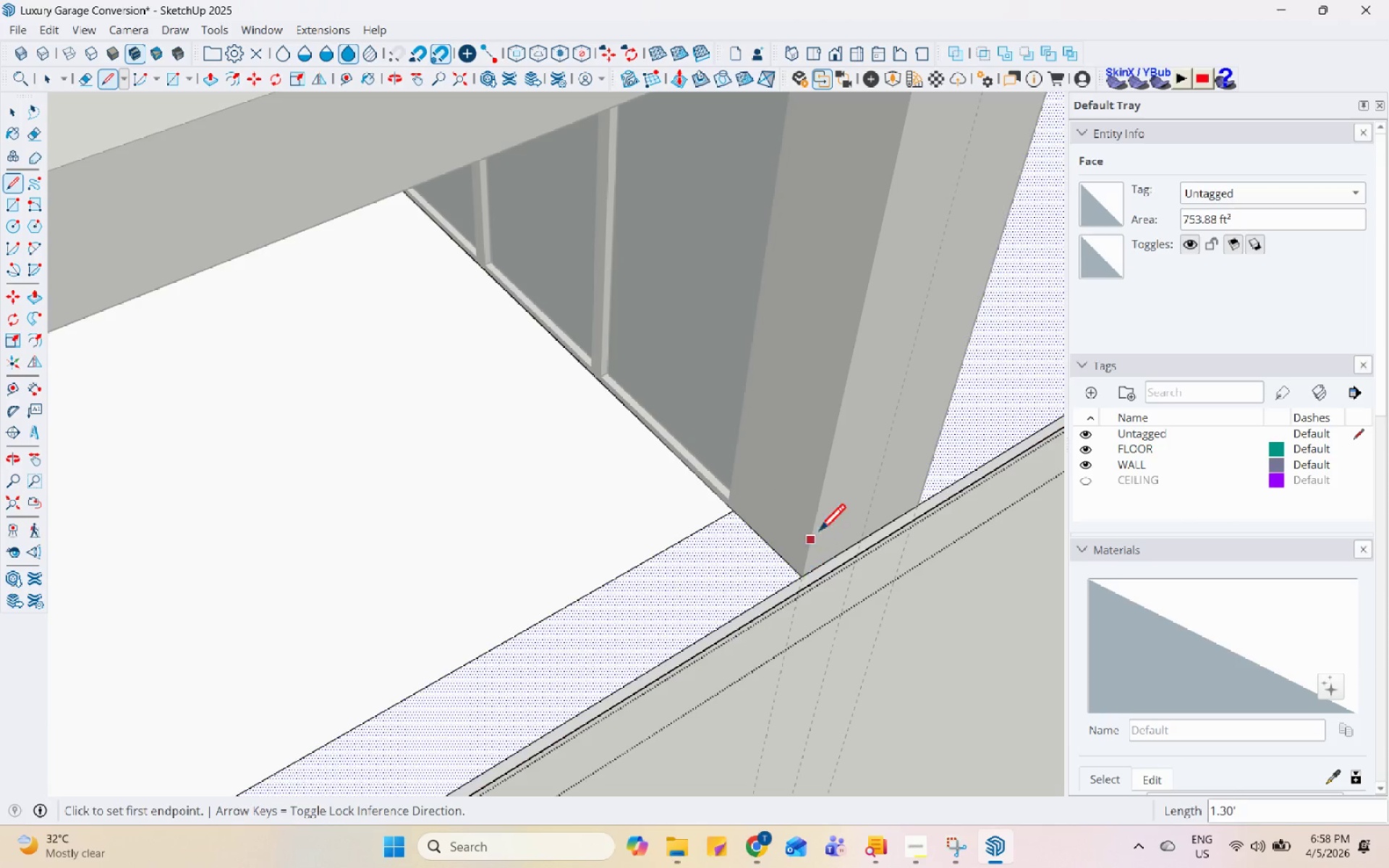 
scroll: coordinate [859, 537], scroll_direction: down, amount: 8.0
 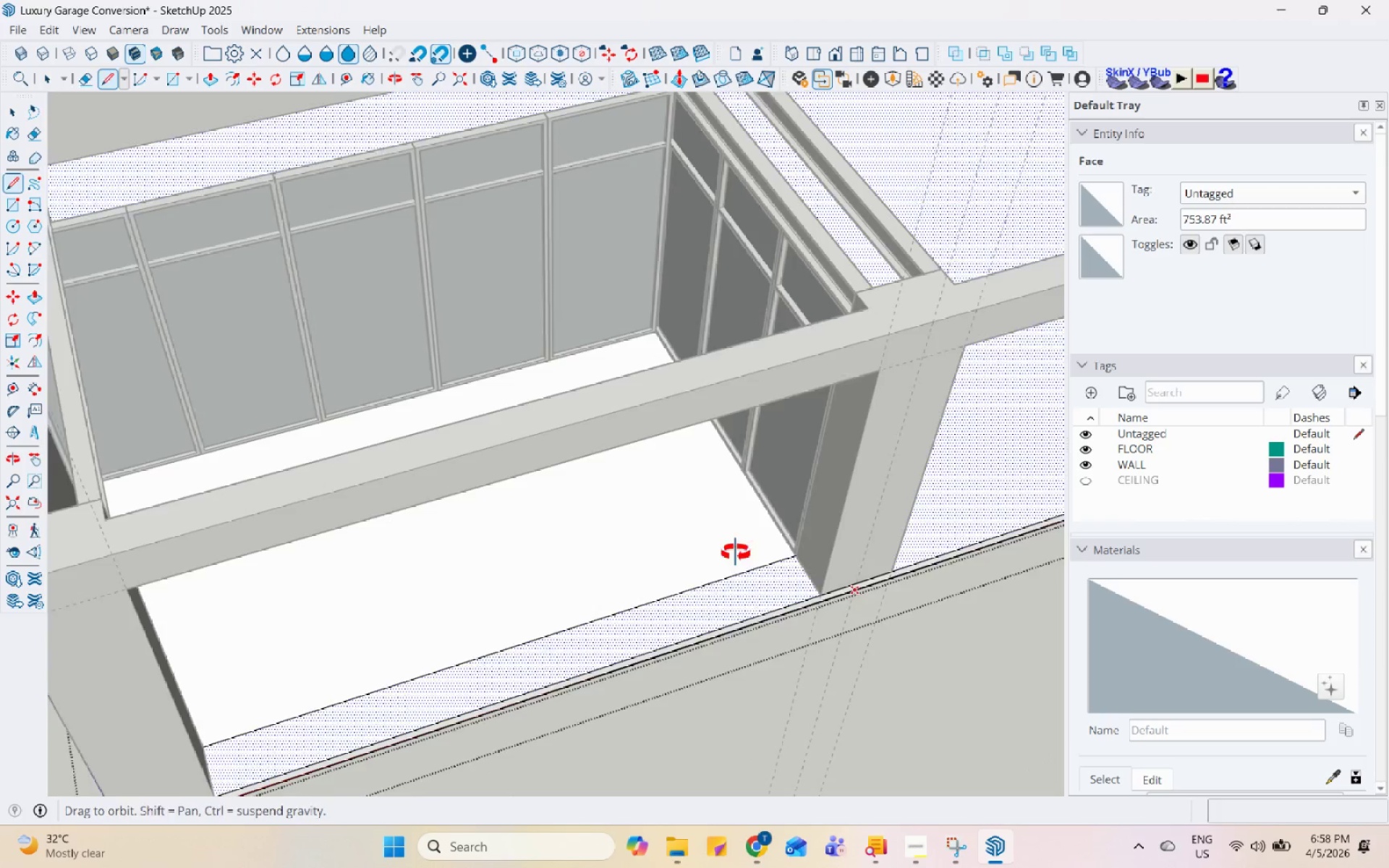 
key(Space)
 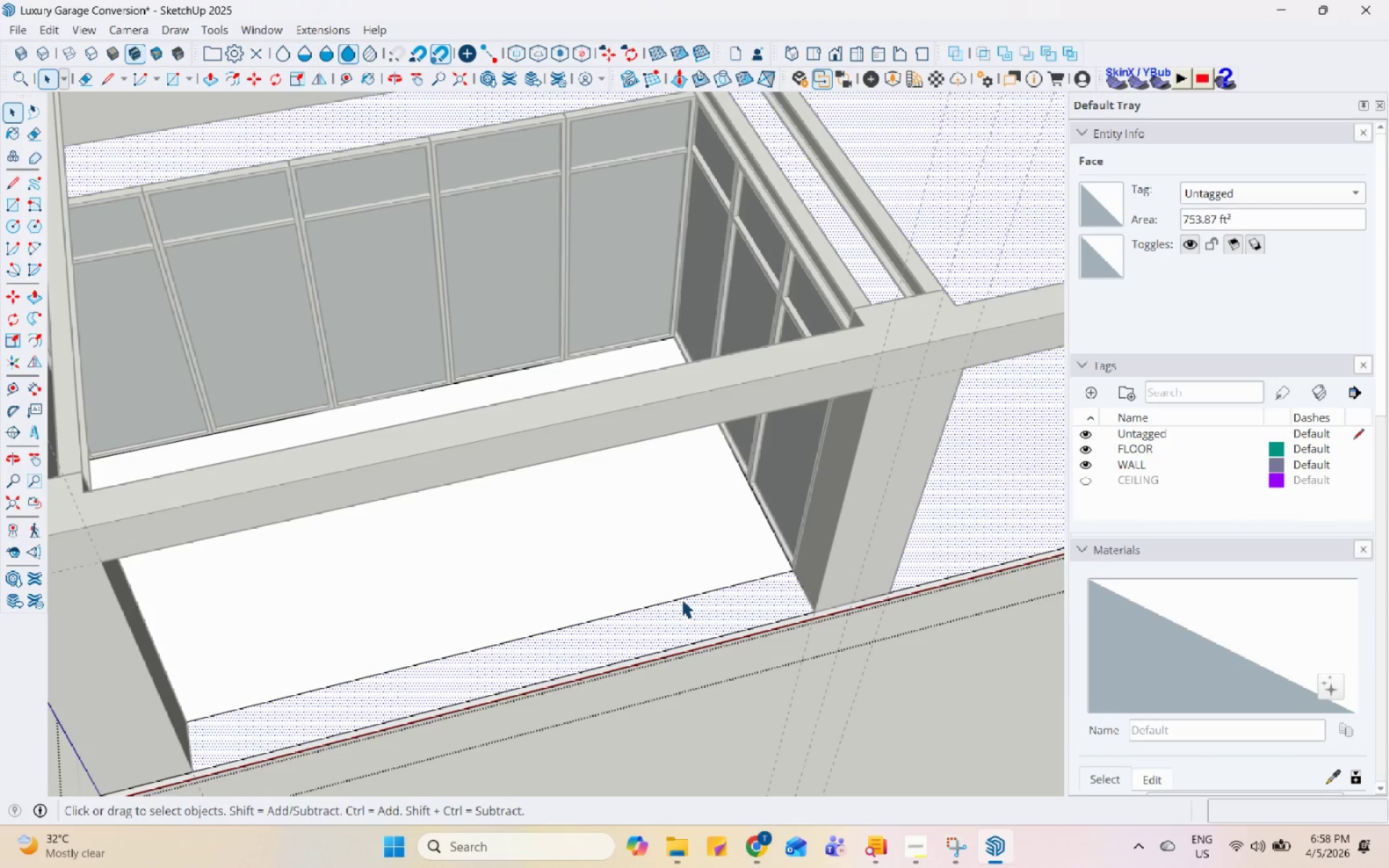 
right_click([682, 598])
 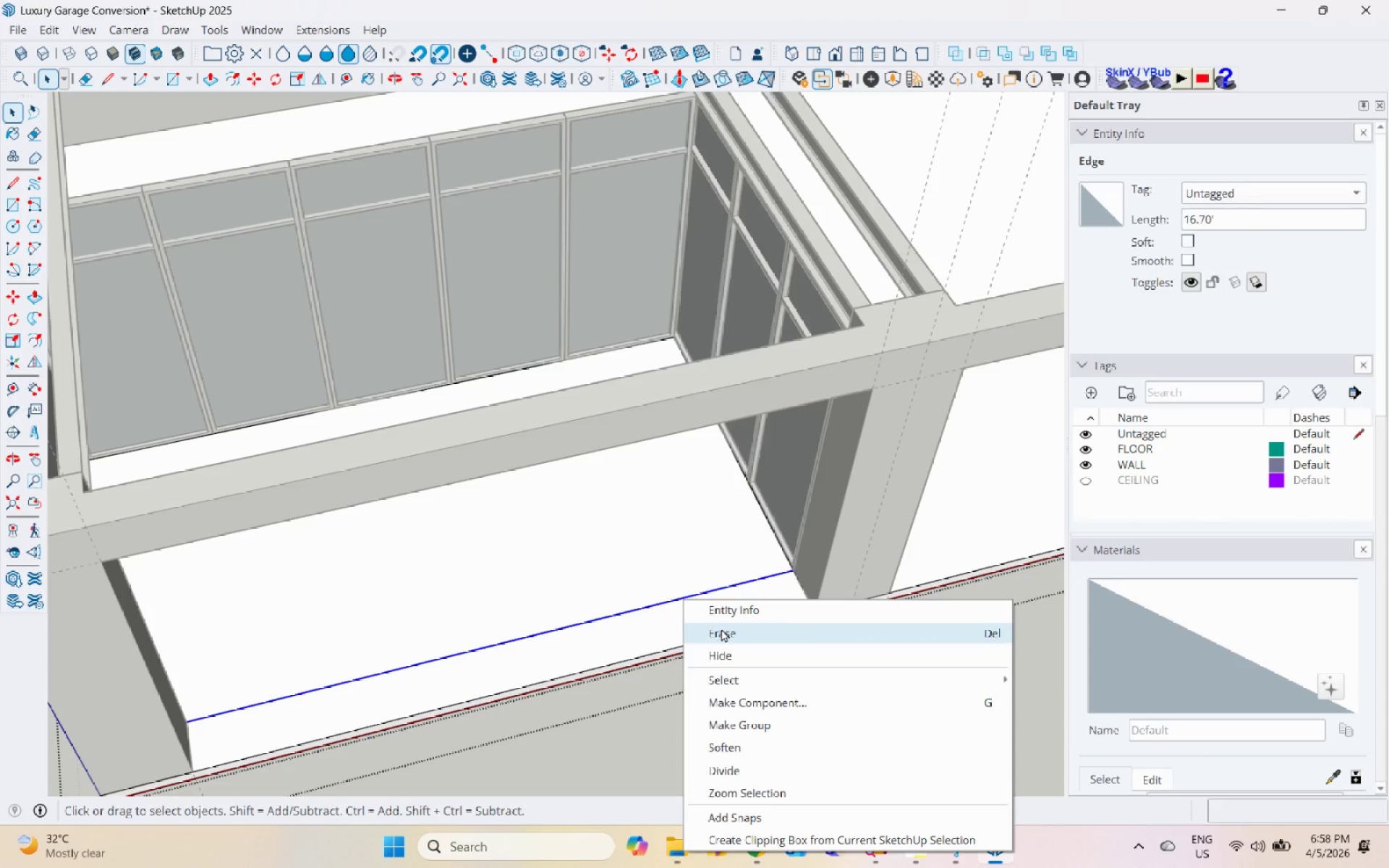 
left_click([548, 576])
 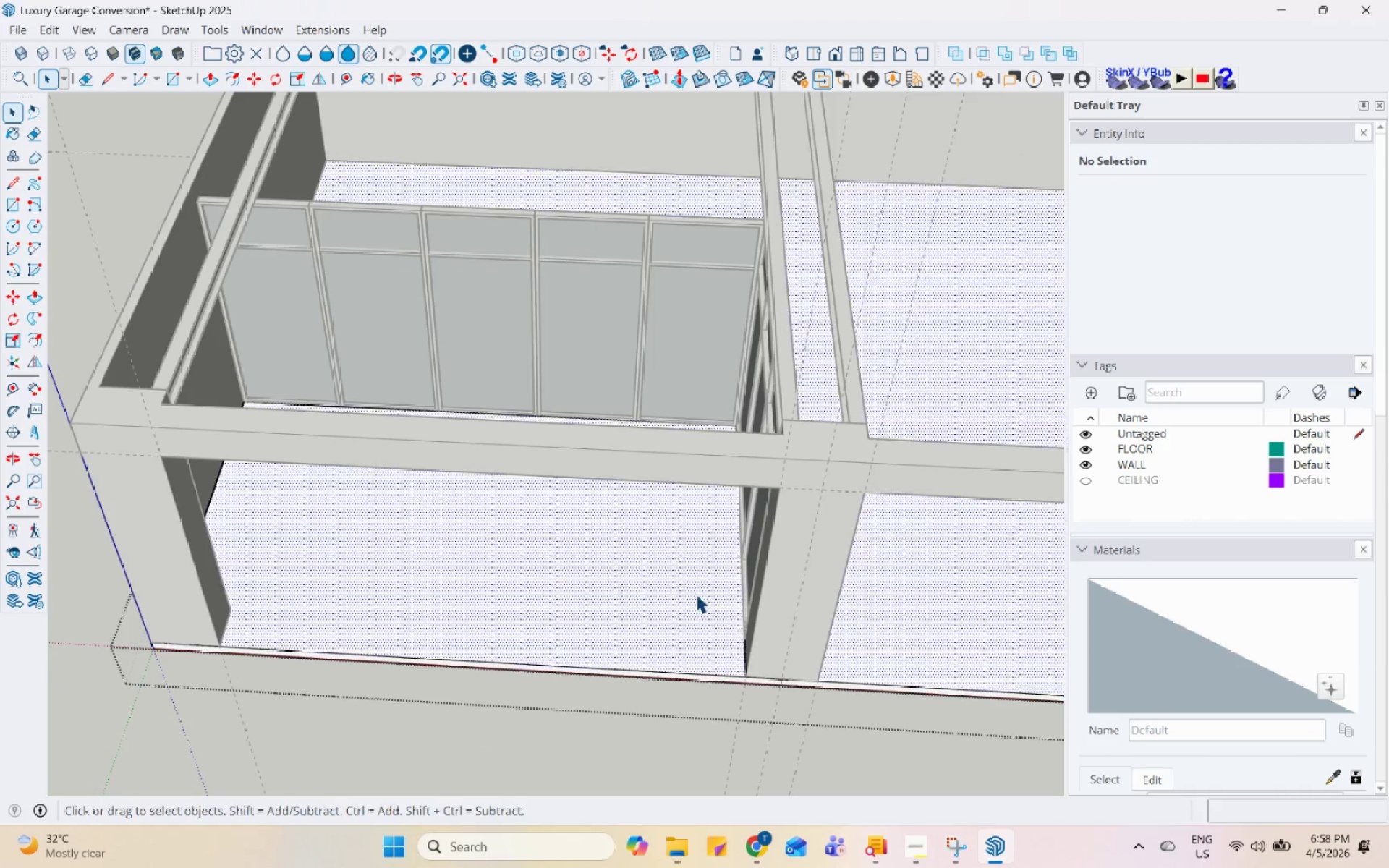 
scroll: coordinate [723, 618], scroll_direction: down, amount: 2.0
 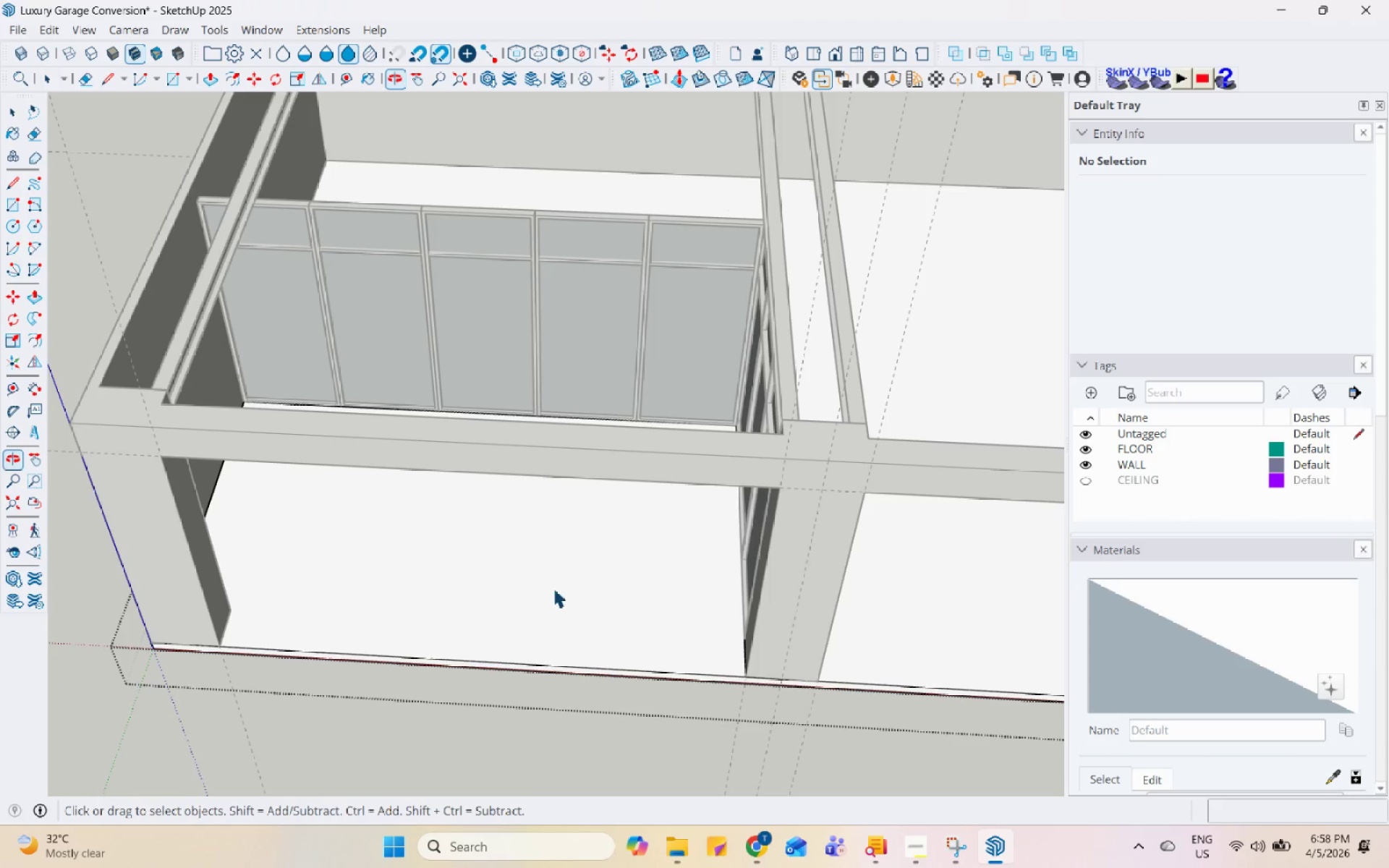 
scroll: coordinate [736, 604], scroll_direction: up, amount: 1.0
 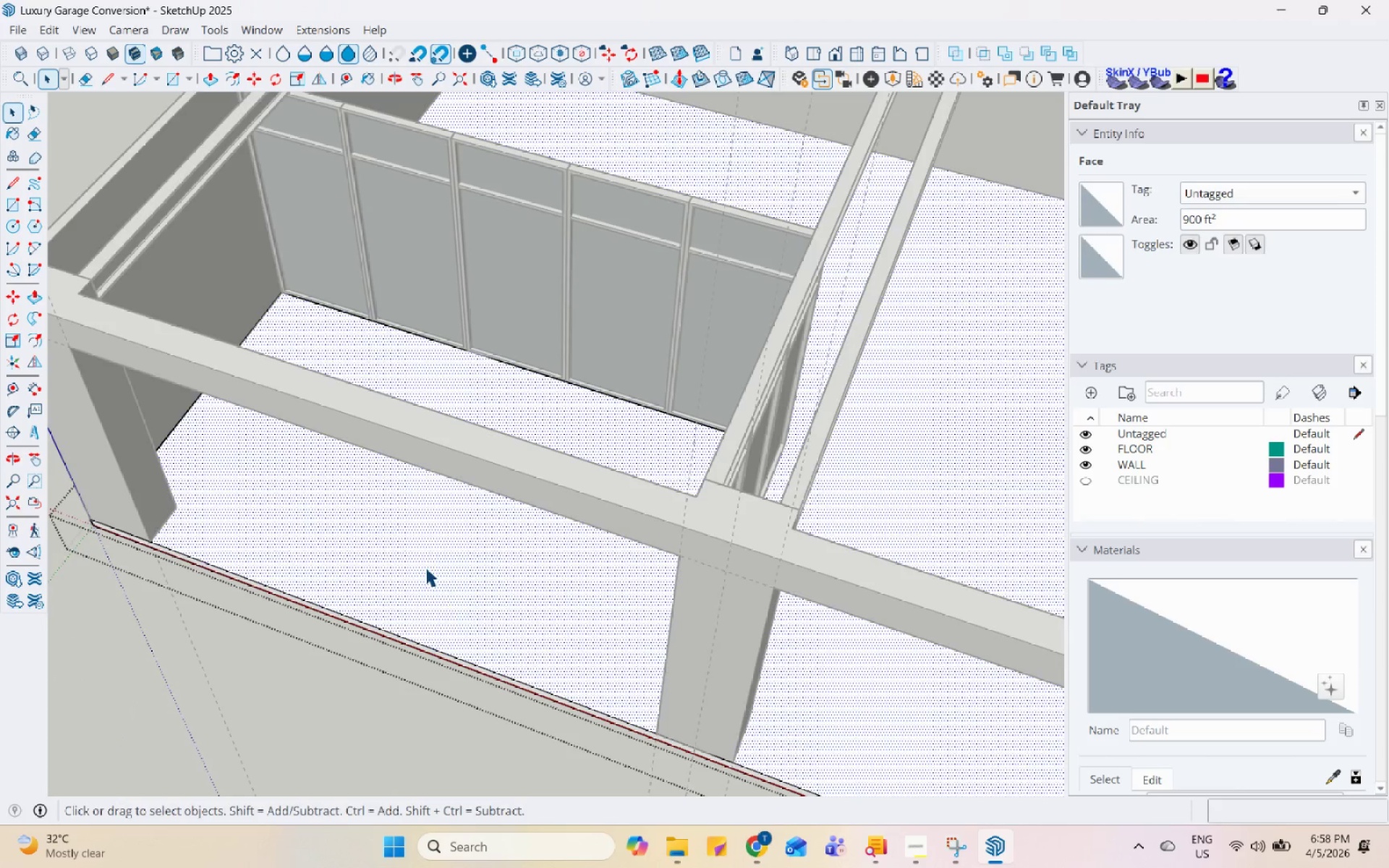 
double_click([425, 567])
 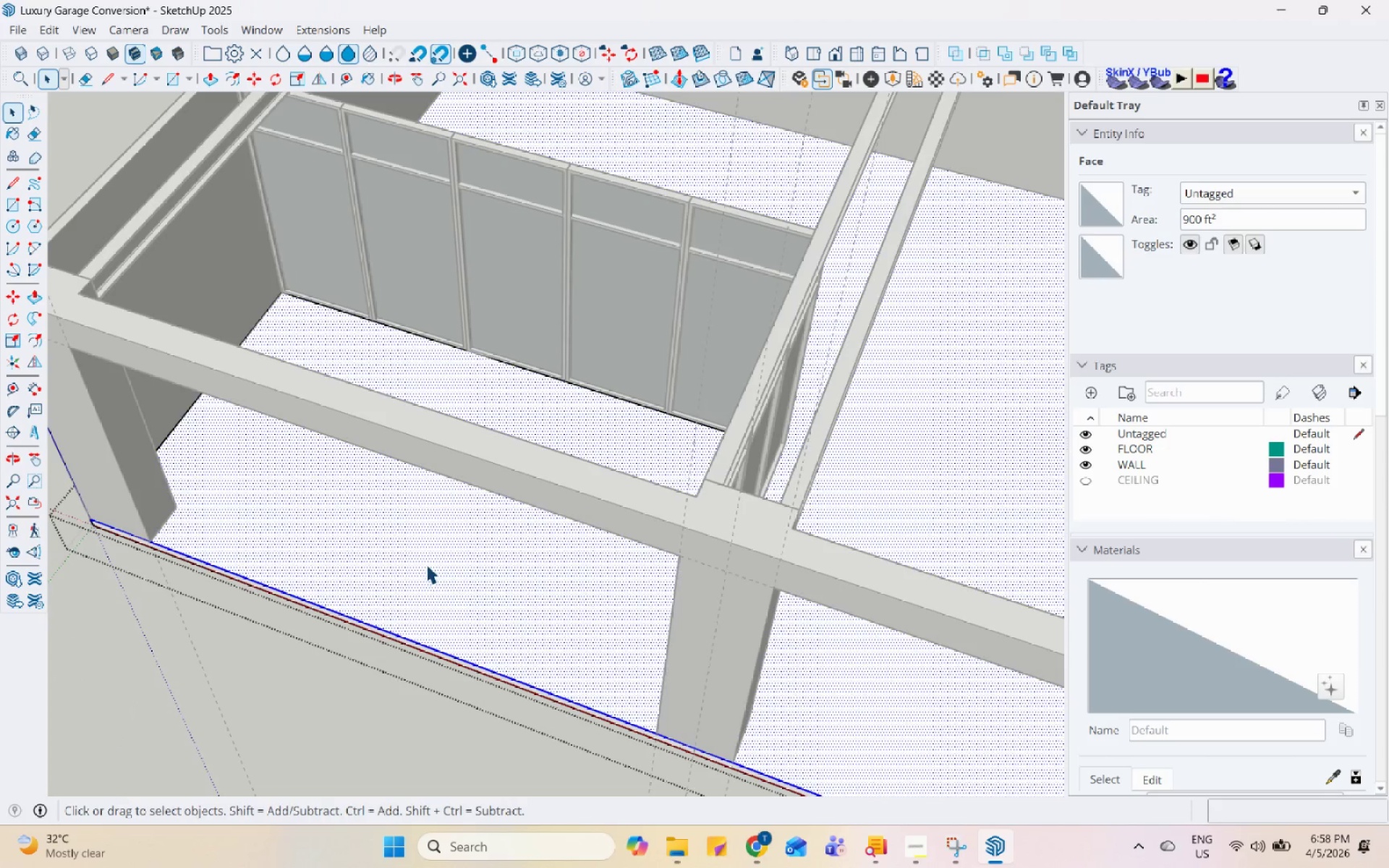 
triple_click([440, 553])
 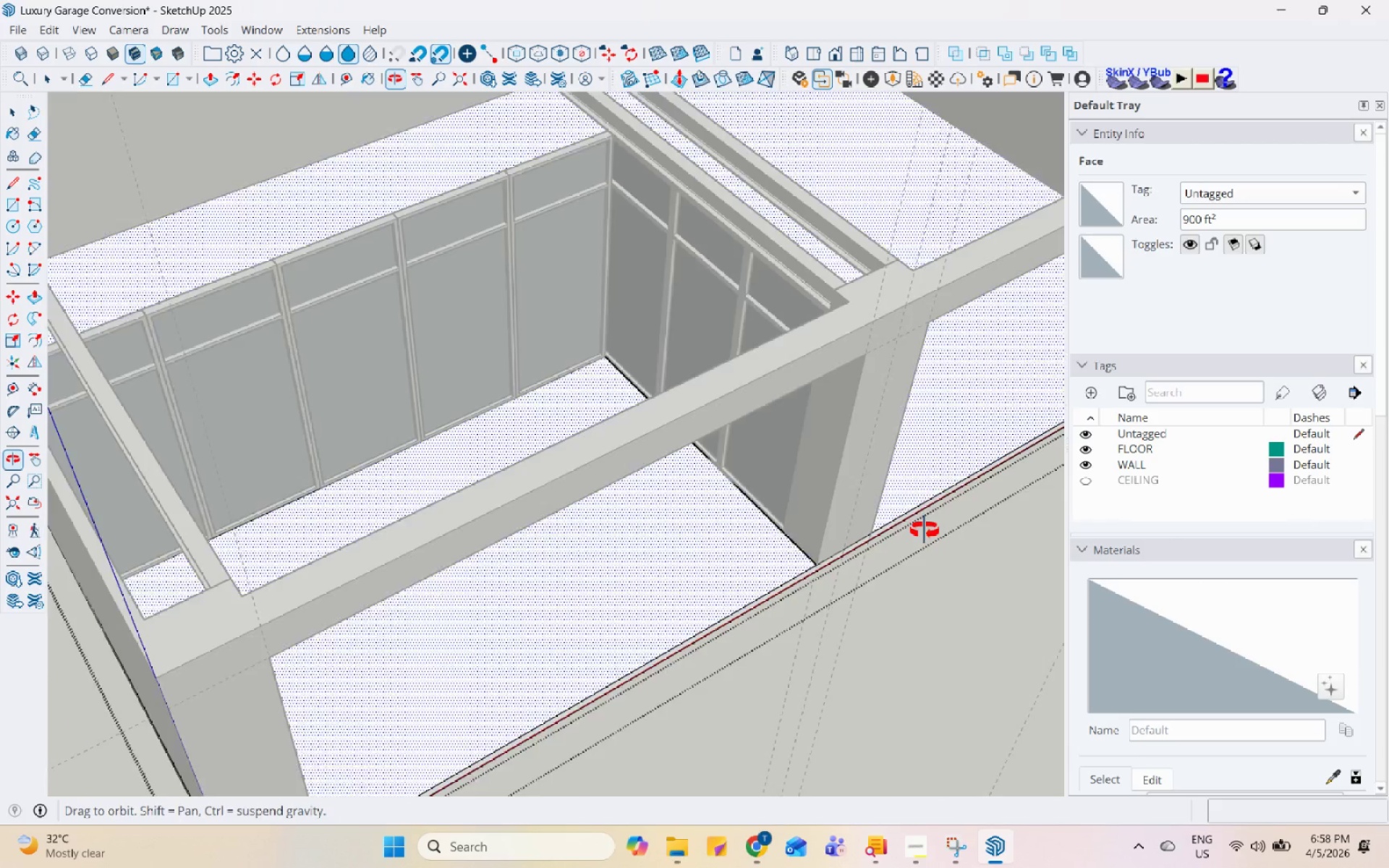 
scroll: coordinate [738, 485], scroll_direction: up, amount: 9.0
 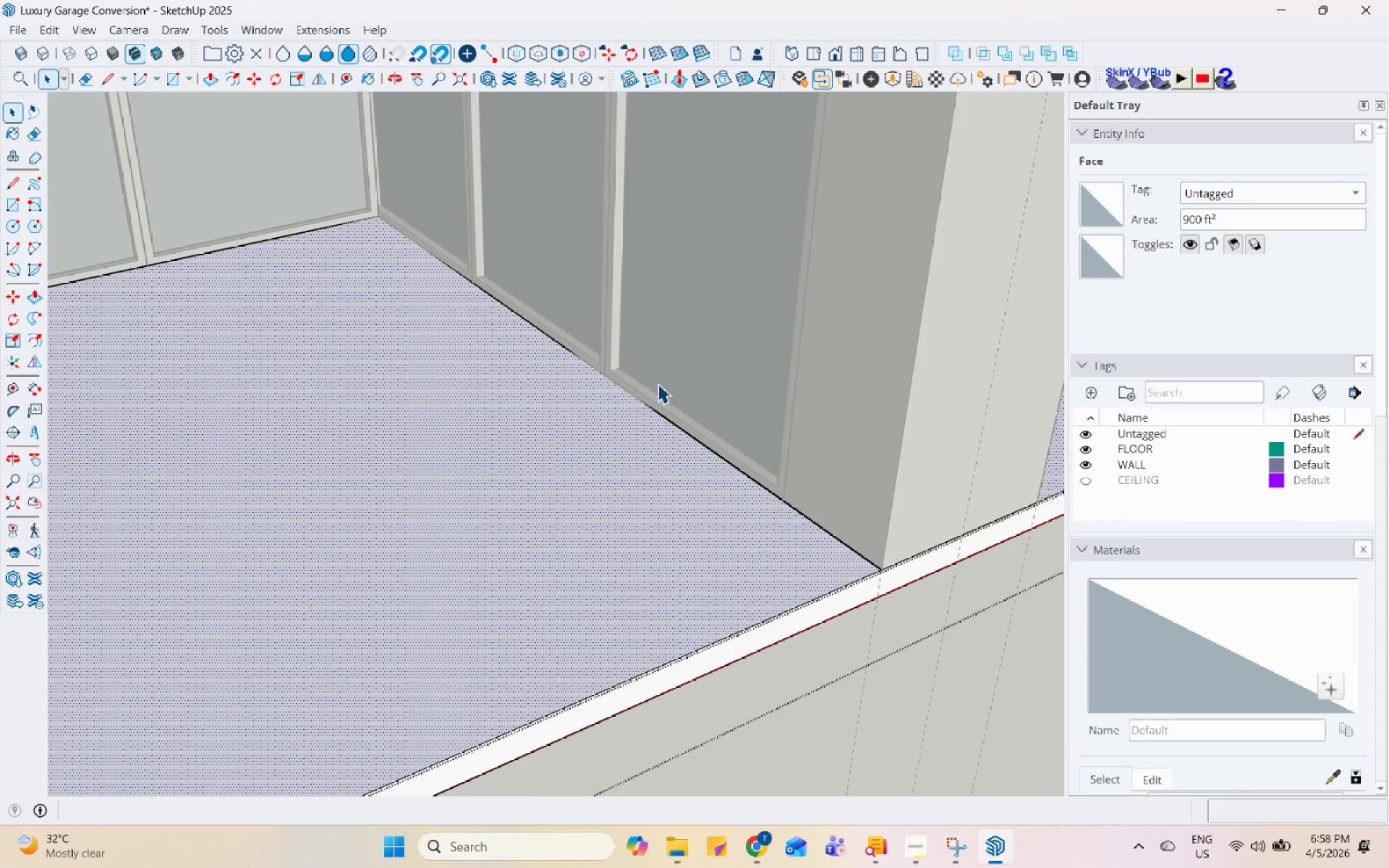 
key(Control+Z)
 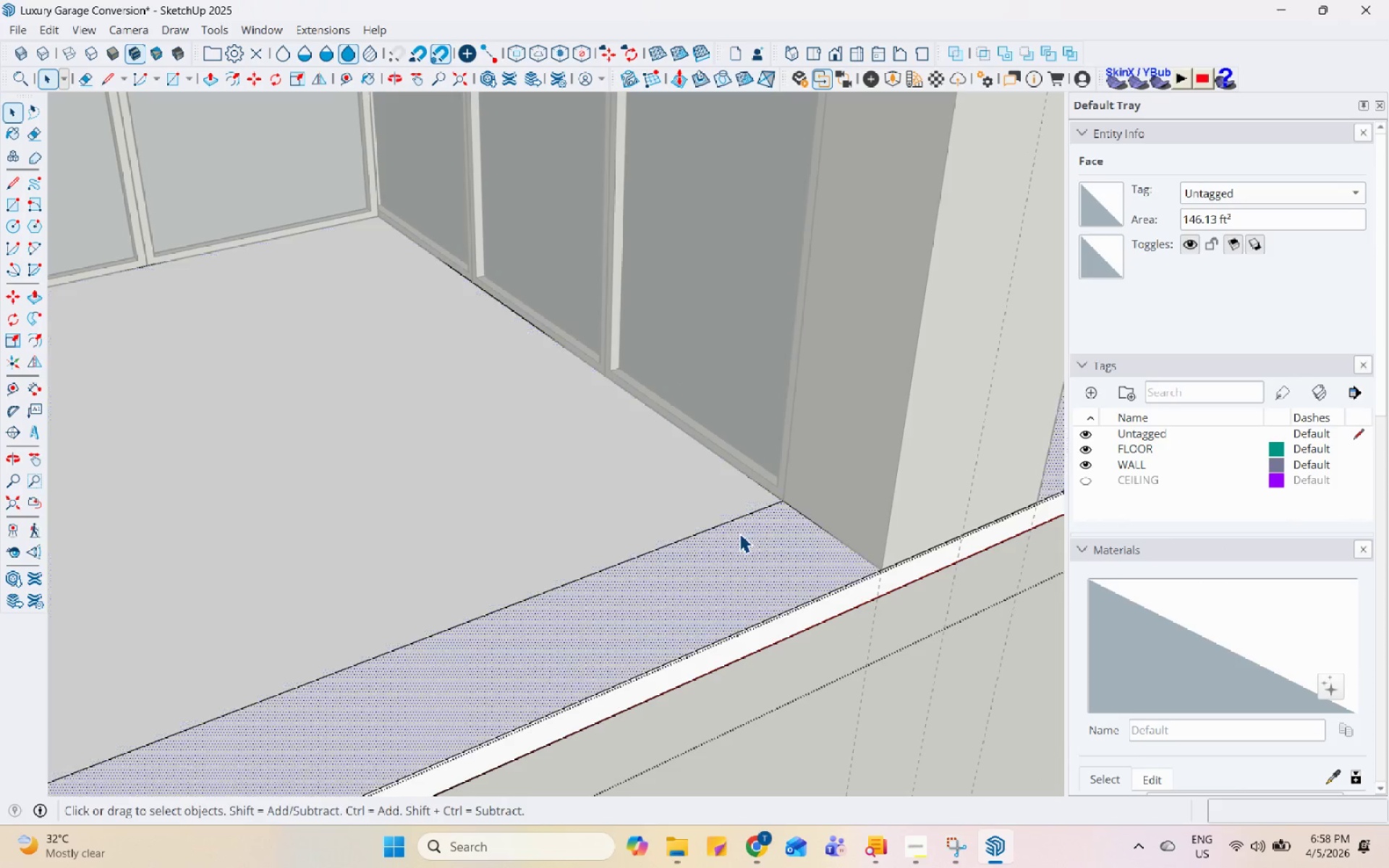 
double_click([743, 522])
 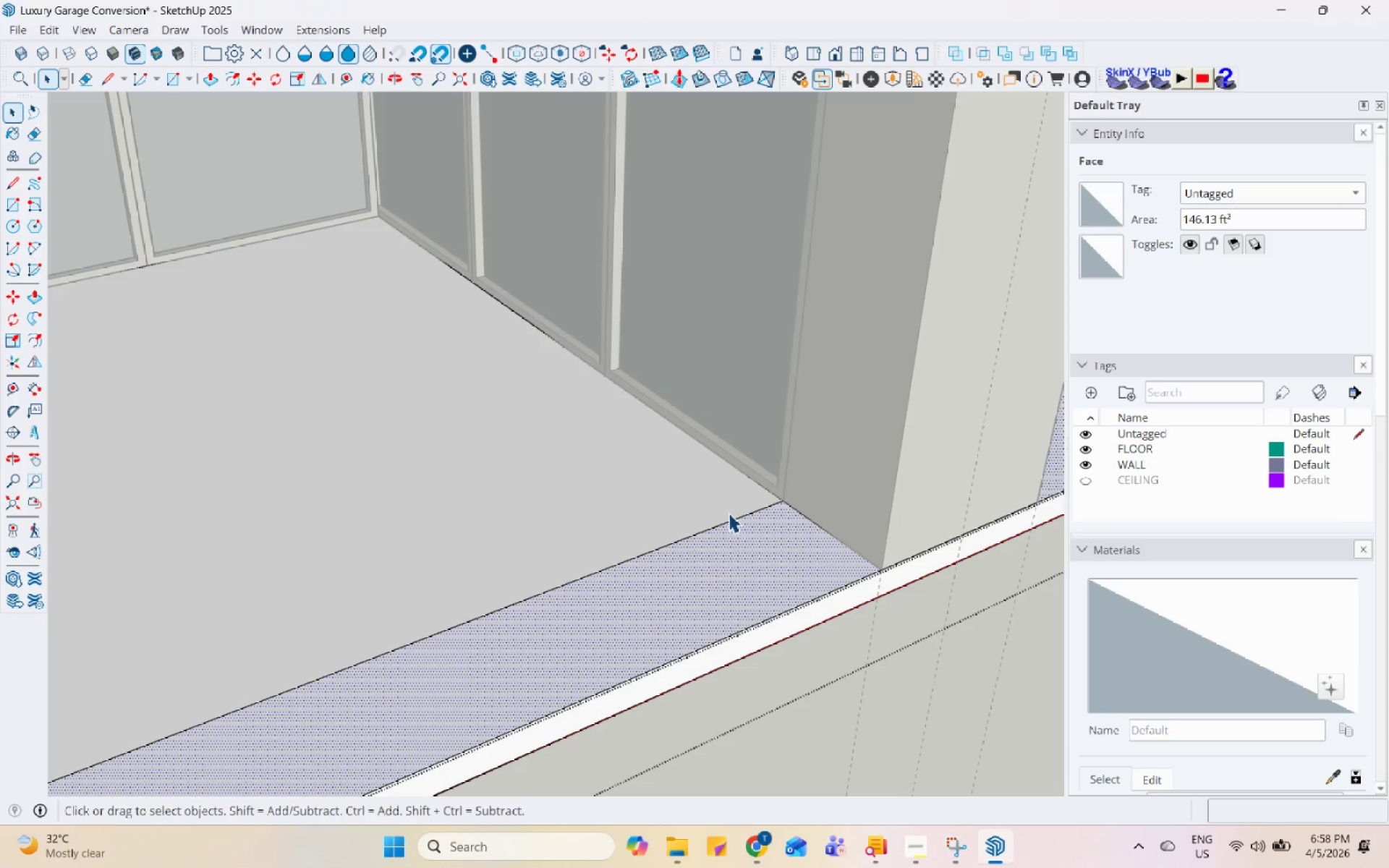 
scroll: coordinate [743, 524], scroll_direction: down, amount: 3.0
 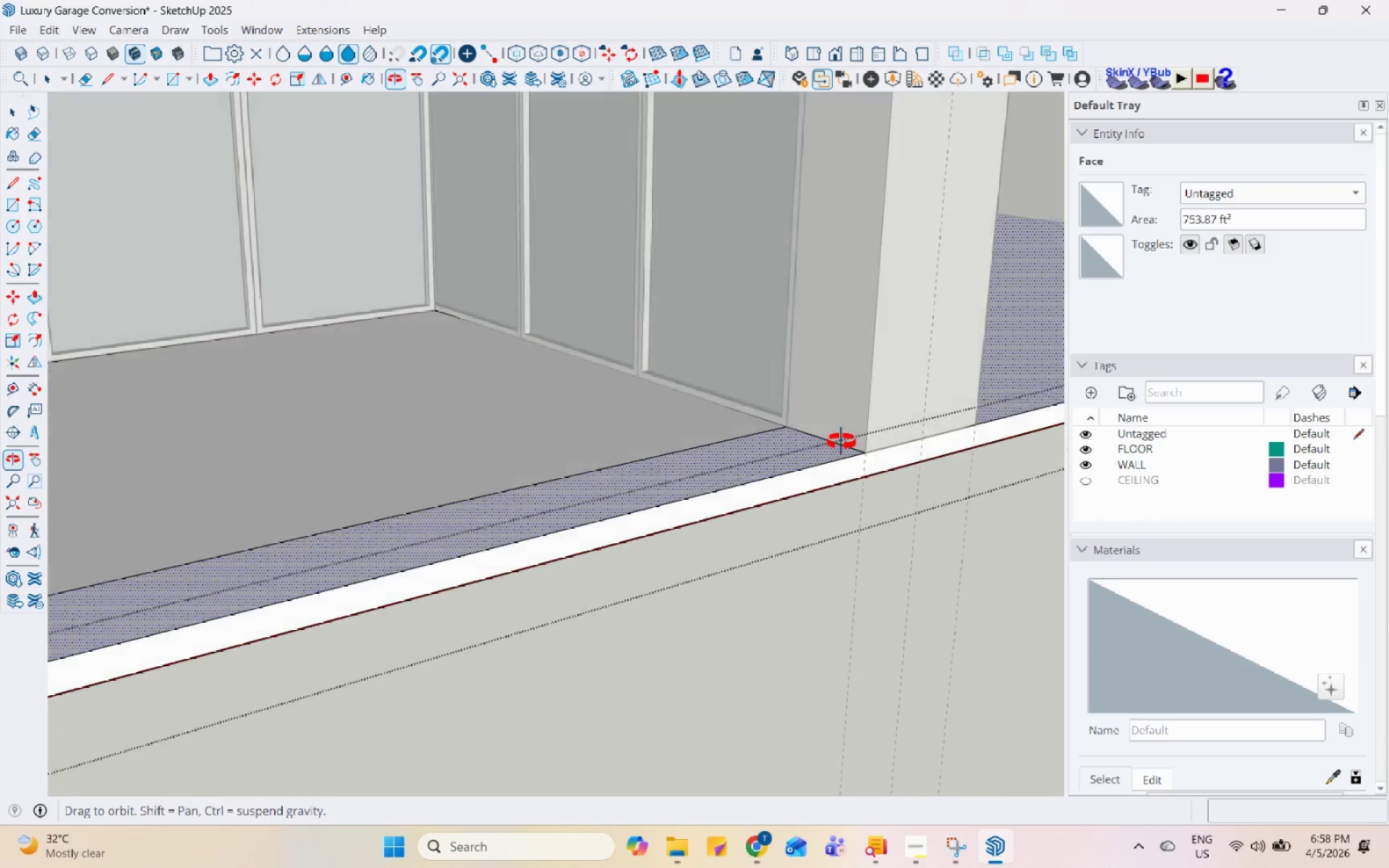 
scroll: coordinate [727, 417], scroll_direction: up, amount: 13.0
 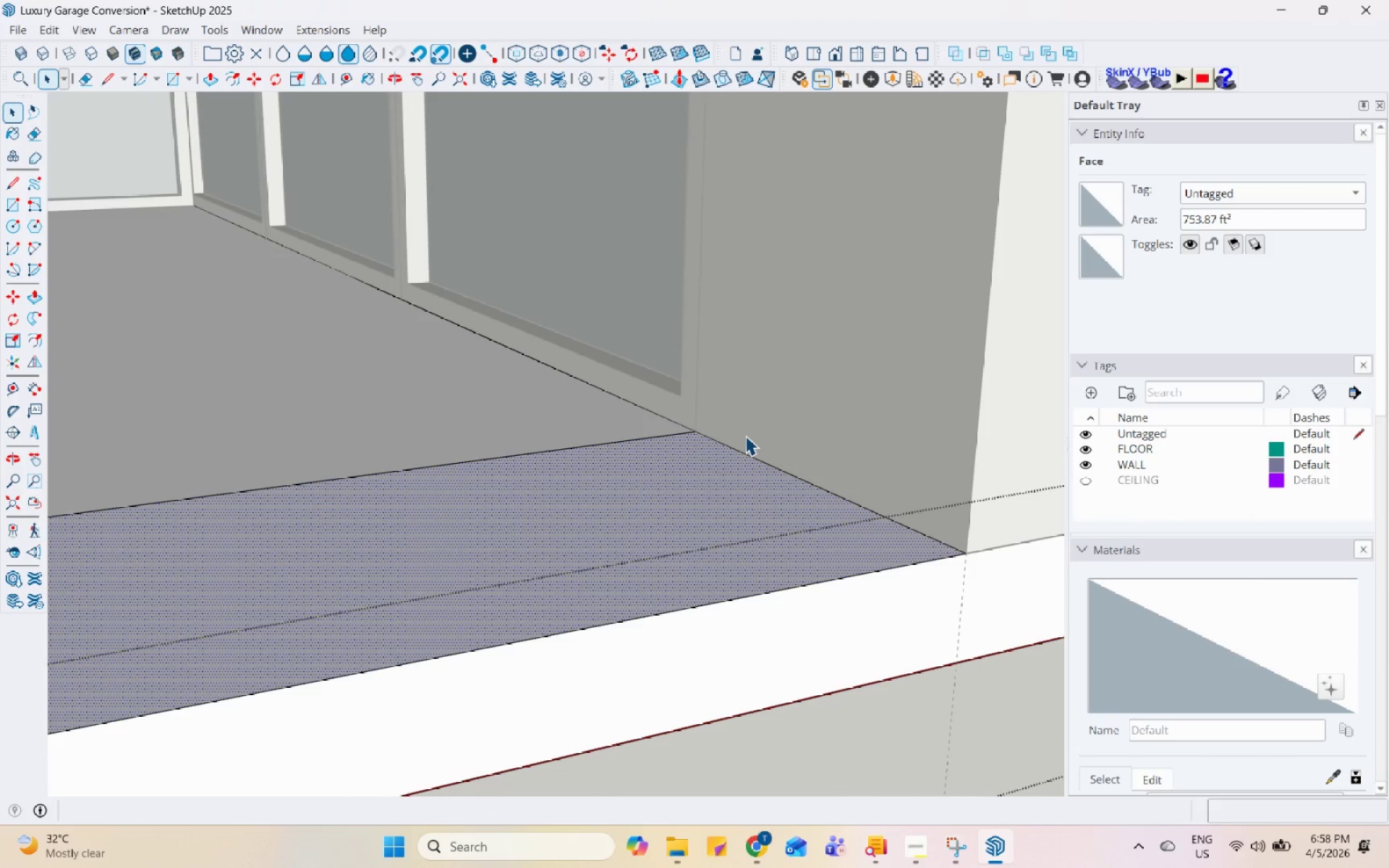 
key(L)
 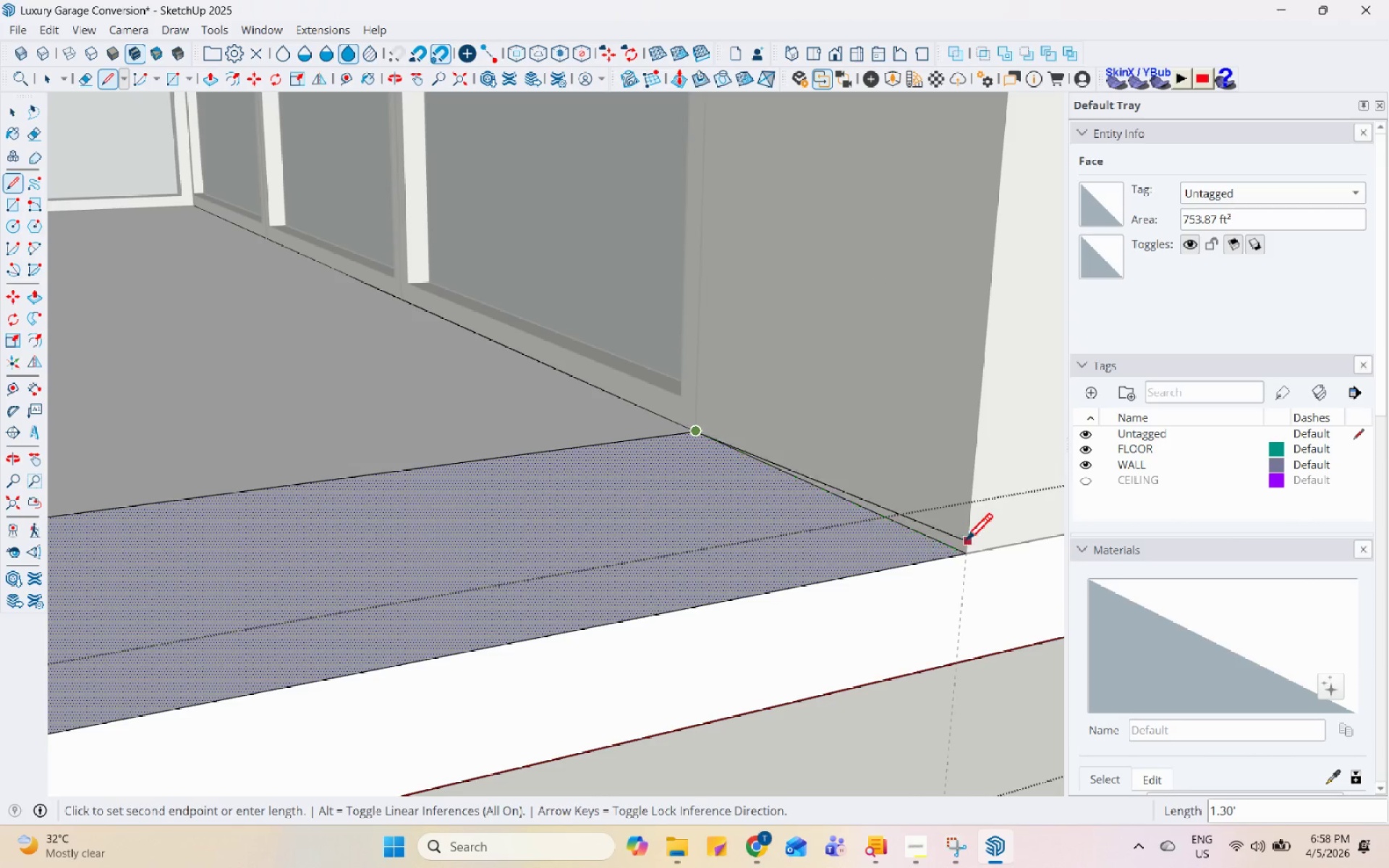 
left_click([973, 549])
 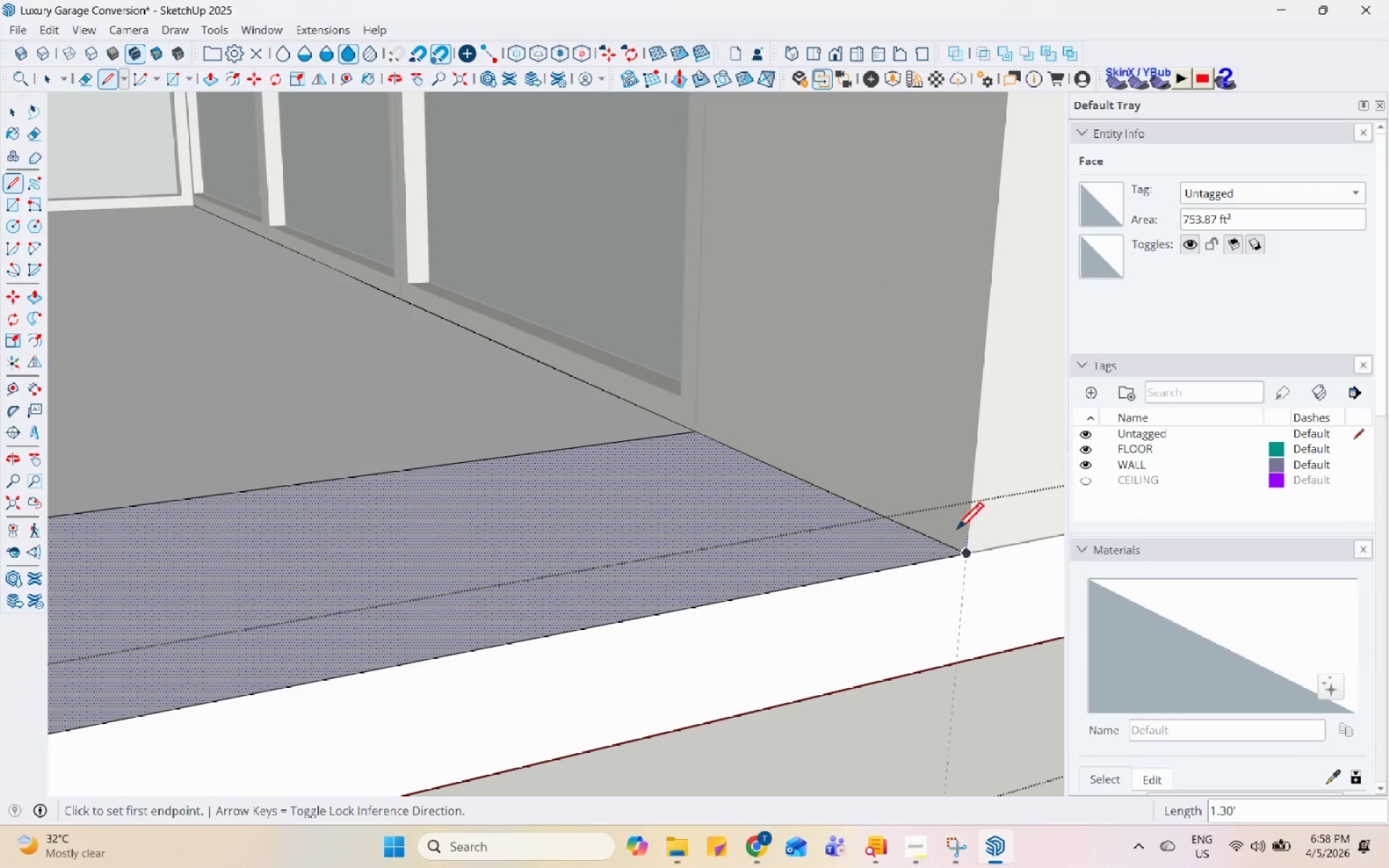 
key(Space)
 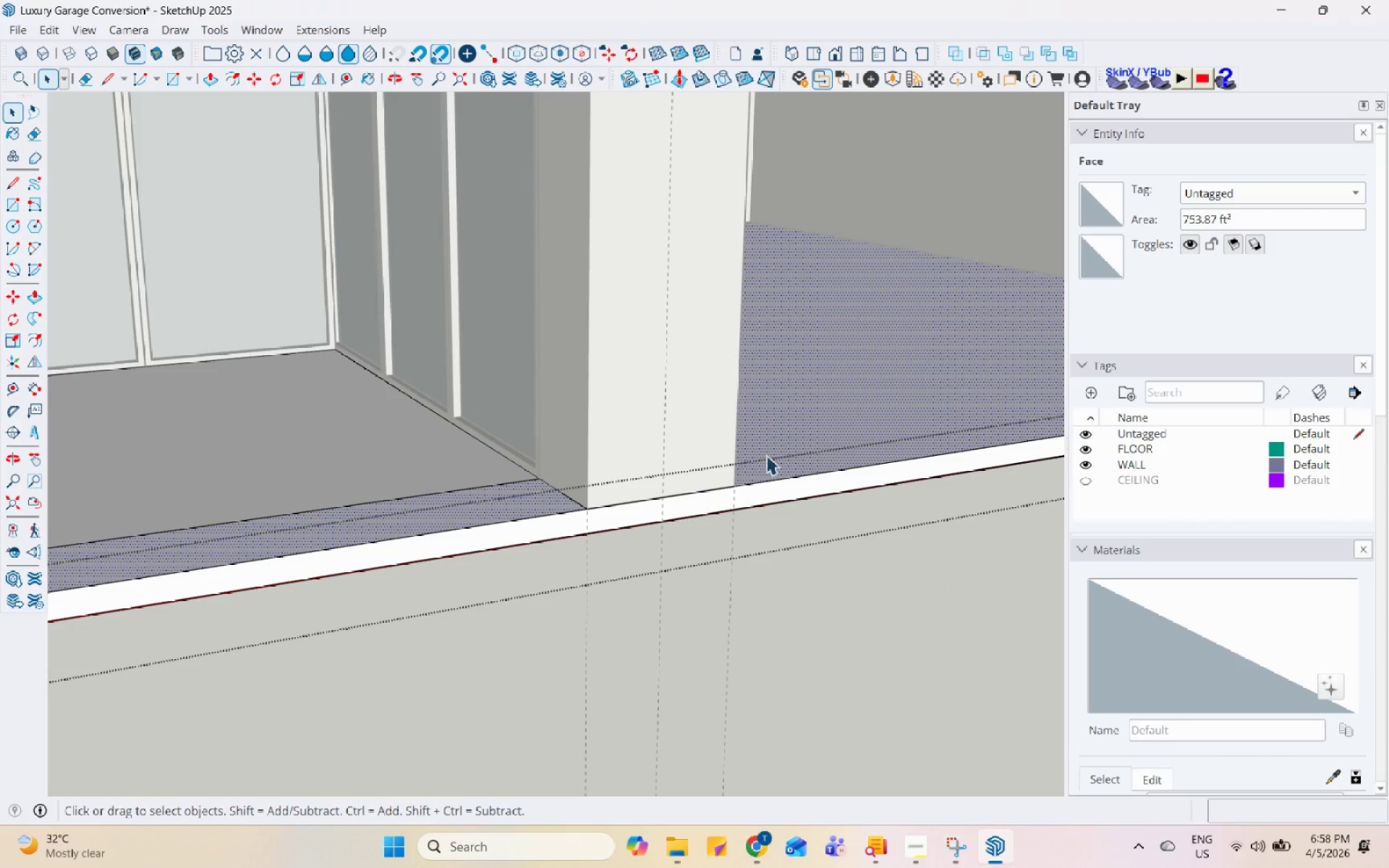 
scroll: coordinate [326, 485], scroll_direction: down, amount: 15.0
 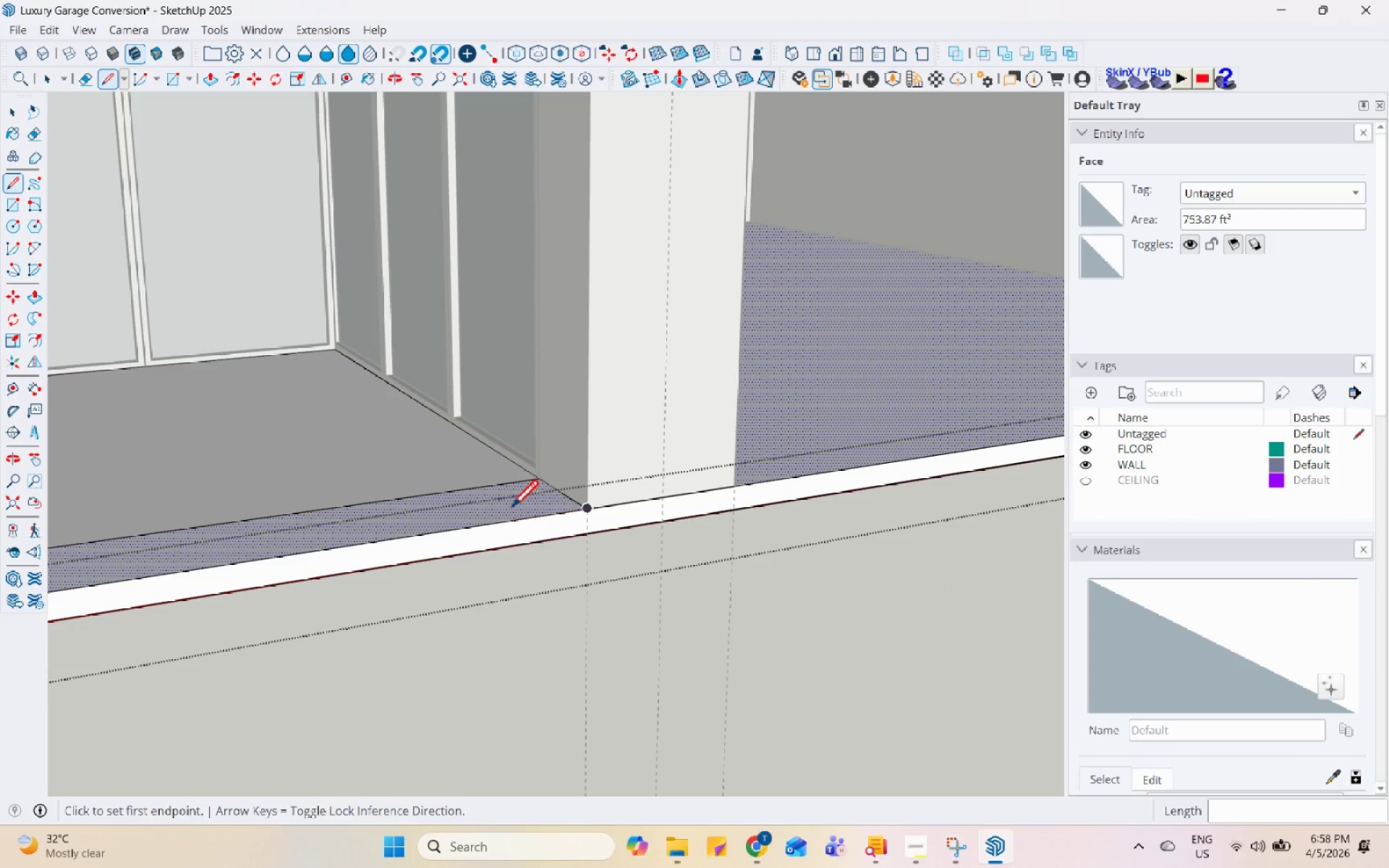 
left_click([793, 427])
 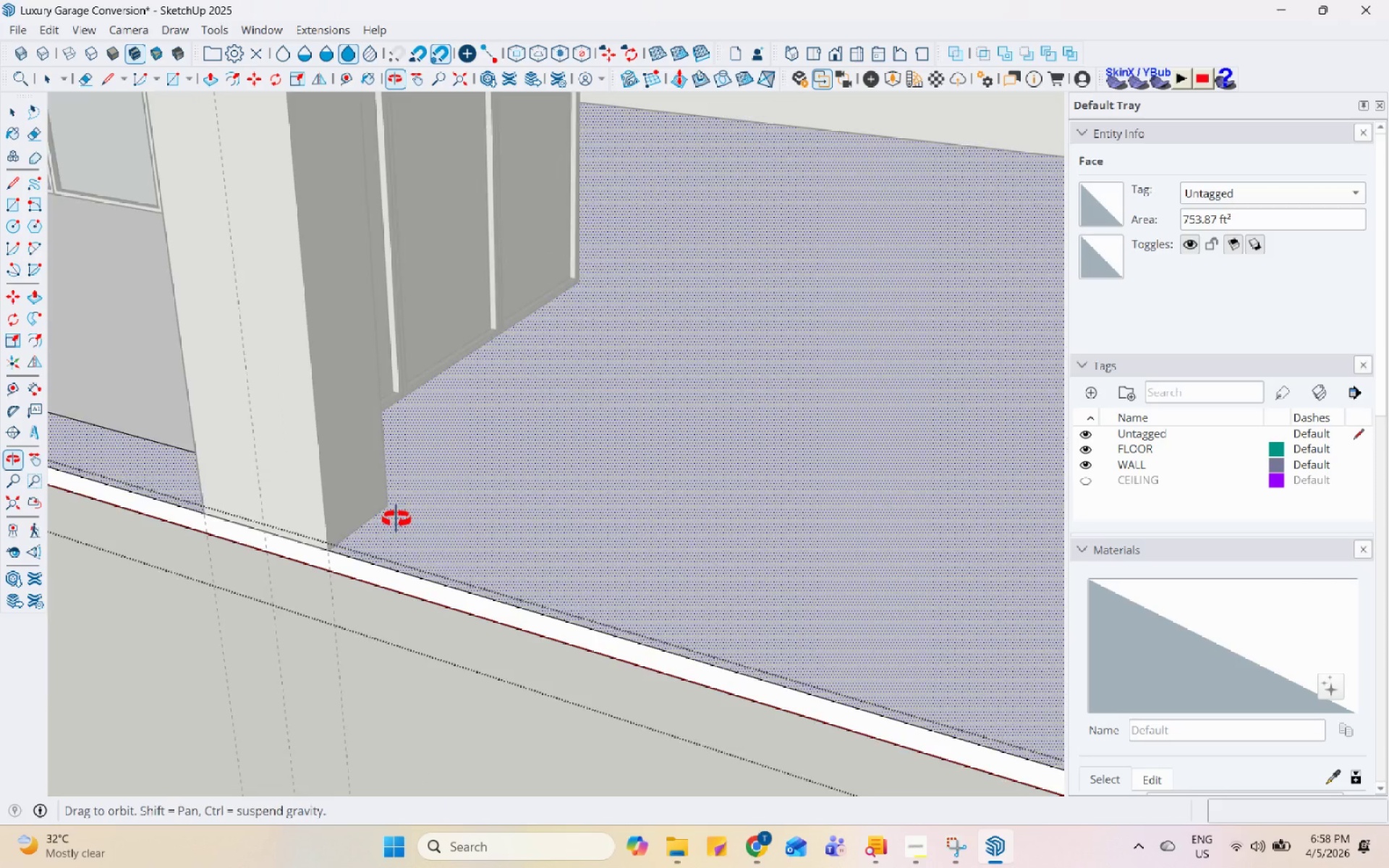 
scroll: coordinate [360, 527], scroll_direction: up, amount: 4.0
 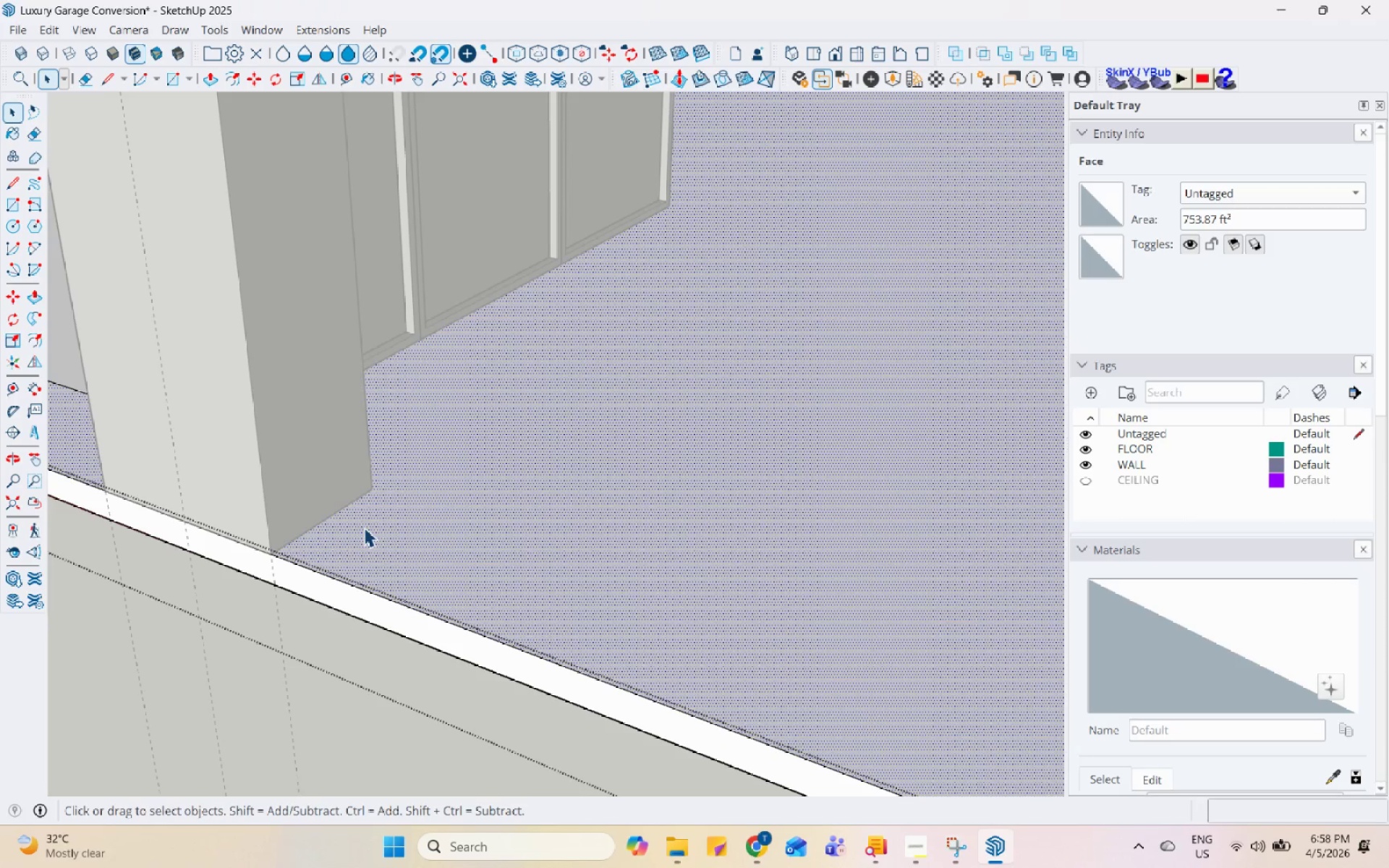 
key(L)
 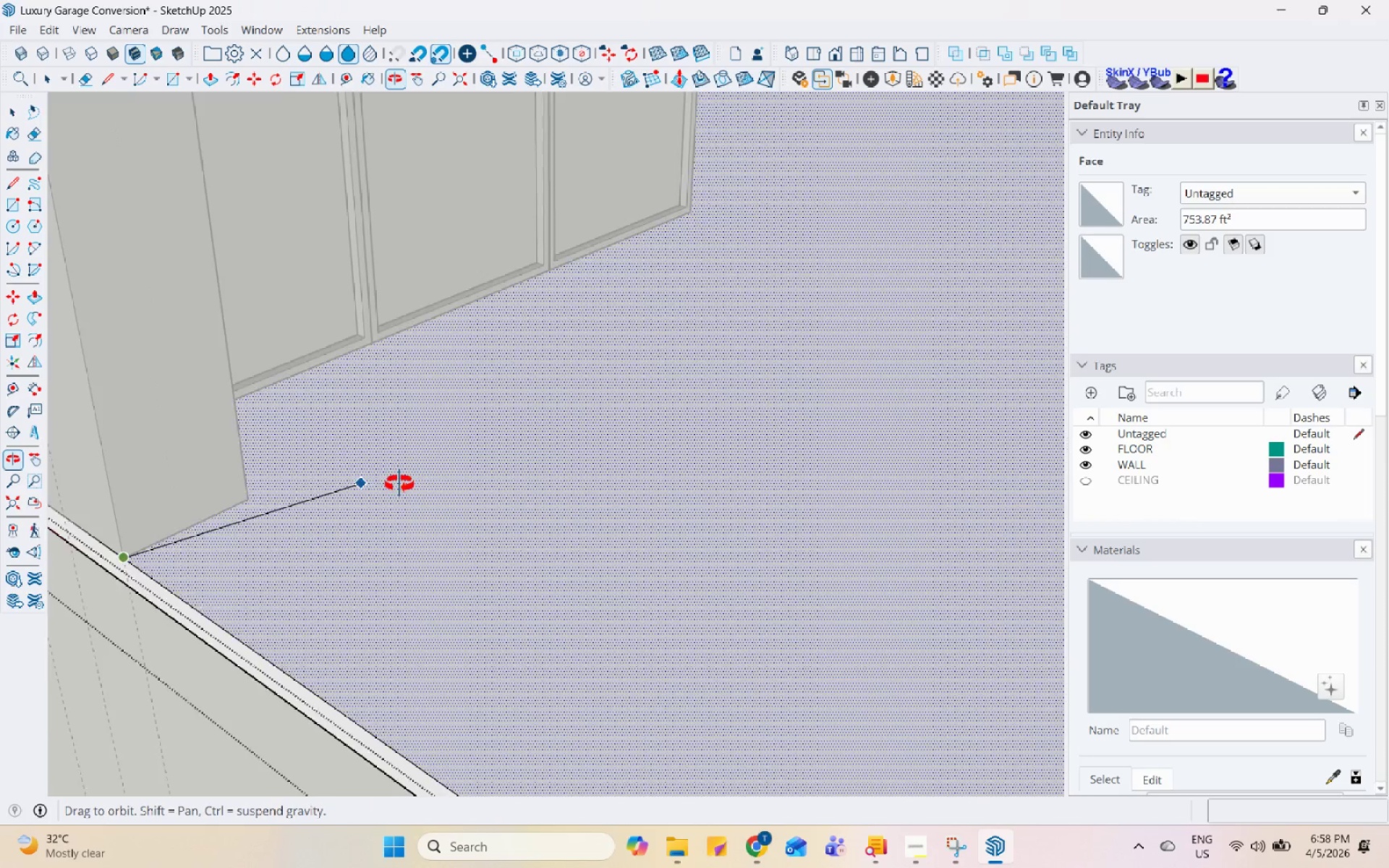 
scroll: coordinate [136, 412], scroll_direction: up, amount: 4.0
 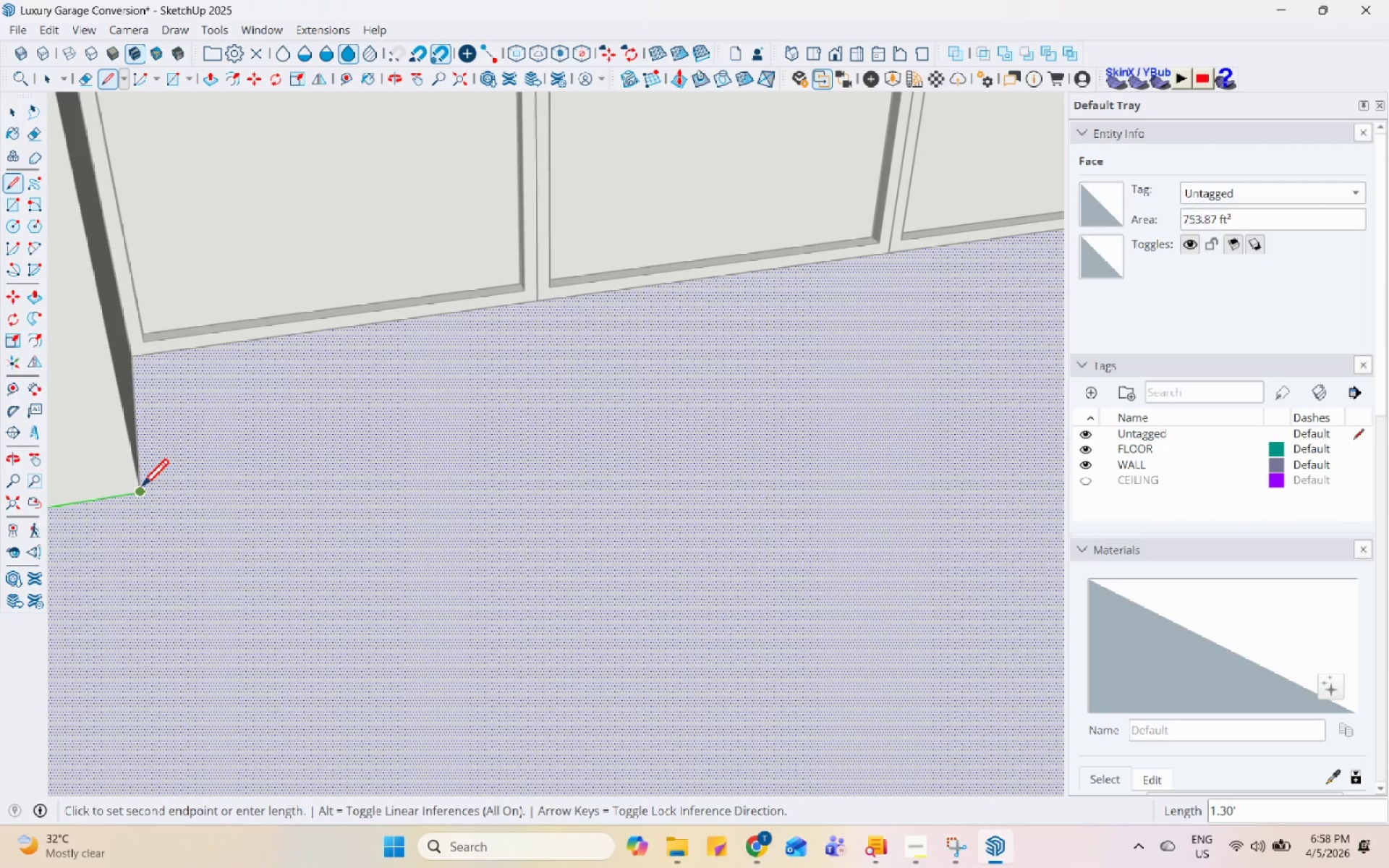 
left_click([141, 488])
 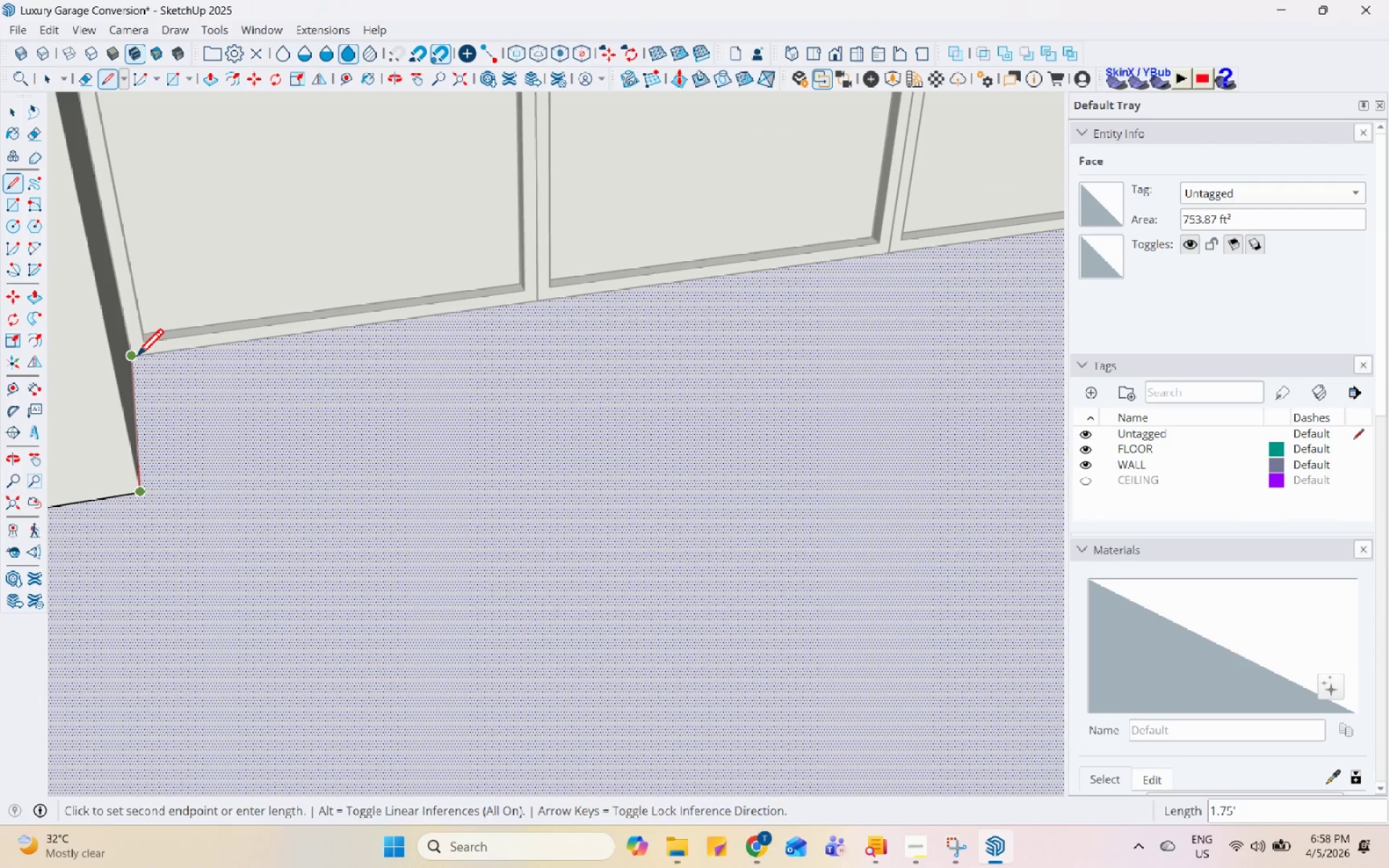 
scroll: coordinate [642, 598], scroll_direction: down, amount: 16.0
 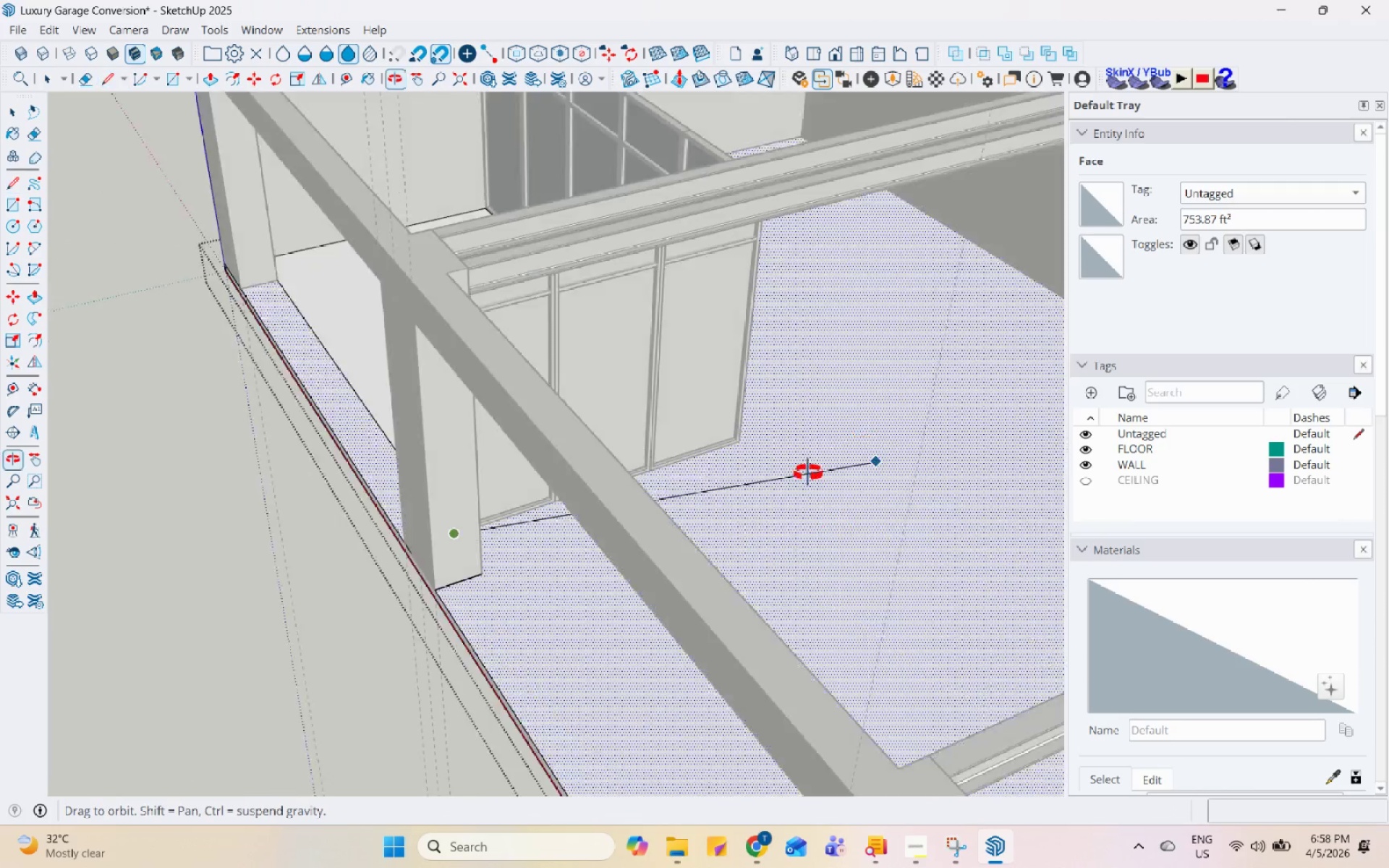 
scroll: coordinate [645, 582], scroll_direction: up, amount: 5.0
 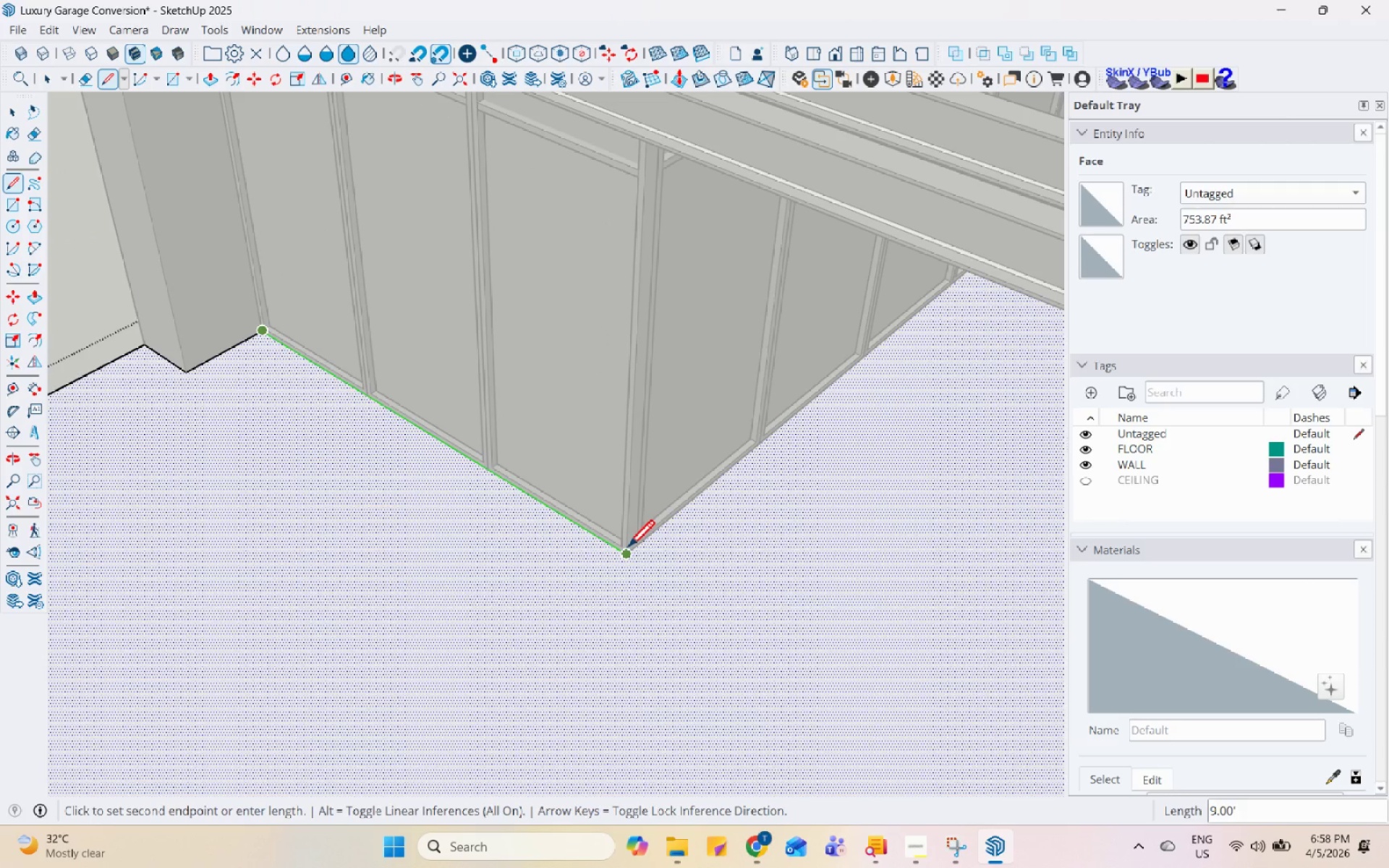 
left_click([627, 549])
 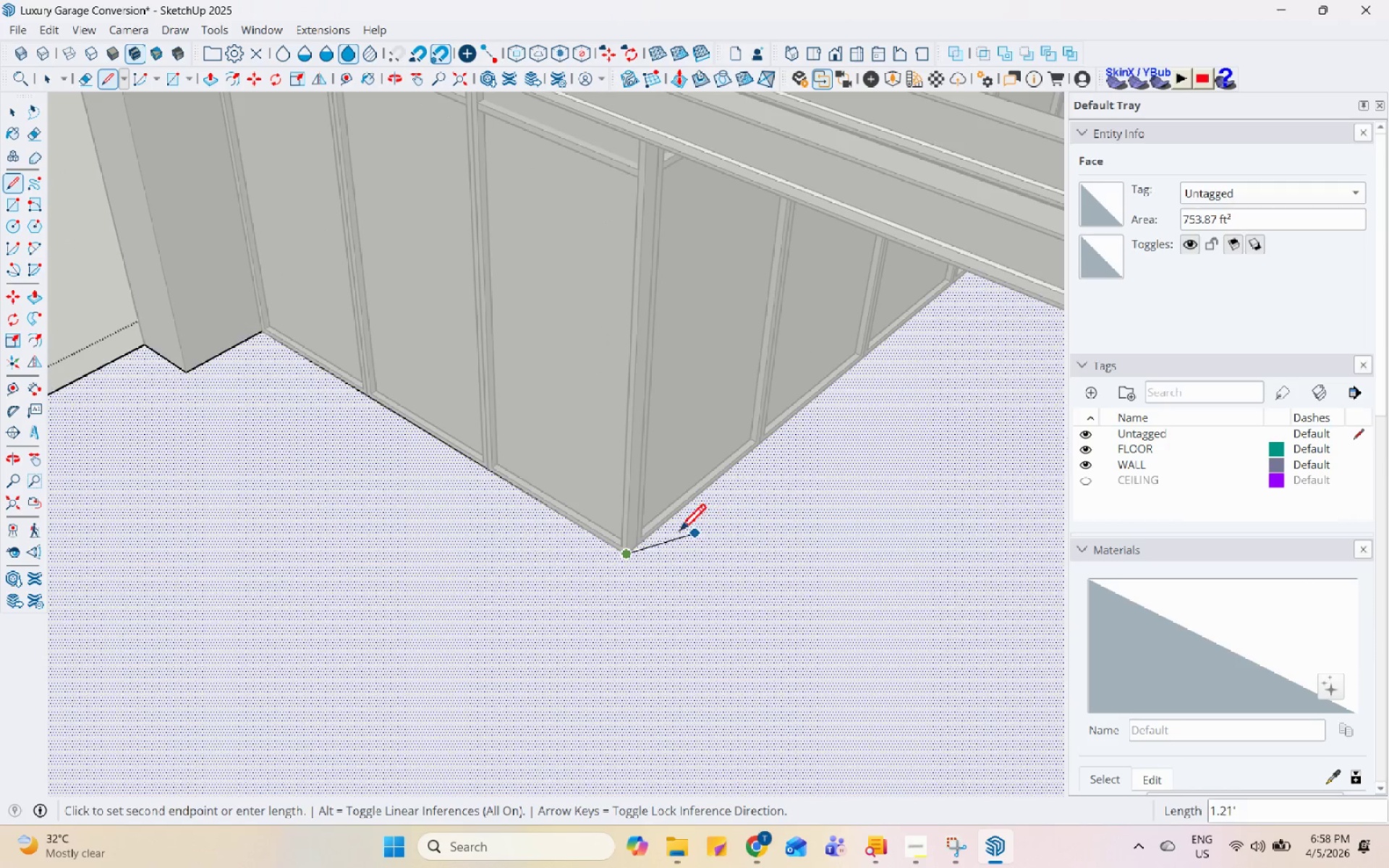 
scroll: coordinate [667, 450], scroll_direction: down, amount: 1.0
 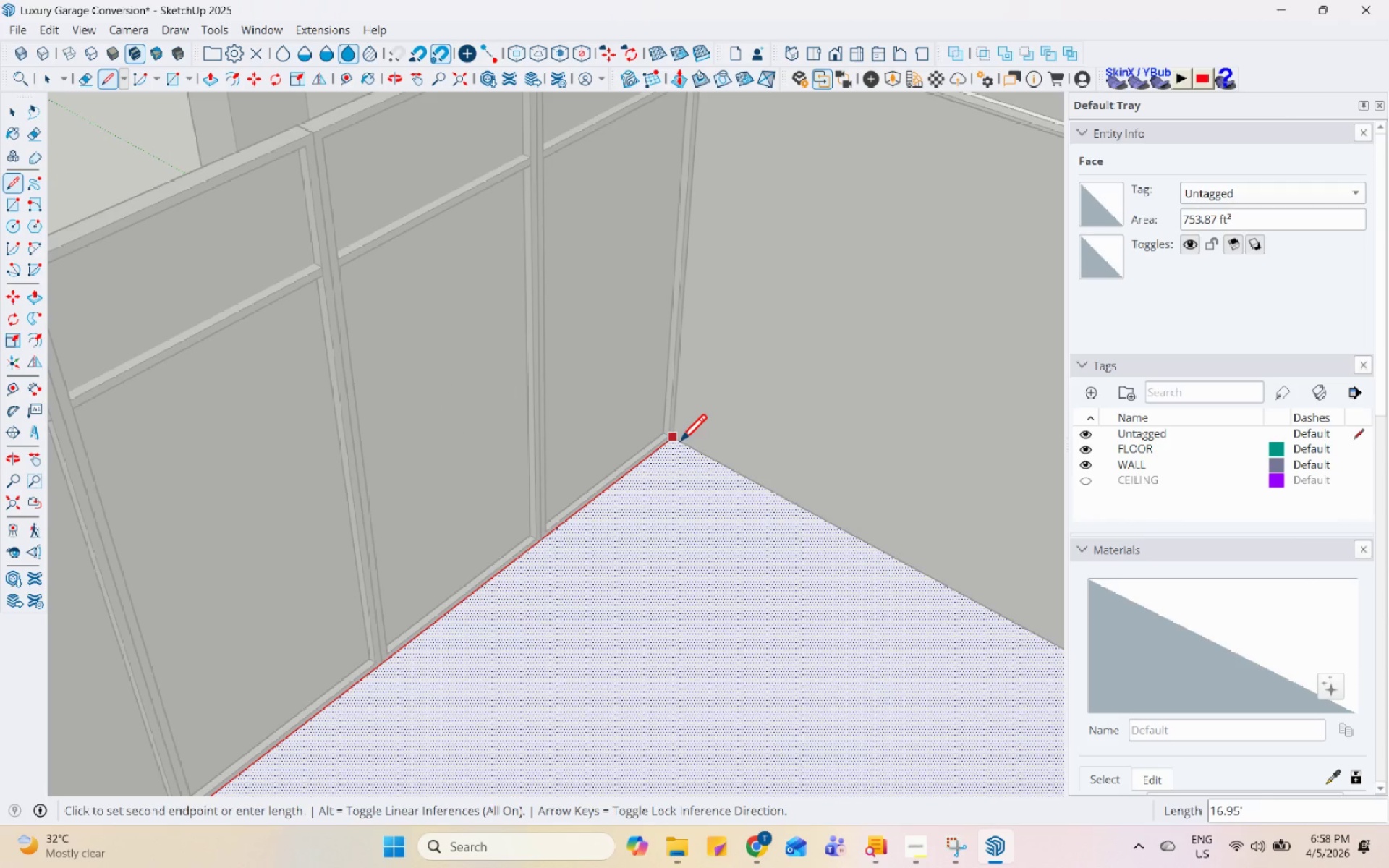 
left_click([679, 443])
 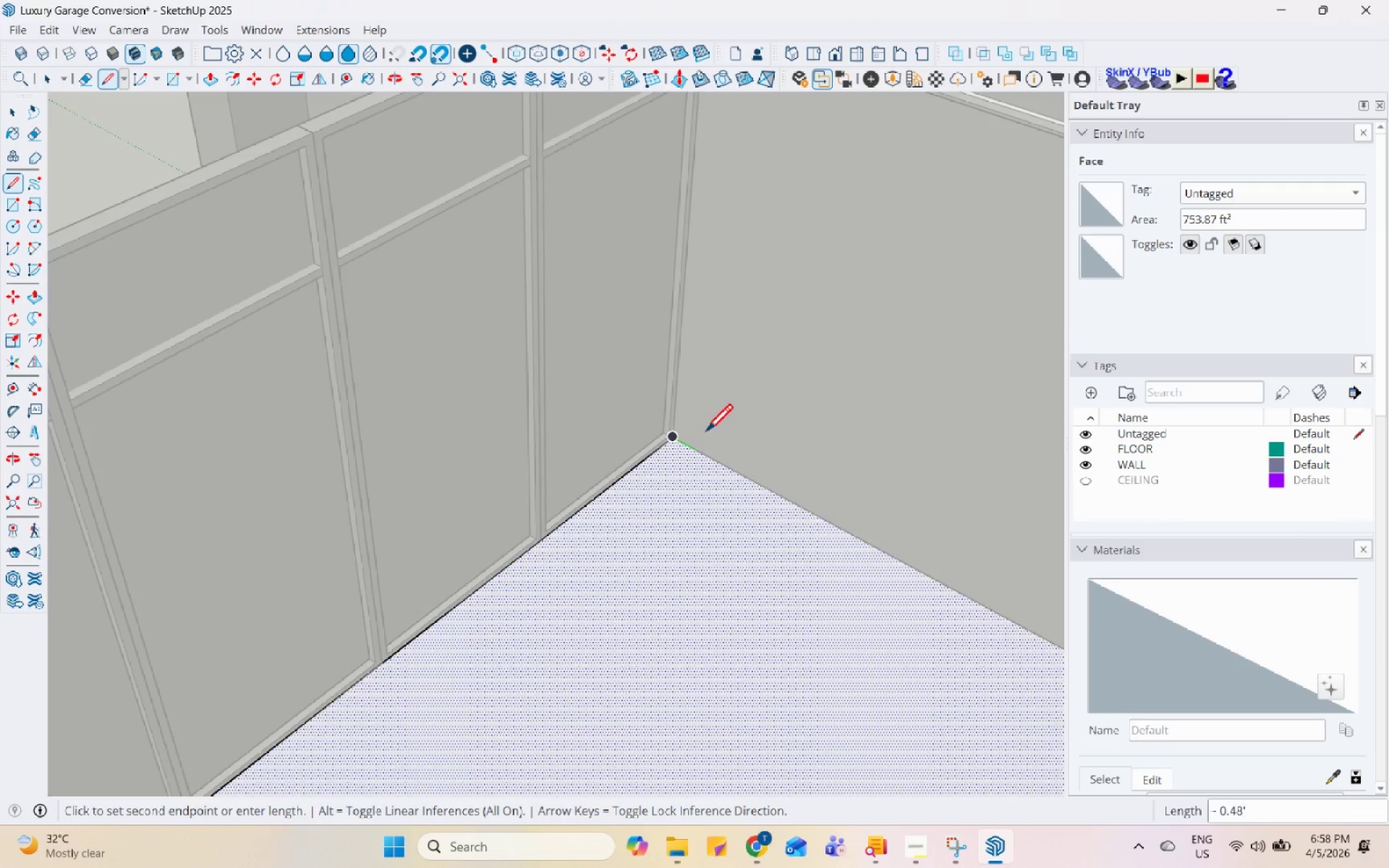 
scroll: coordinate [663, 528], scroll_direction: down, amount: 12.0
 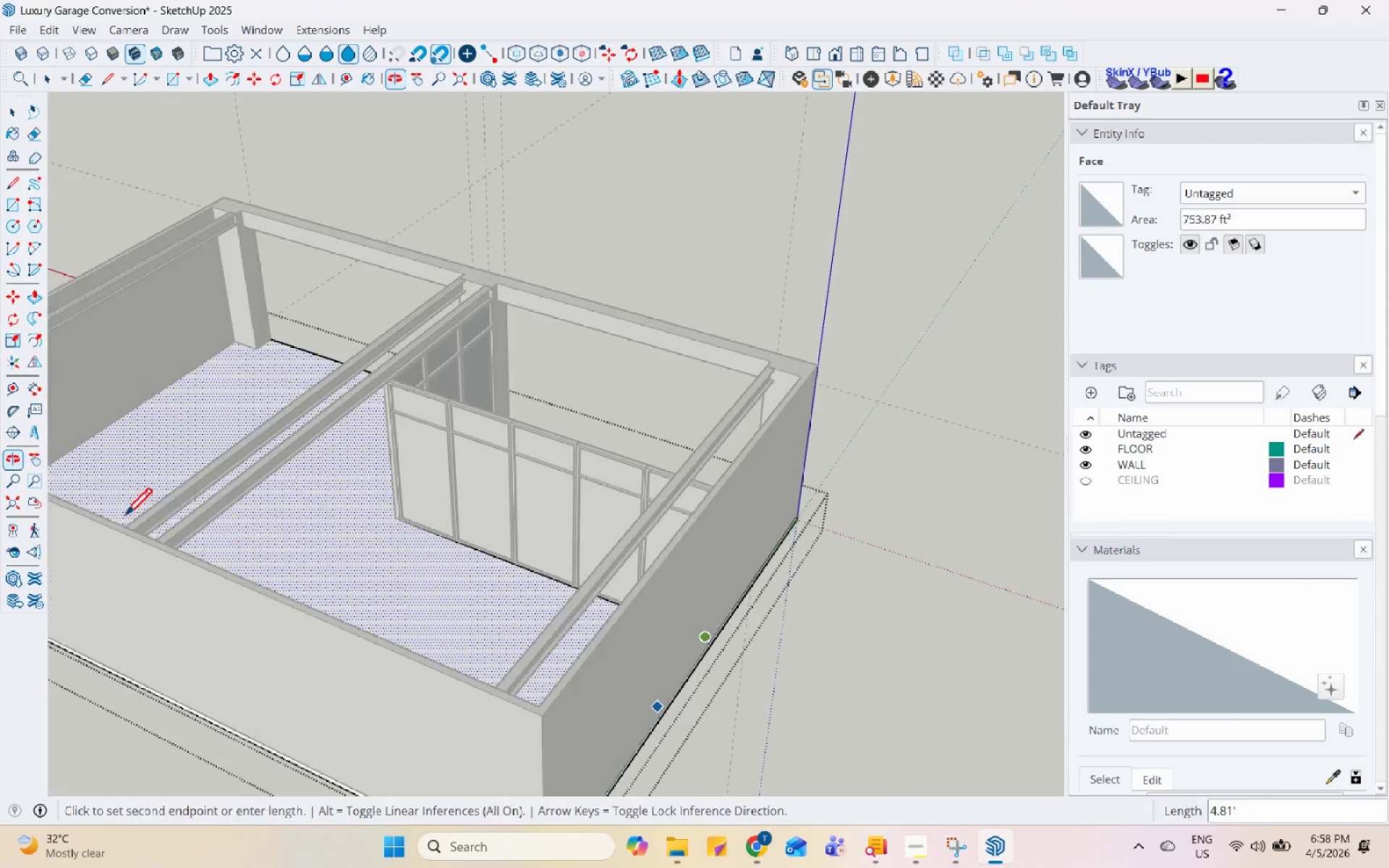 
scroll: coordinate [739, 647], scroll_direction: up, amount: 10.0
 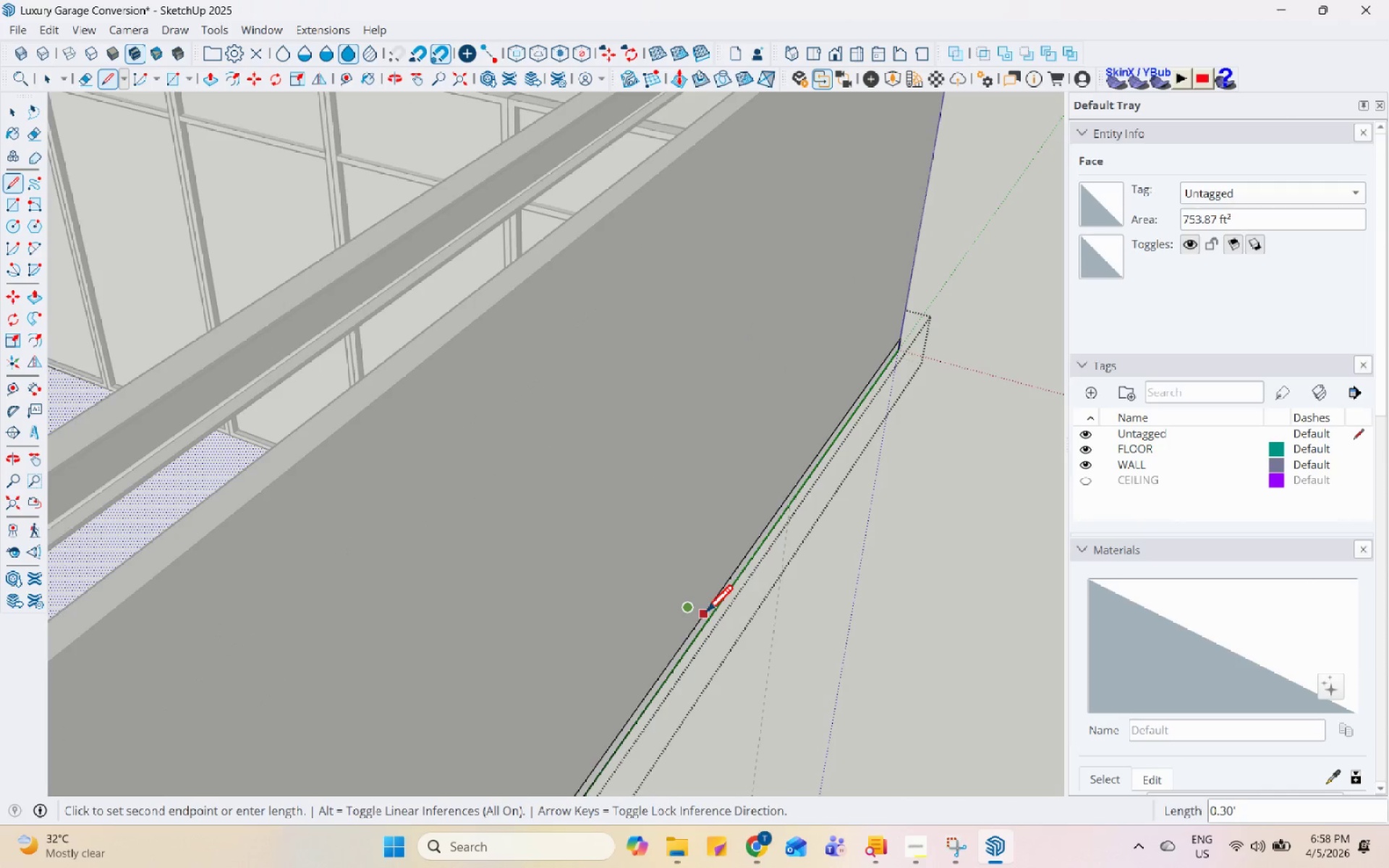 
left_click([705, 614])
 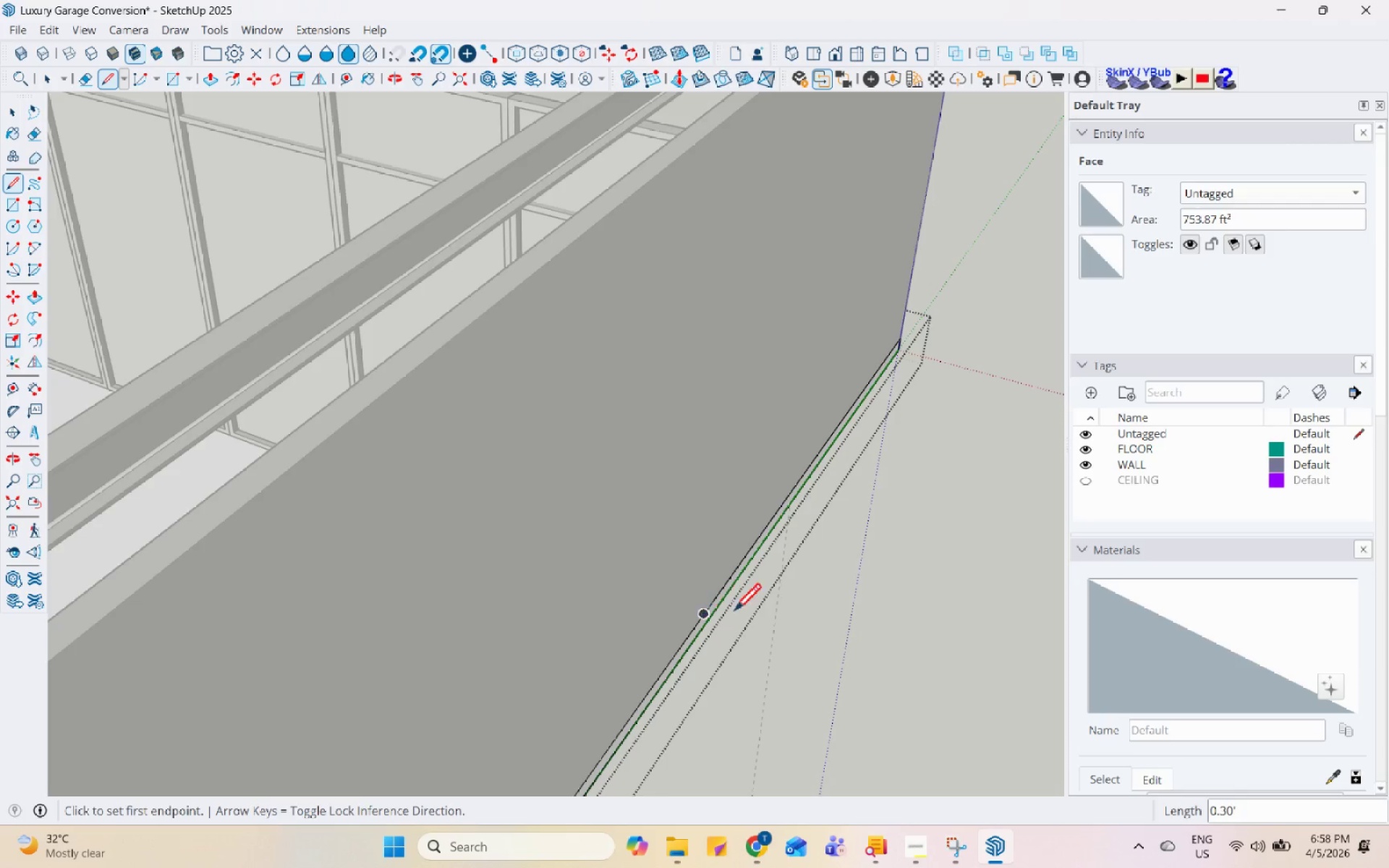 
key(Space)
 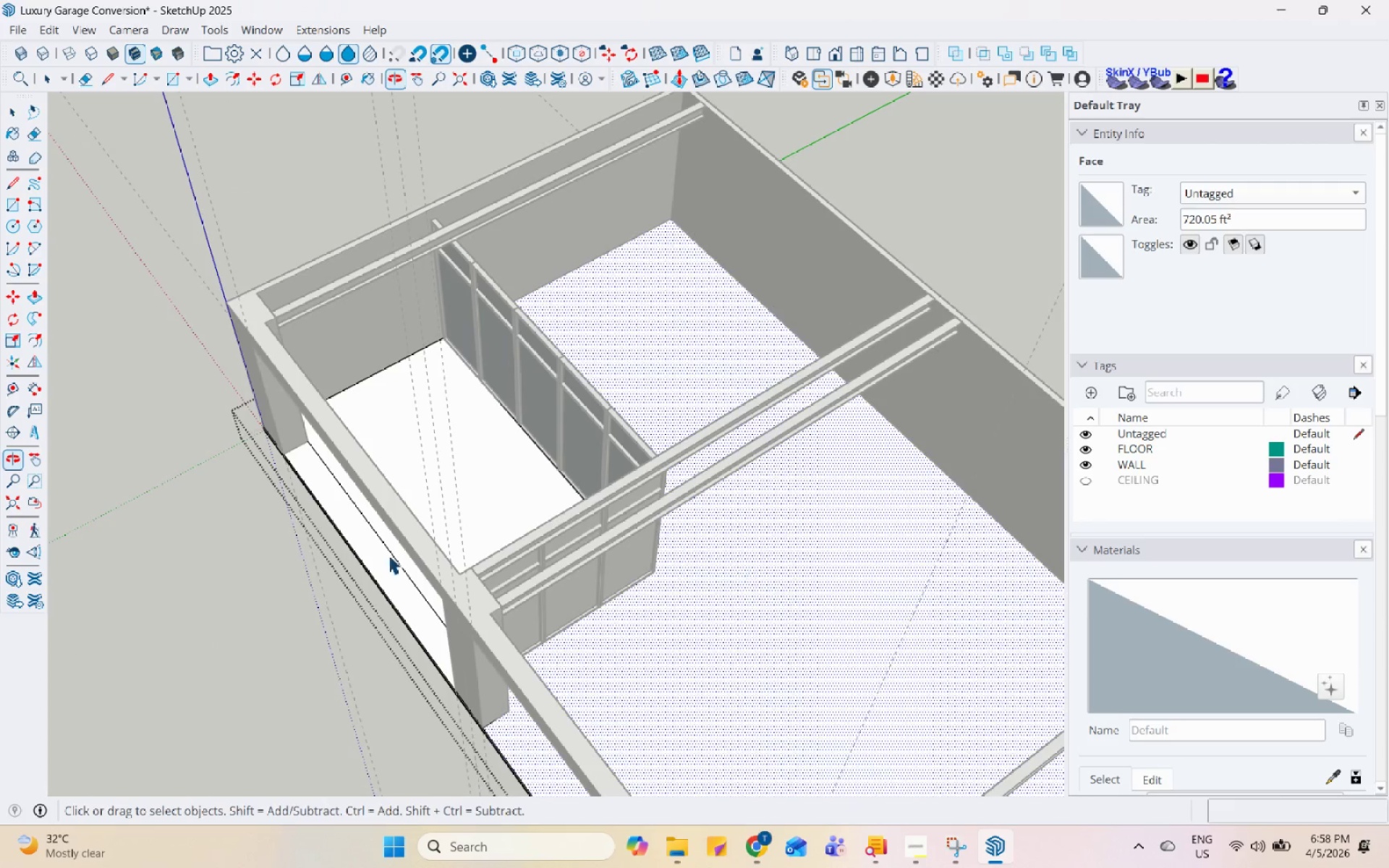 
scroll: coordinate [855, 660], scroll_direction: down, amount: 10.0
 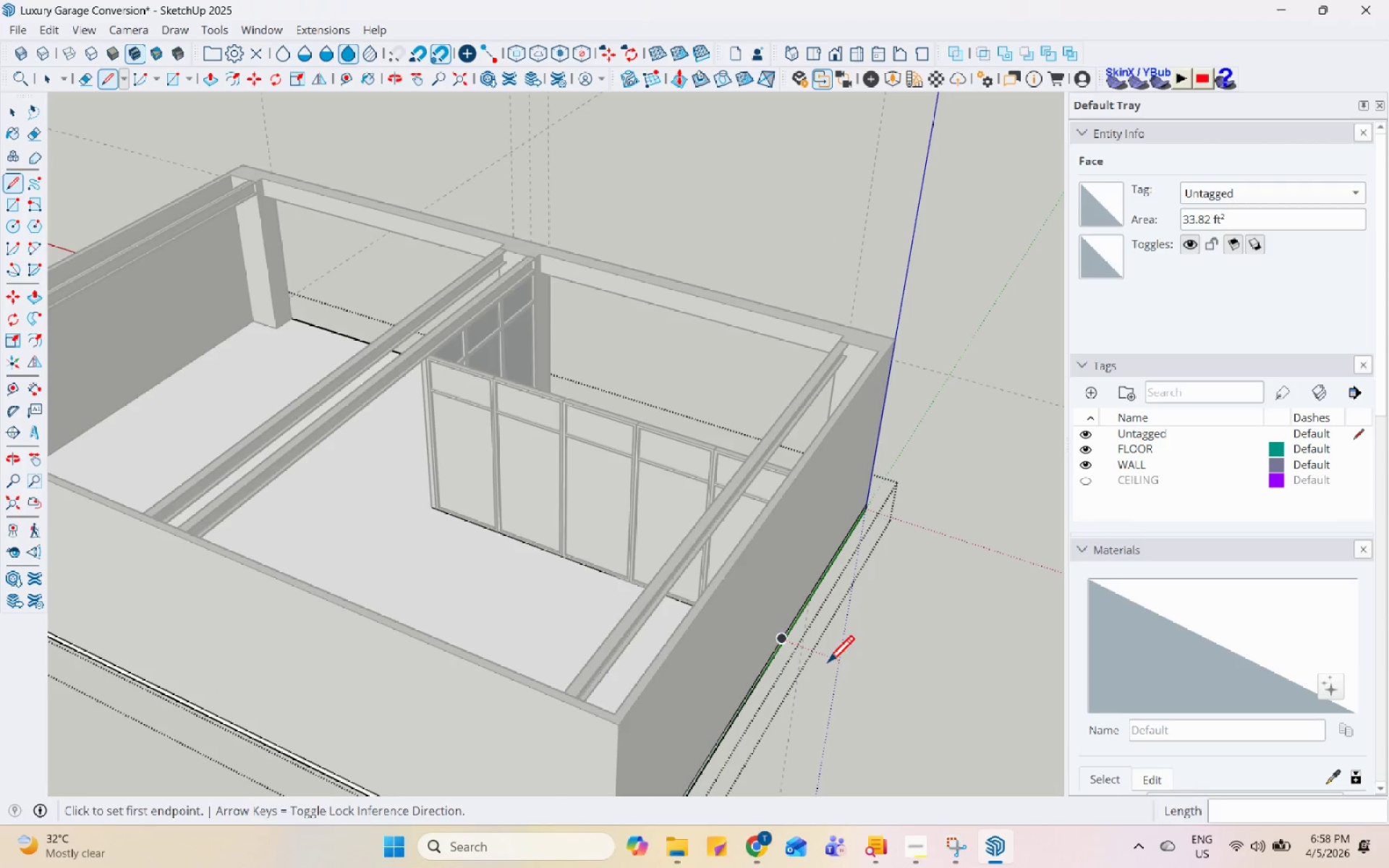 
key(Space)
 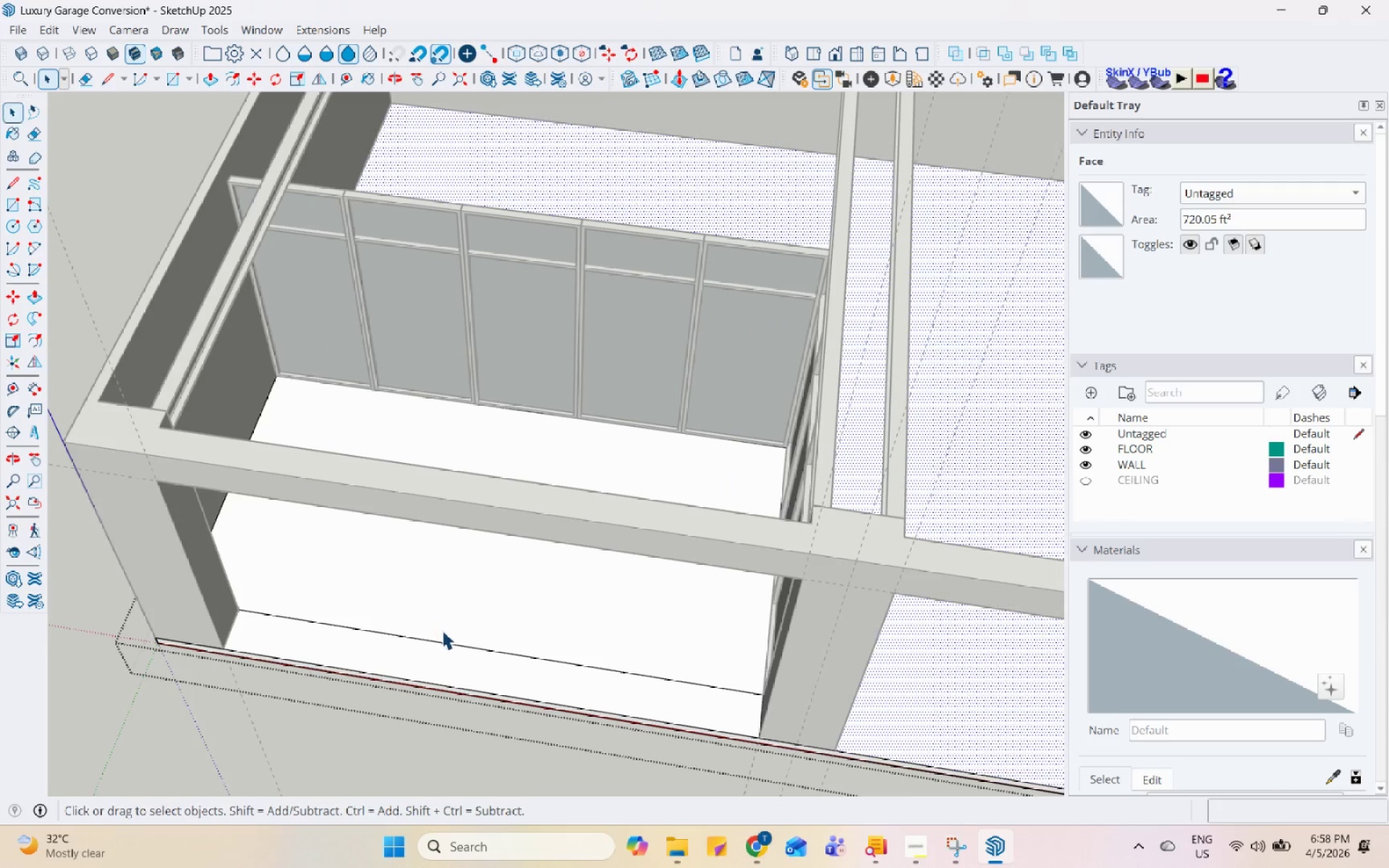 
left_click([442, 630])
 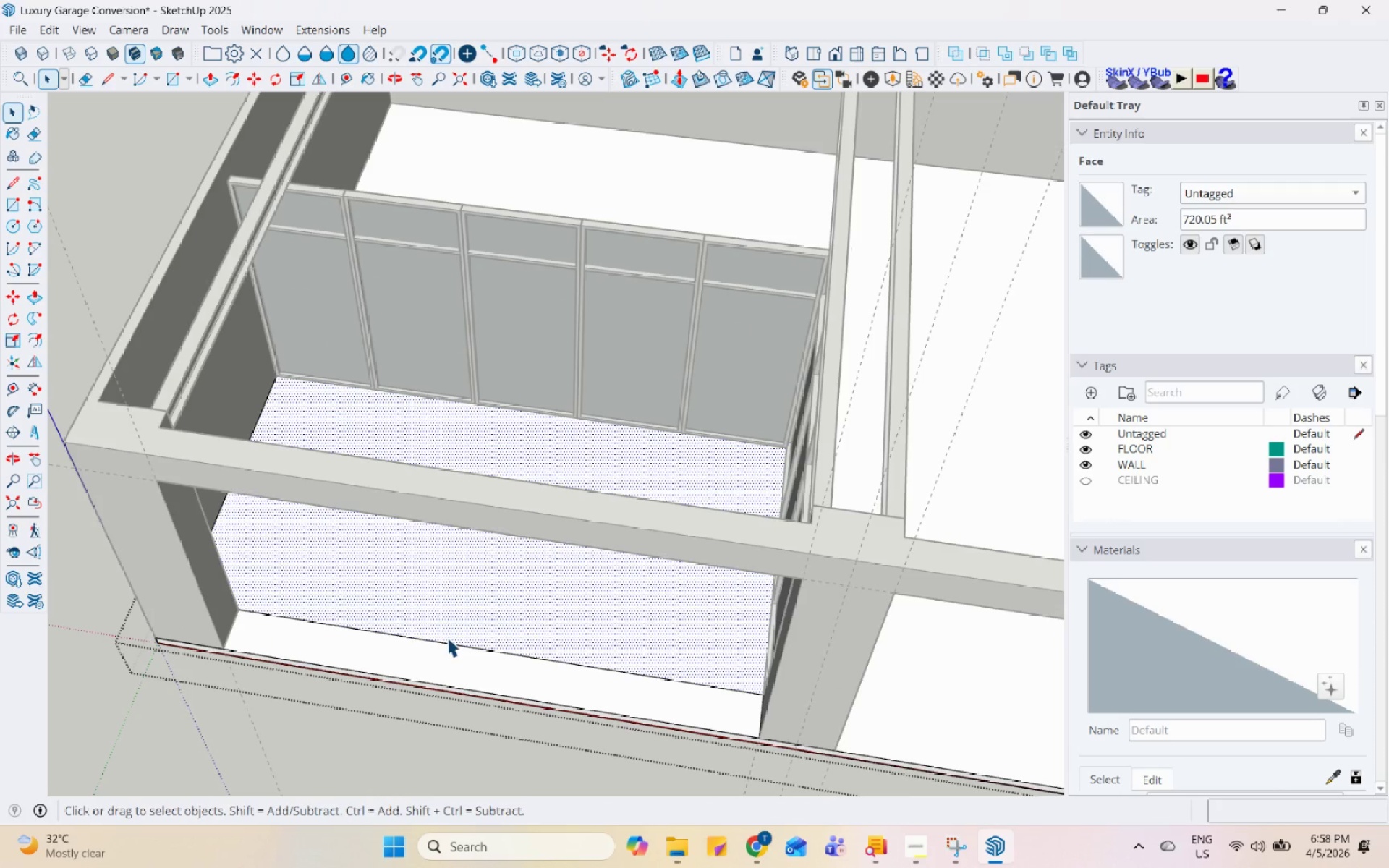 
scroll: coordinate [436, 623], scroll_direction: up, amount: 4.0
 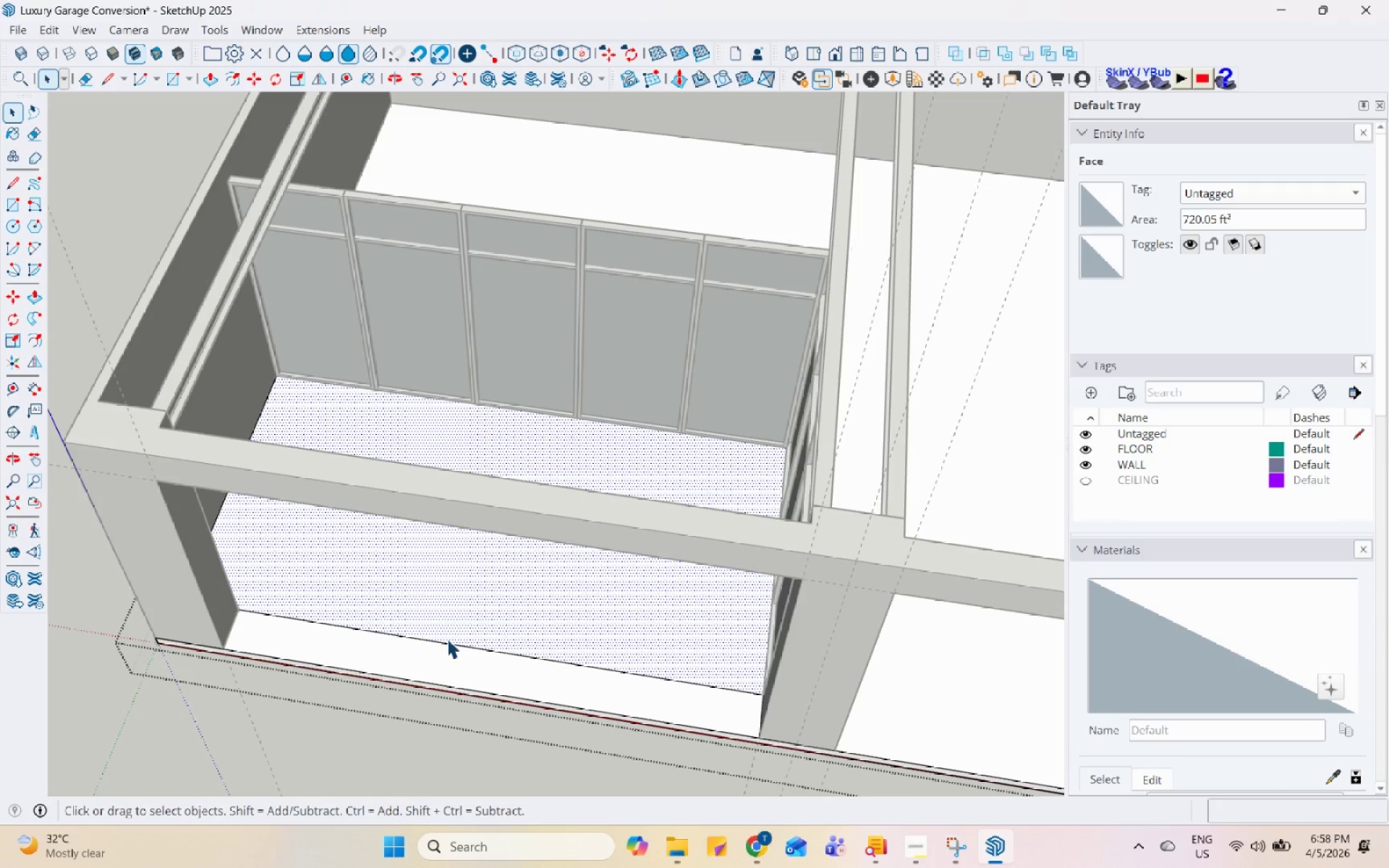 
double_click([449, 639])
 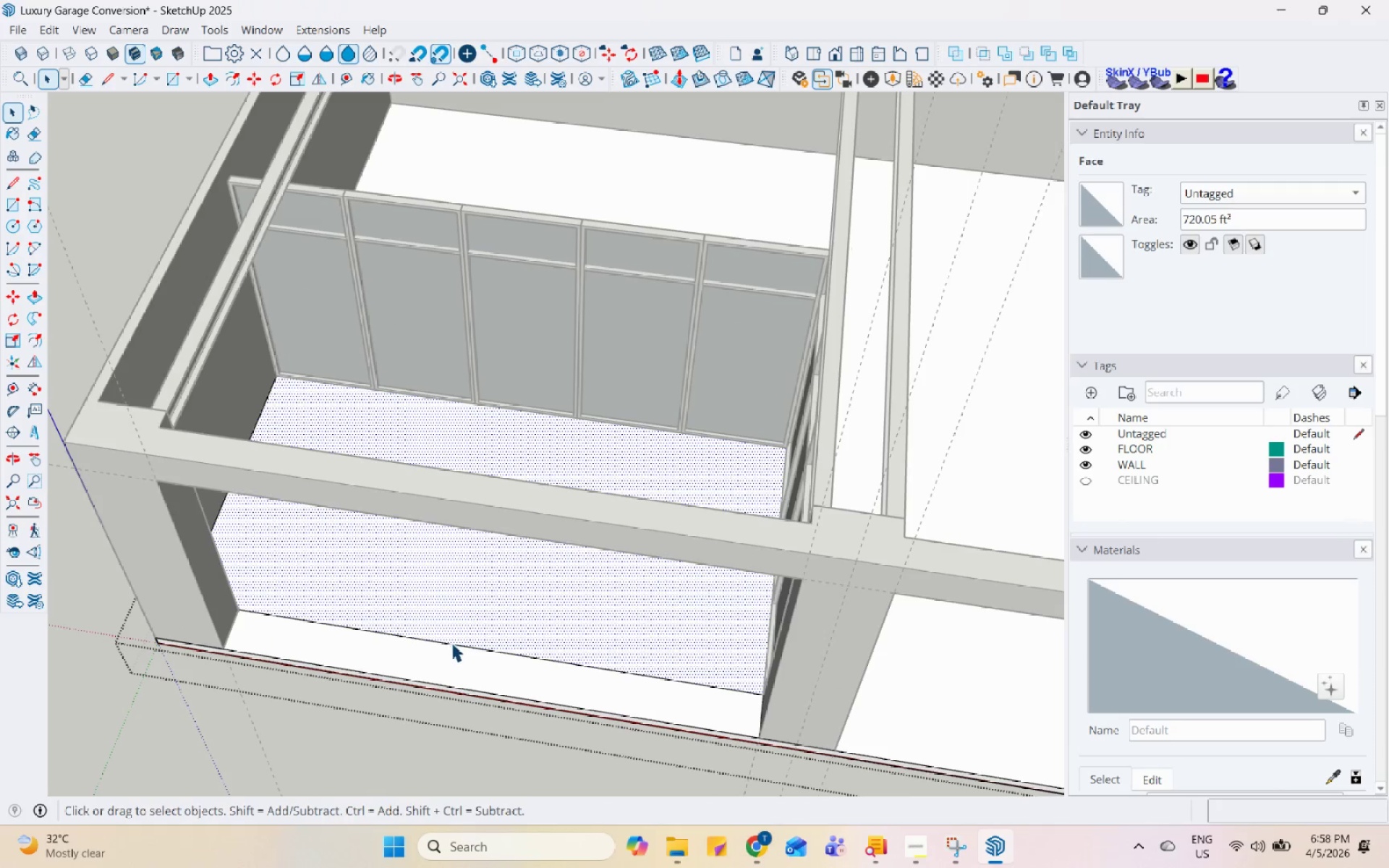 
left_click([455, 645])
 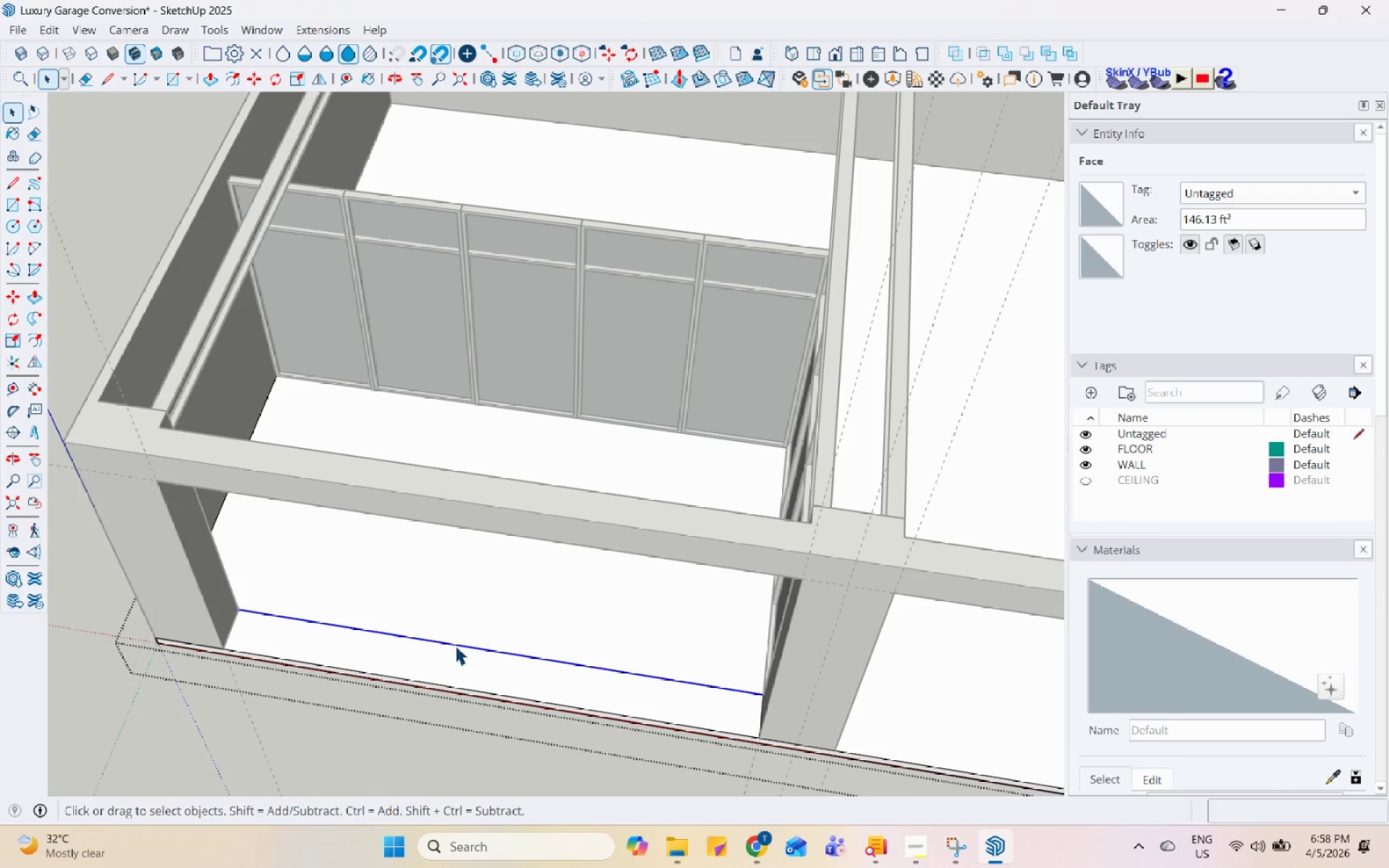 
right_click([455, 645])
 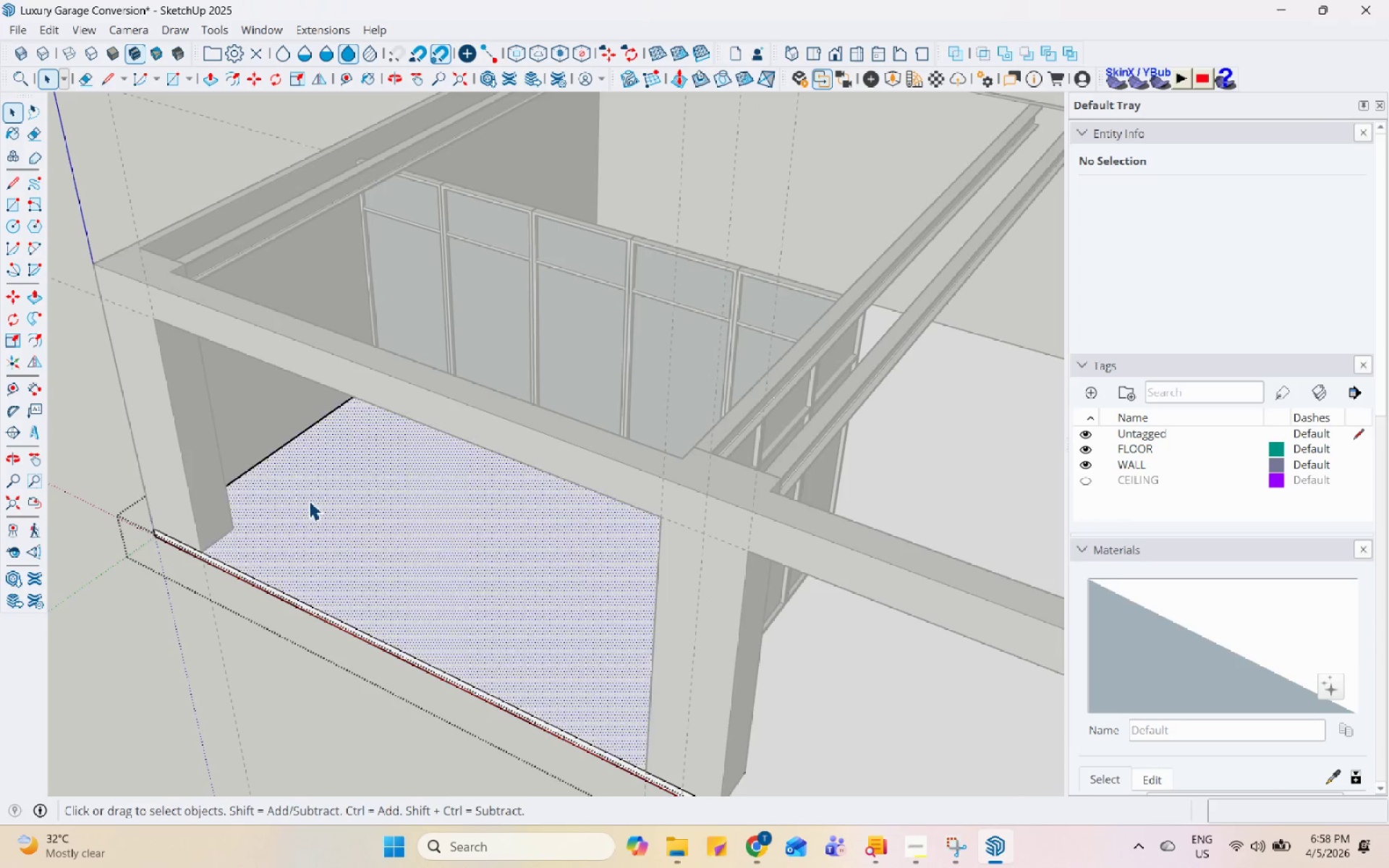 
key(Escape)
 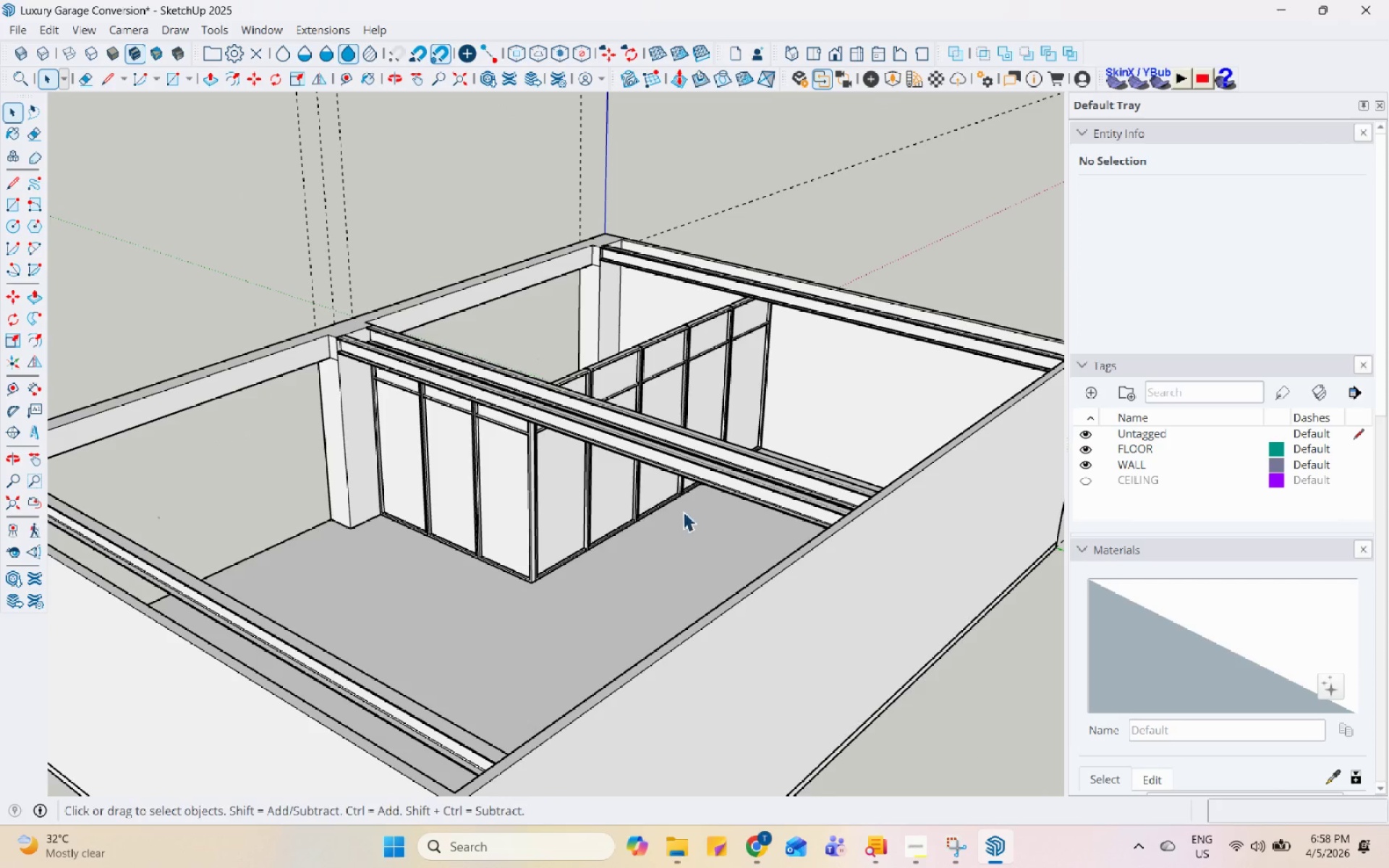 
scroll: coordinate [510, 470], scroll_direction: down, amount: 4.0
 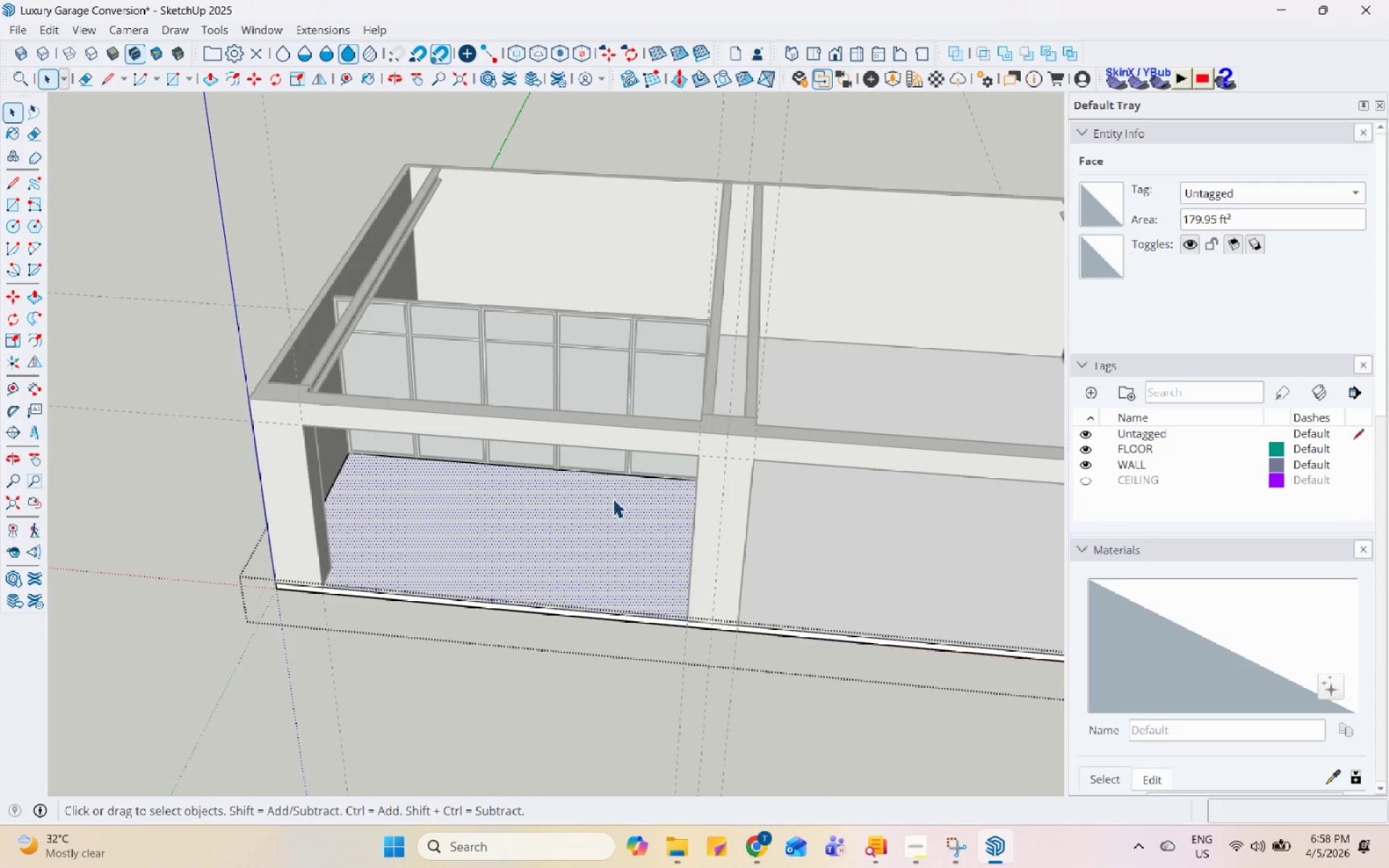 
scroll: coordinate [842, 410], scroll_direction: up, amount: 4.0
 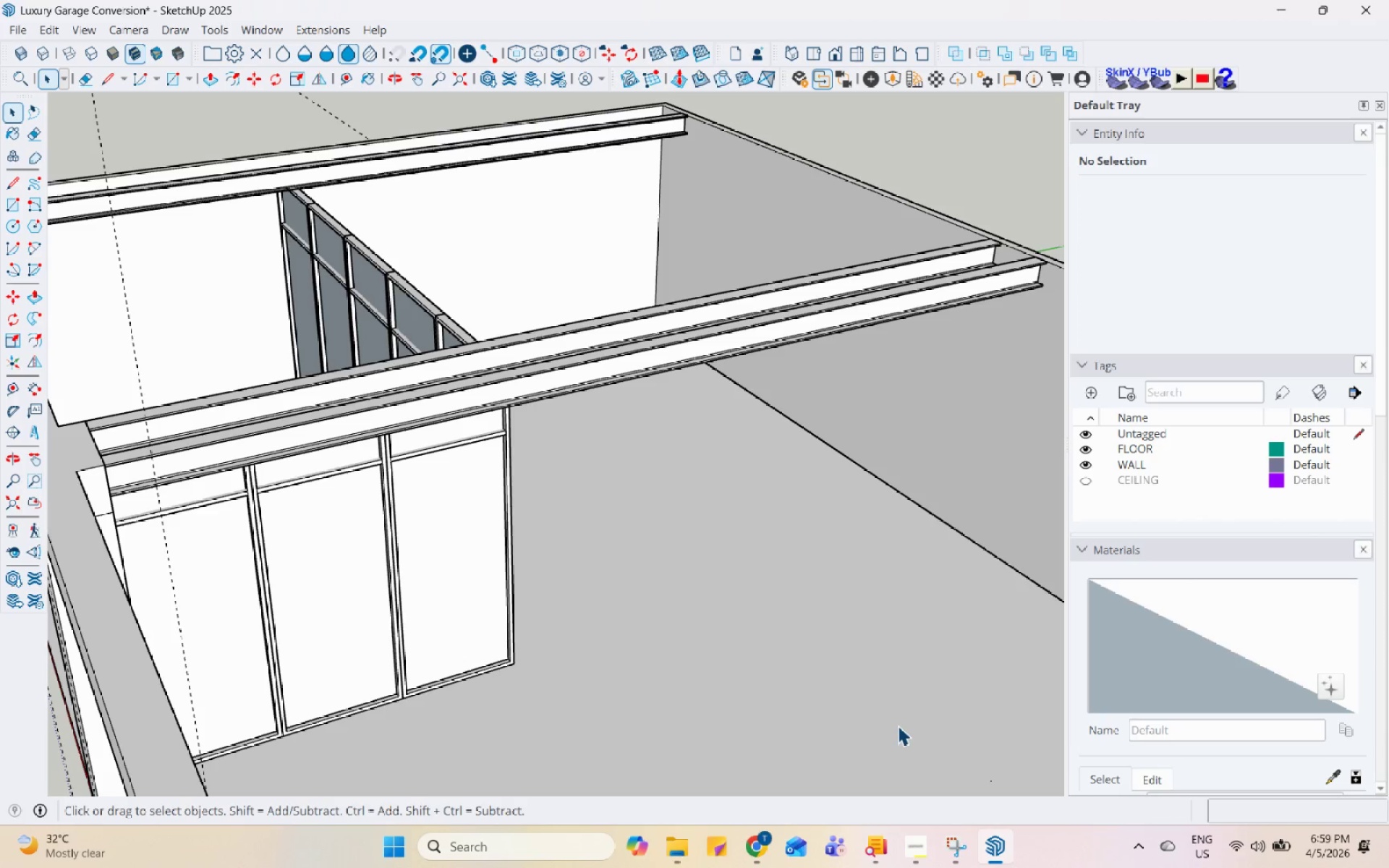 
wait(21.13)
 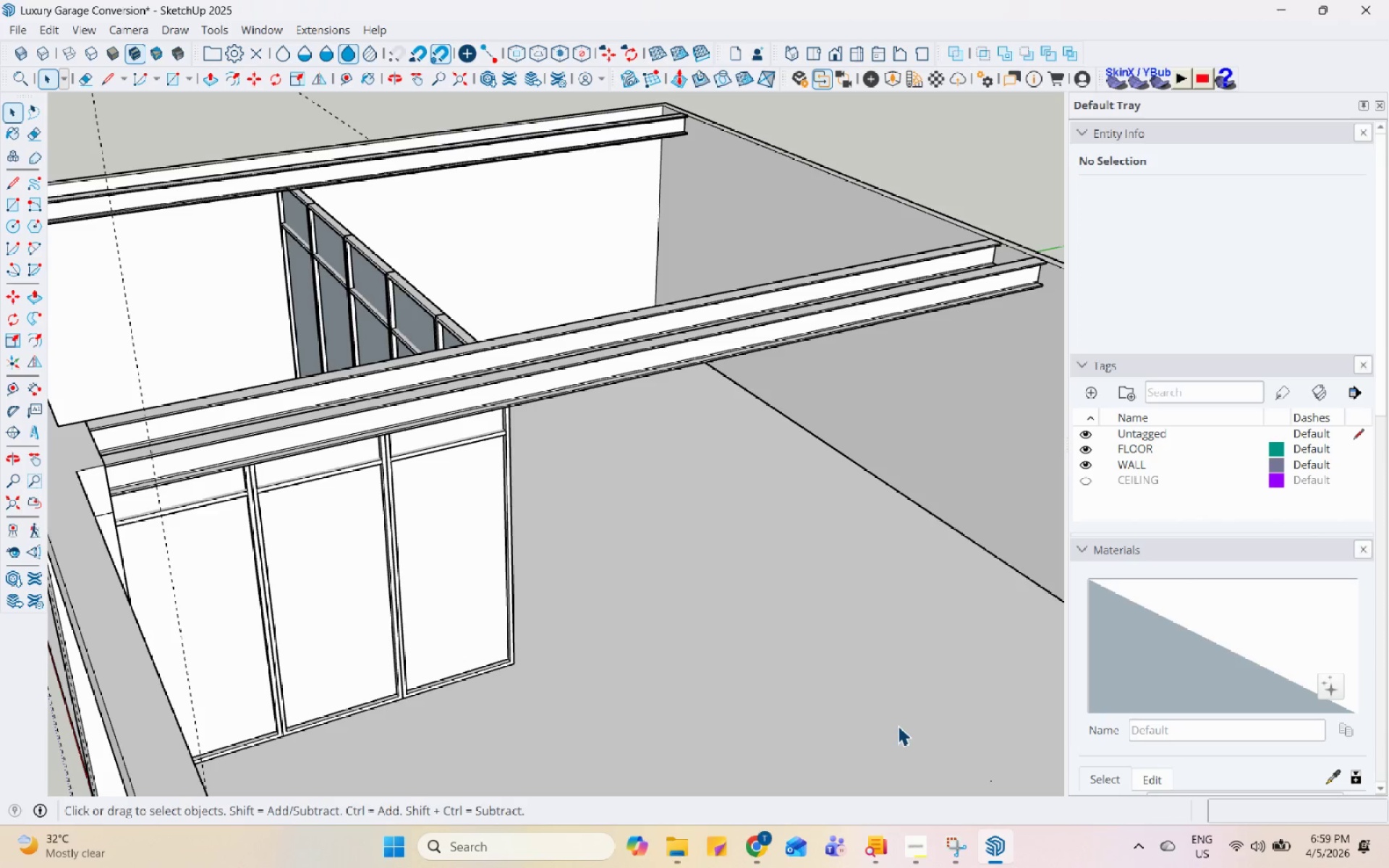 
scroll: coordinate [341, 340], scroll_direction: down, amount: 8.0
 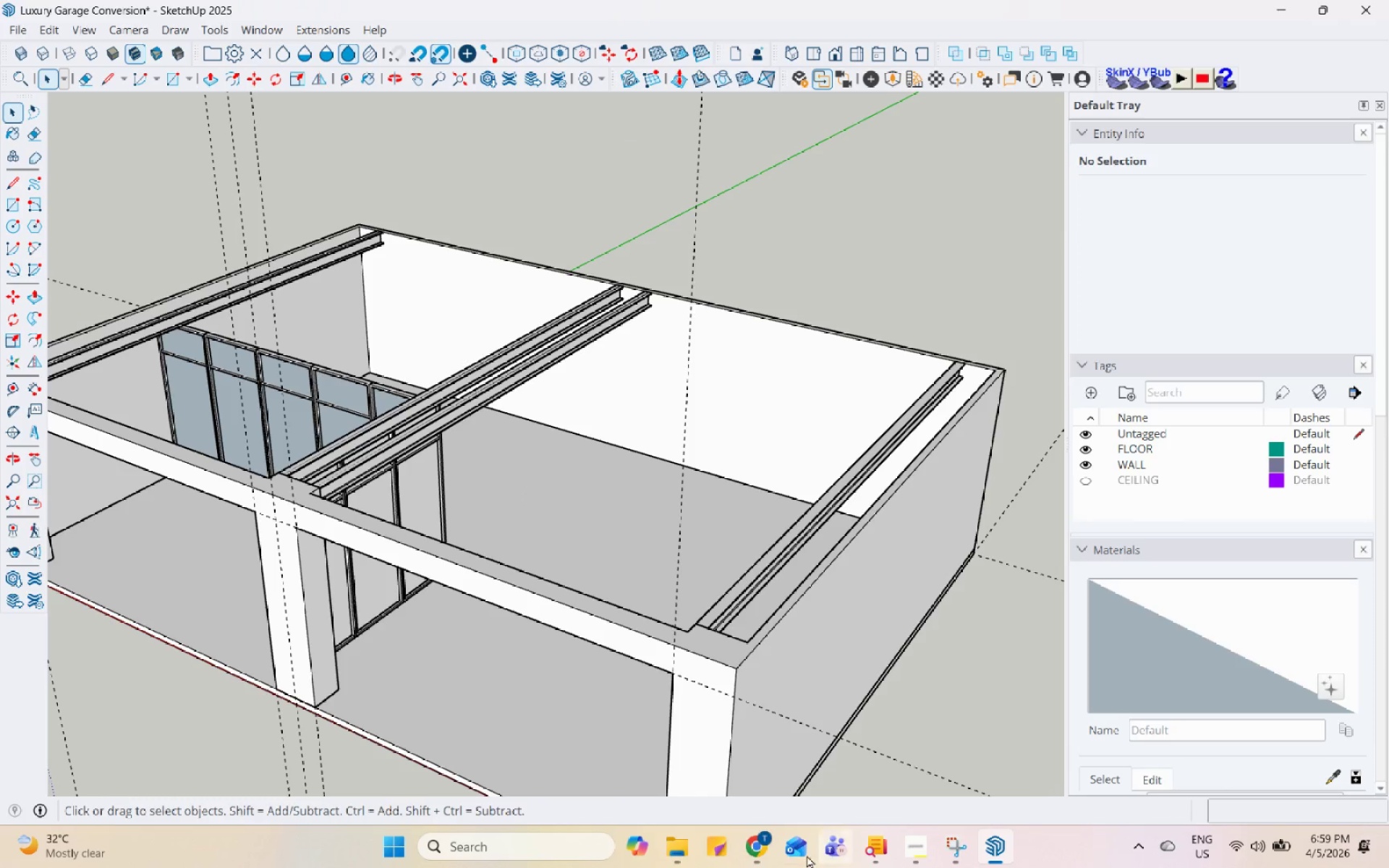 
left_click([781, 861])
 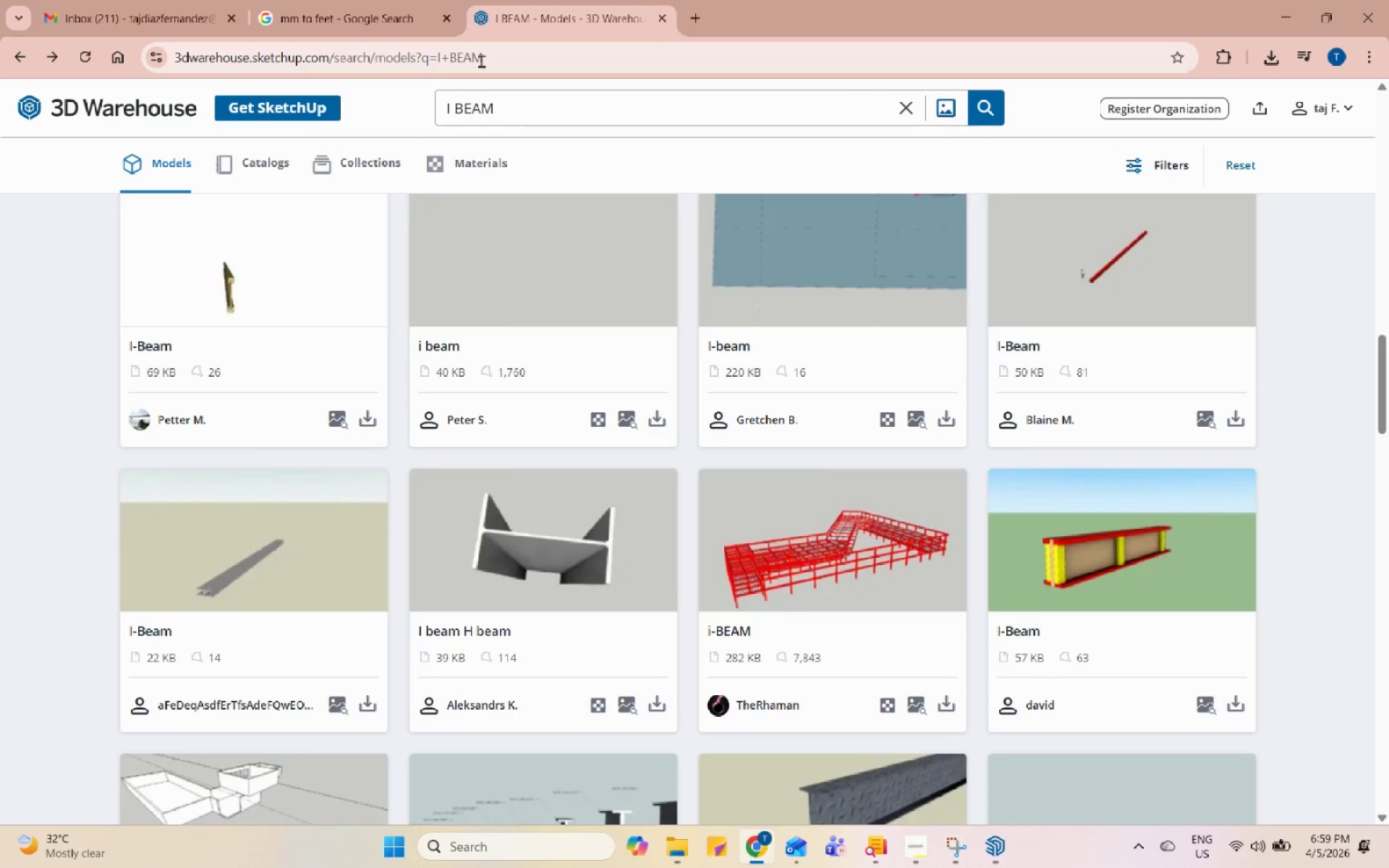 
double_click([526, 120])
 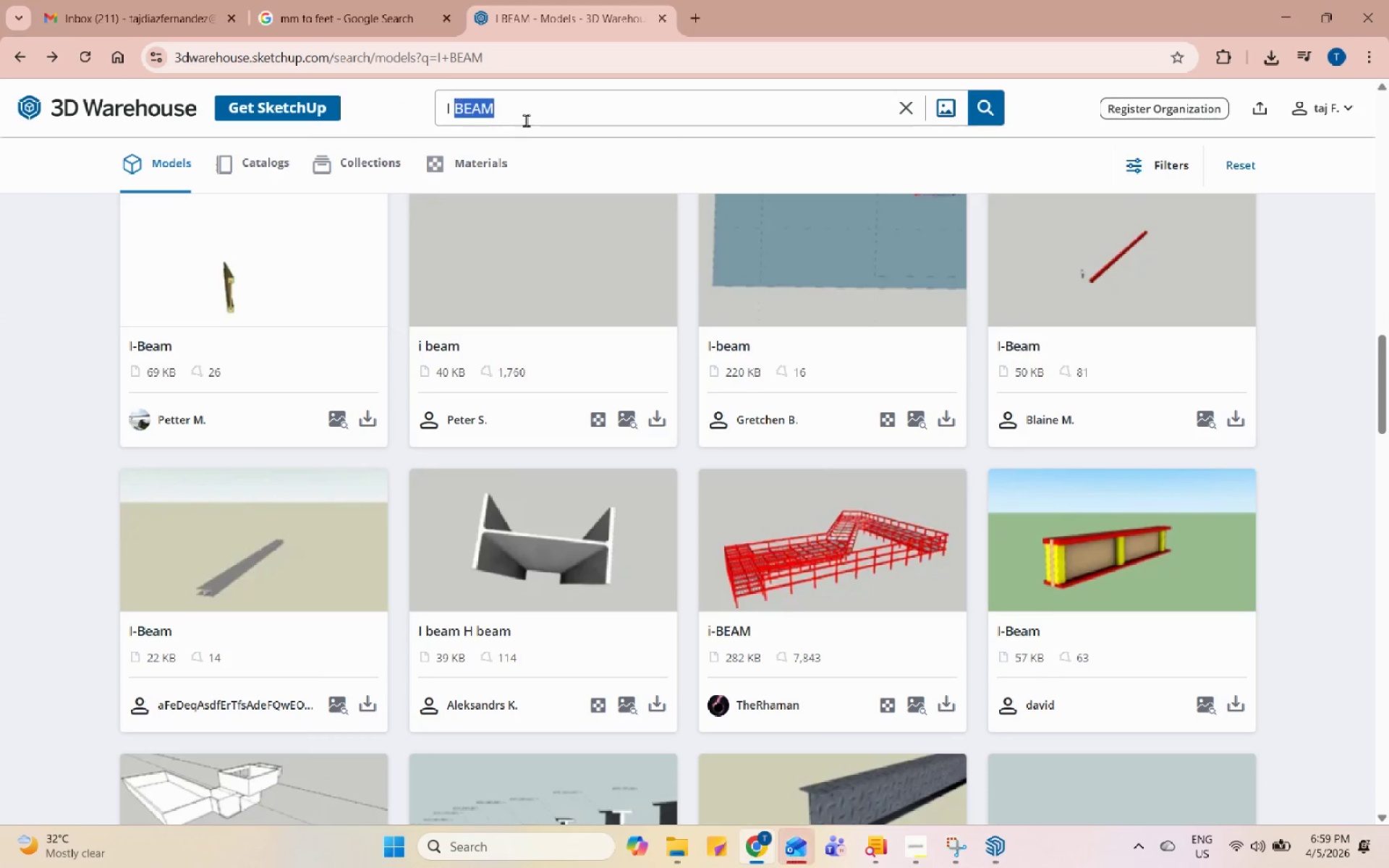 
triple_click([526, 120])
 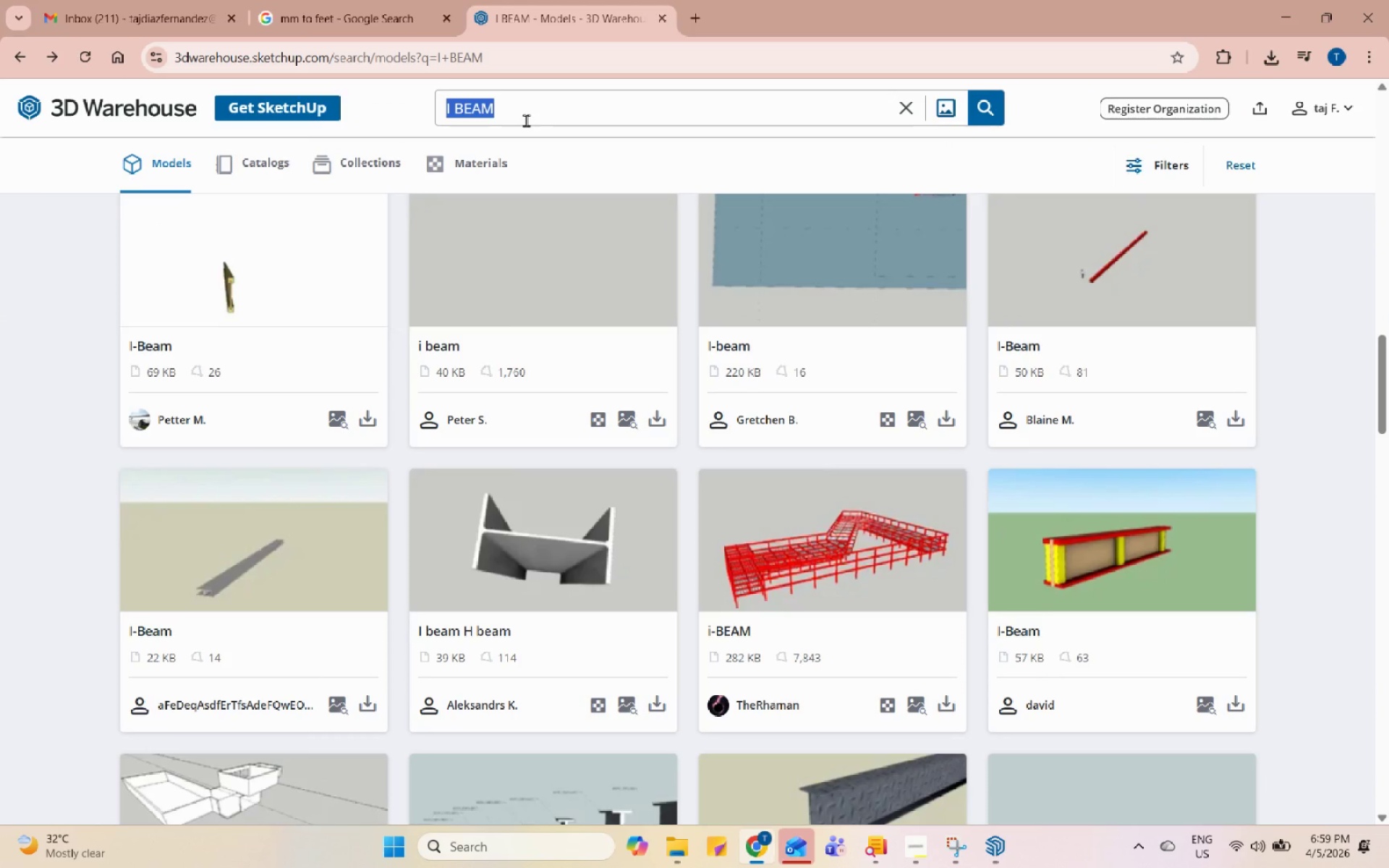 
type(WALL )
key(Backspace)
key(Backspace)
key(Backspace)
key(Backspace)
key(Backspace)
type(SHELVE LUXURY)
 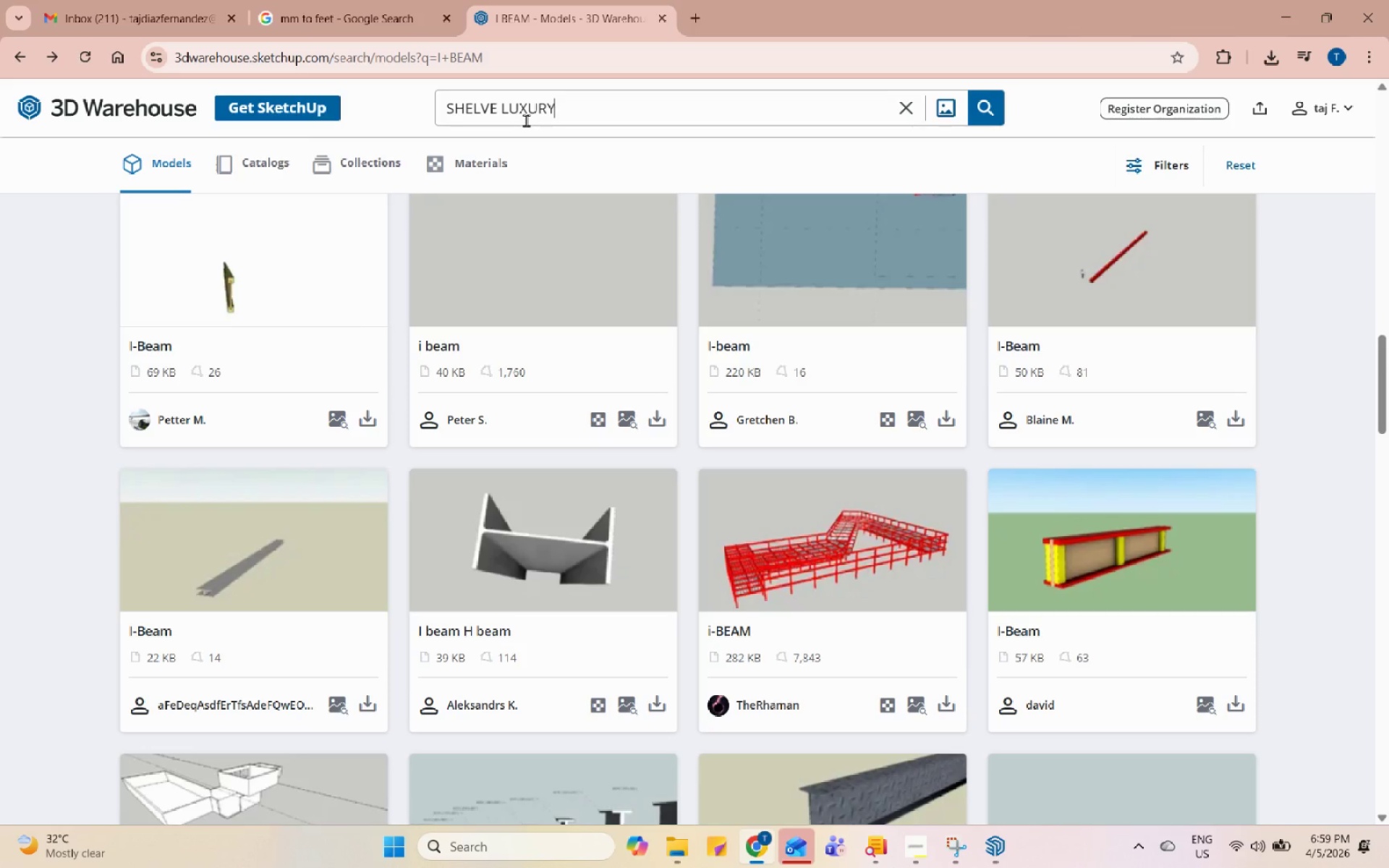 
key(Enter)
 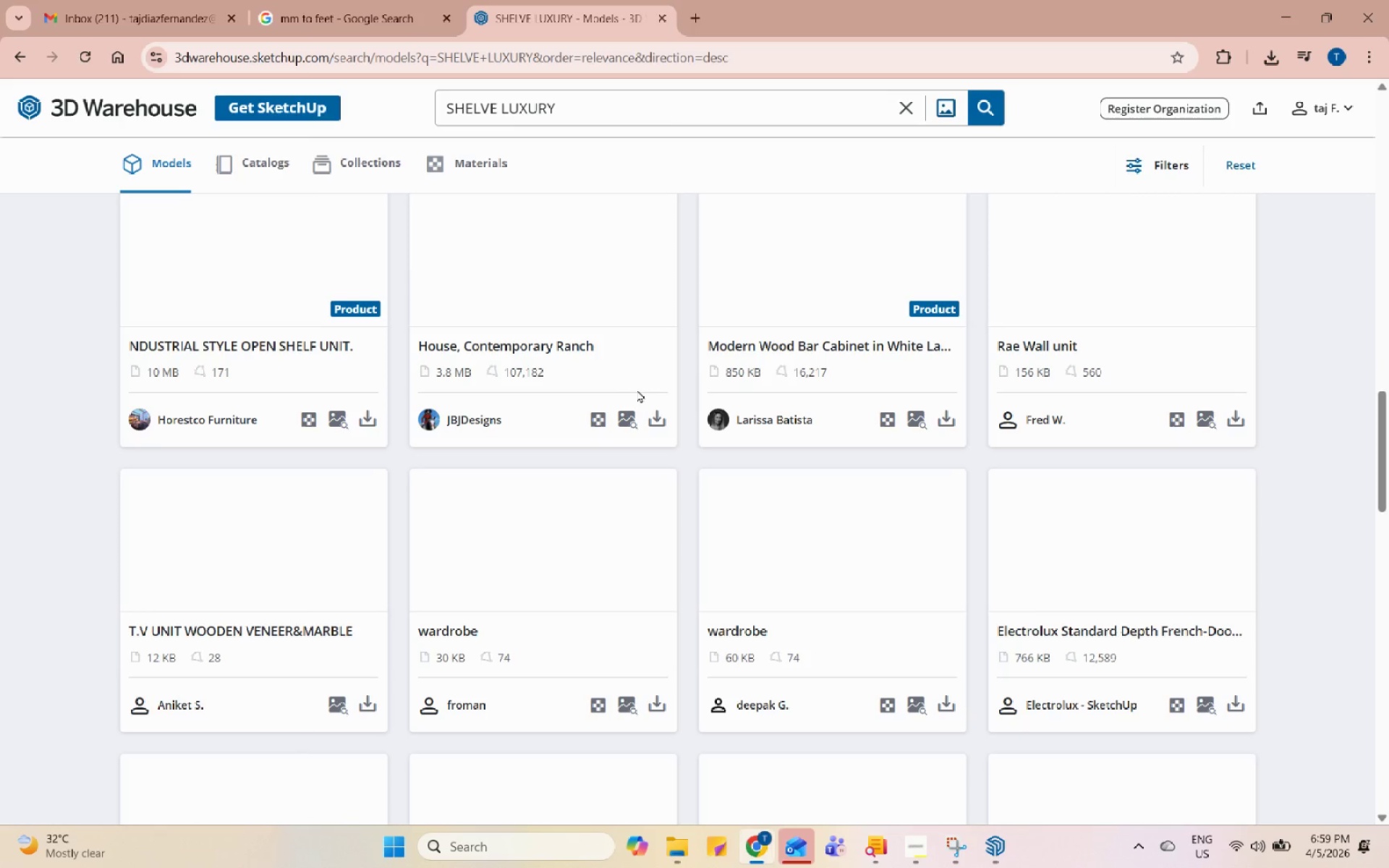 
scroll: coordinate [640, 378], scroll_direction: up, amount: 29.0
 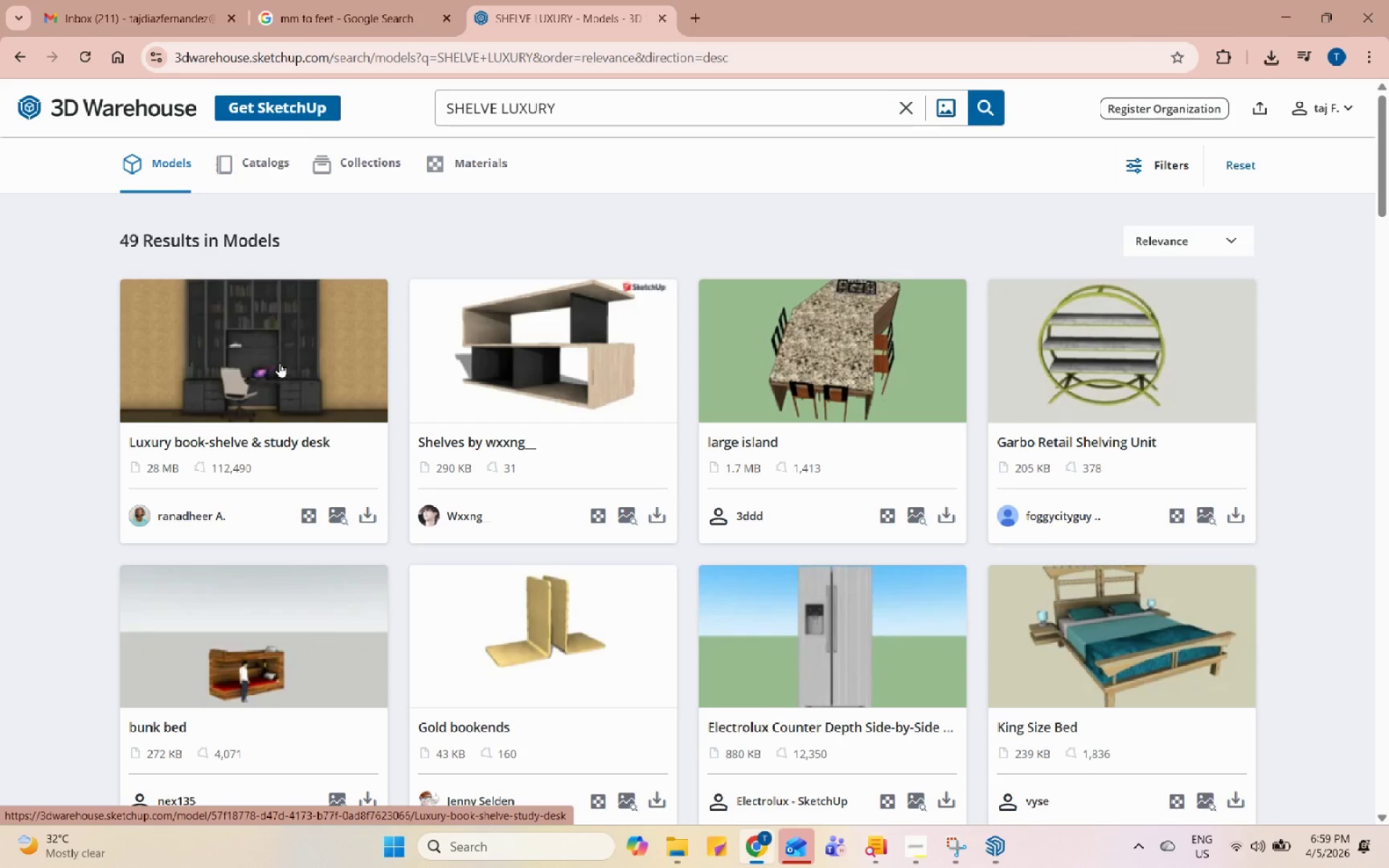 
left_click([443, 108])
 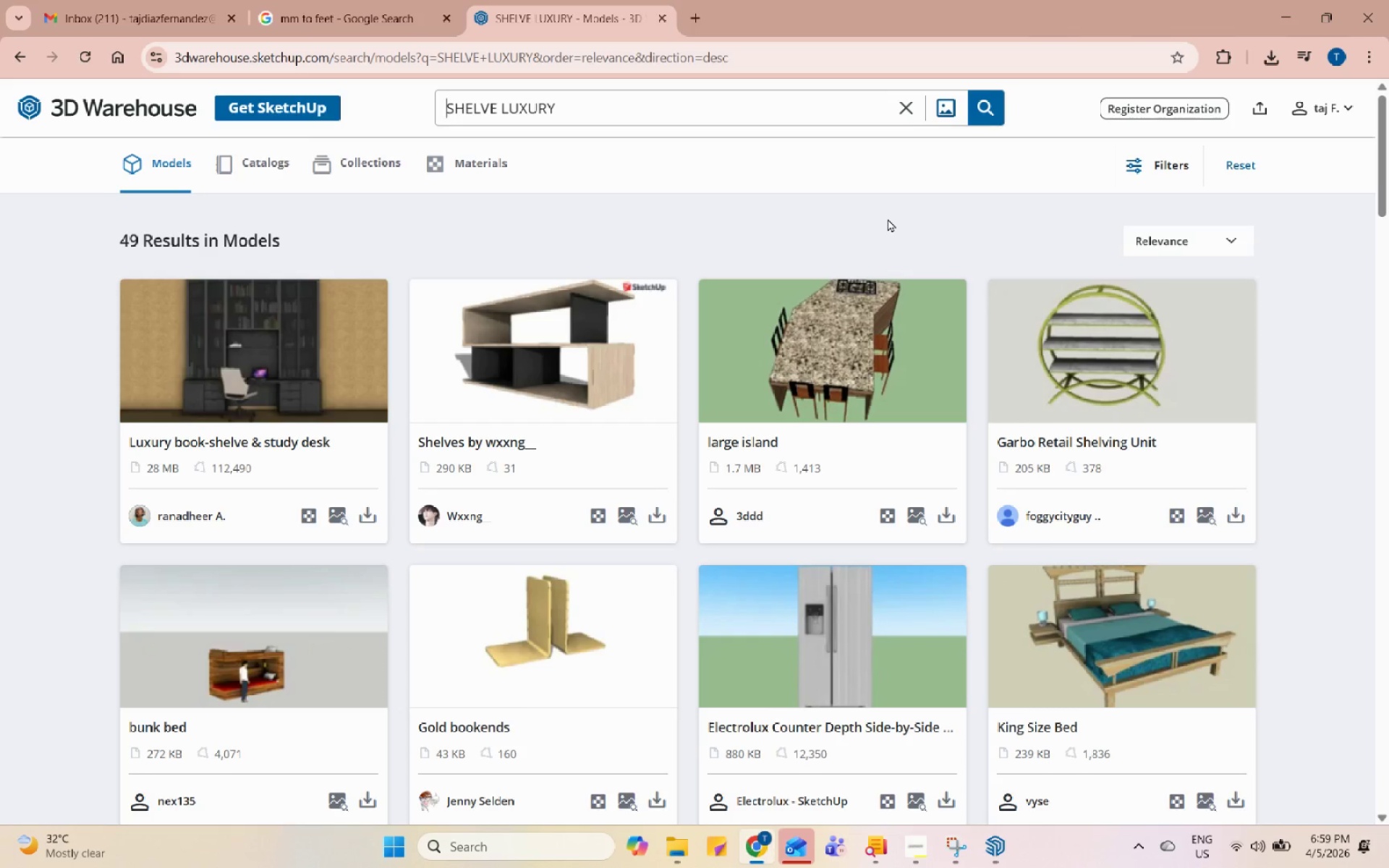 
type(BOOK )
 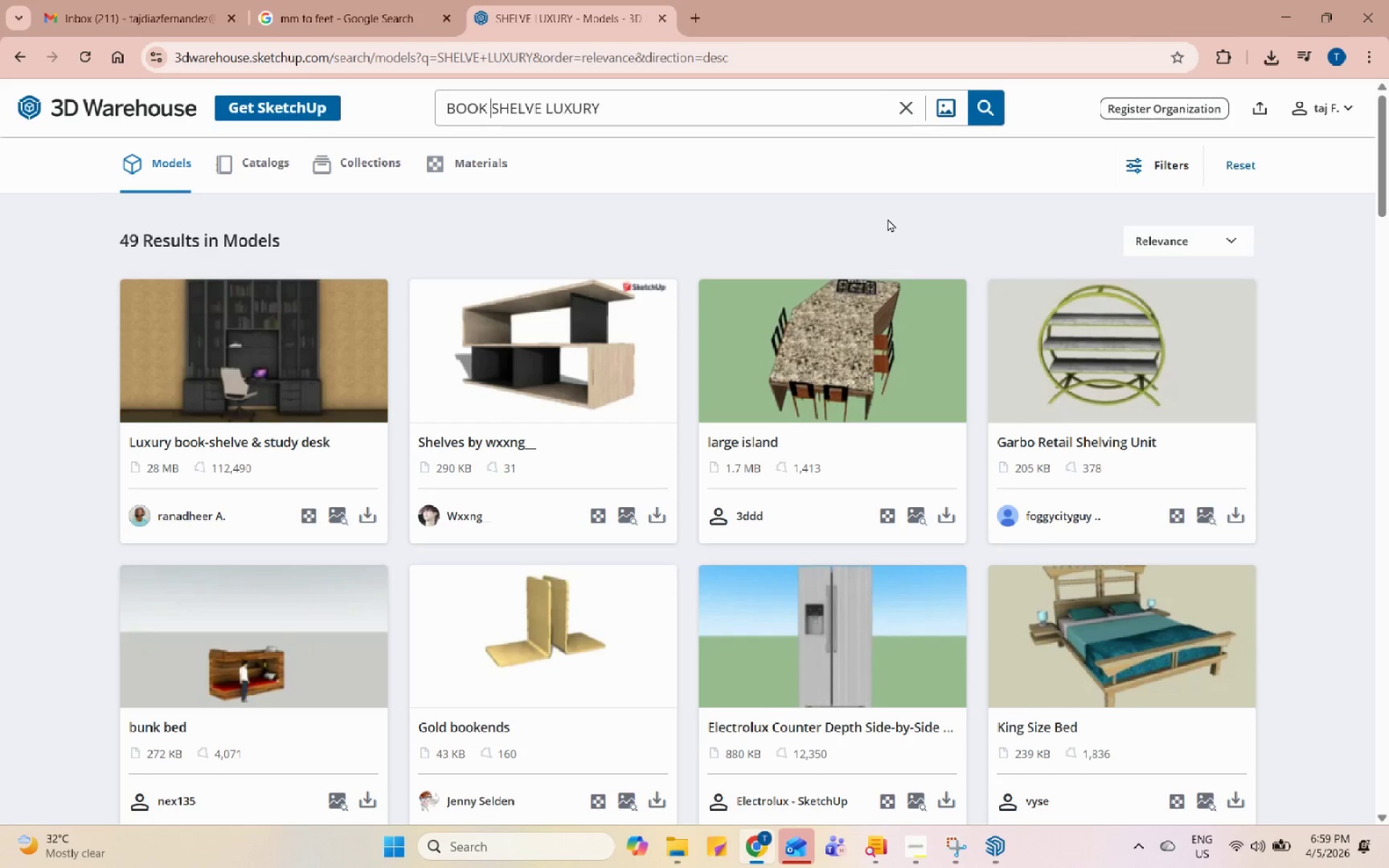 
key(Enter)
 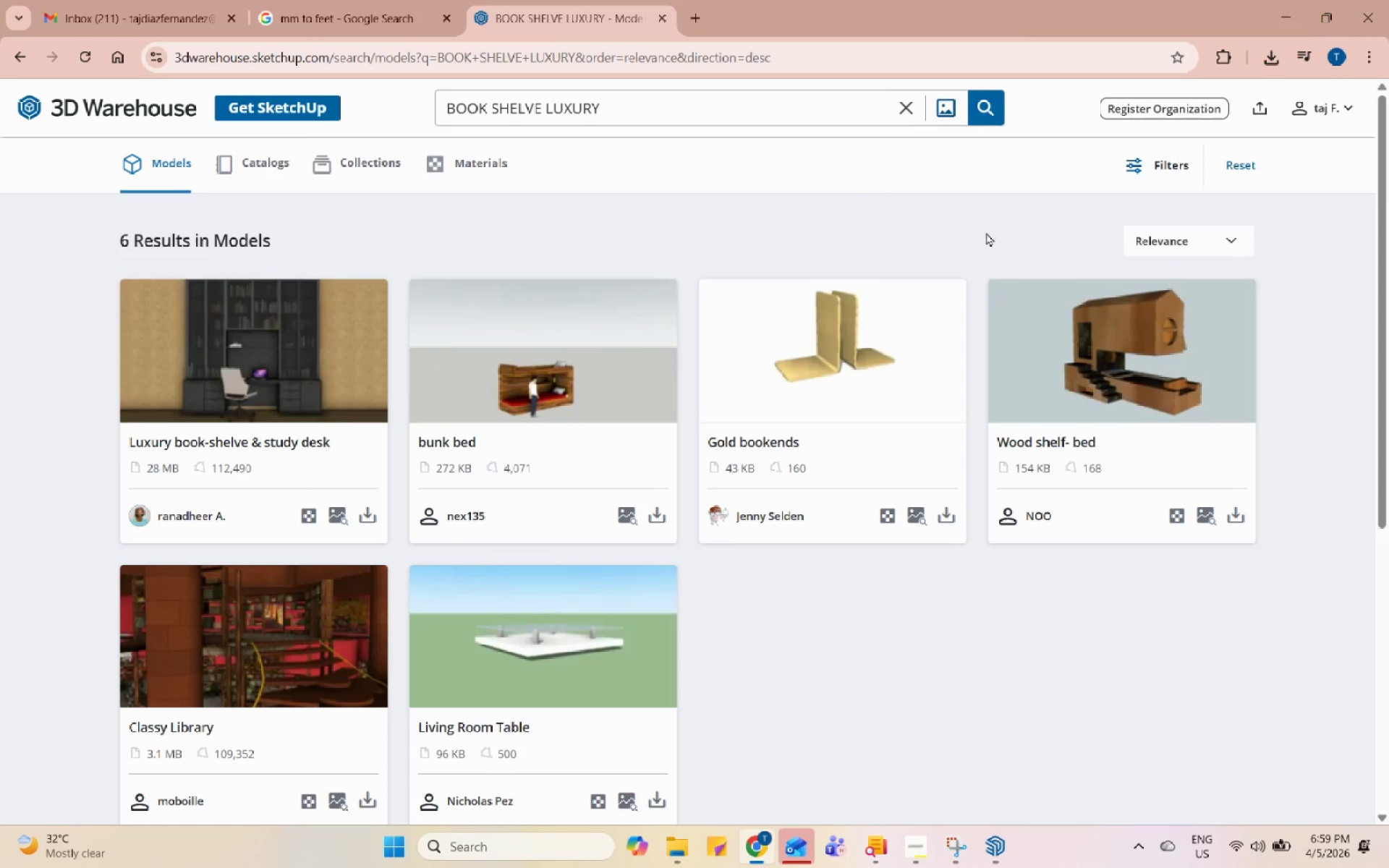 
scroll: coordinate [757, 425], scroll_direction: up, amount: 1.0
 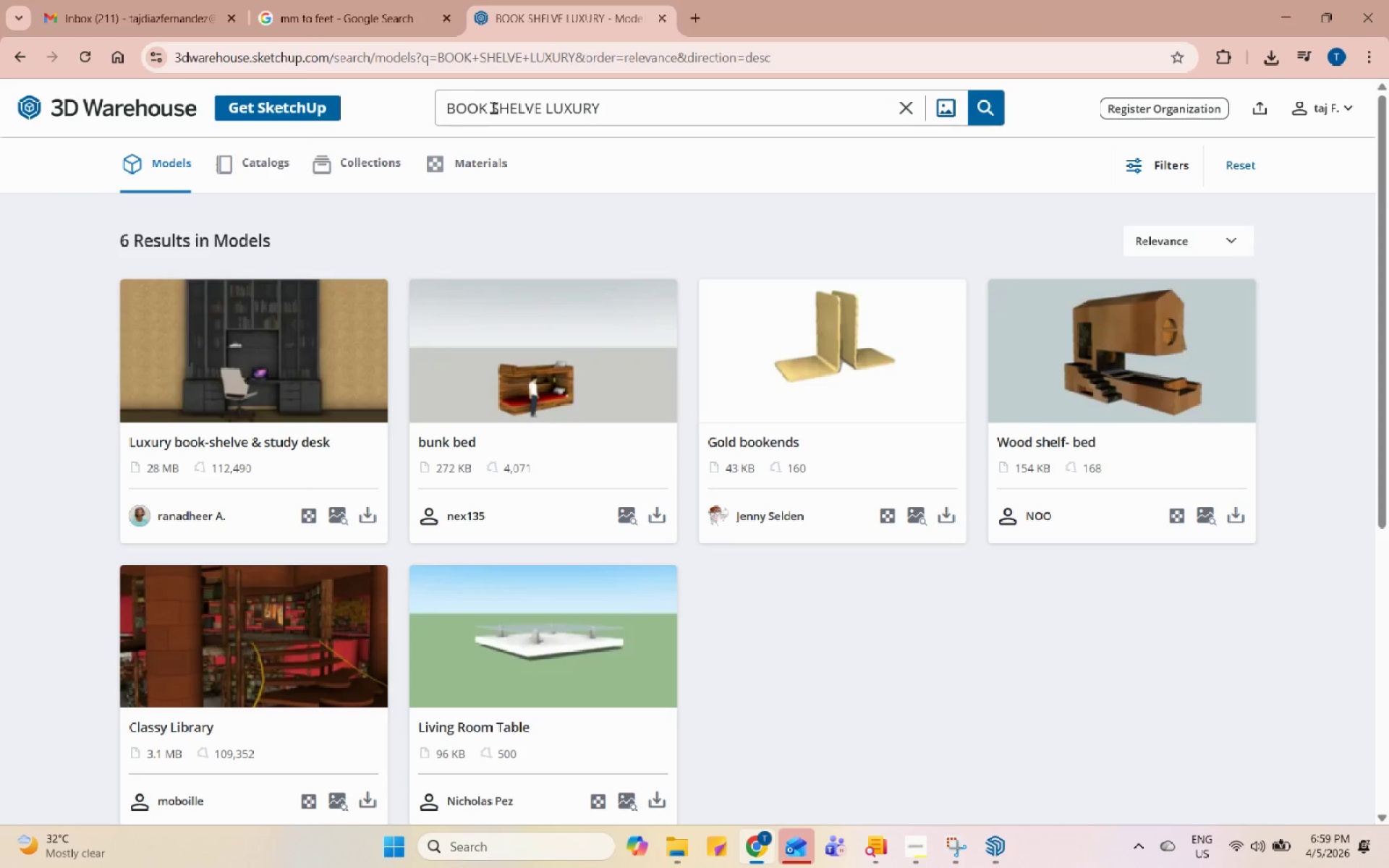 
left_click_drag(start_coordinate=[493, 106], to_coordinate=[365, 85])
 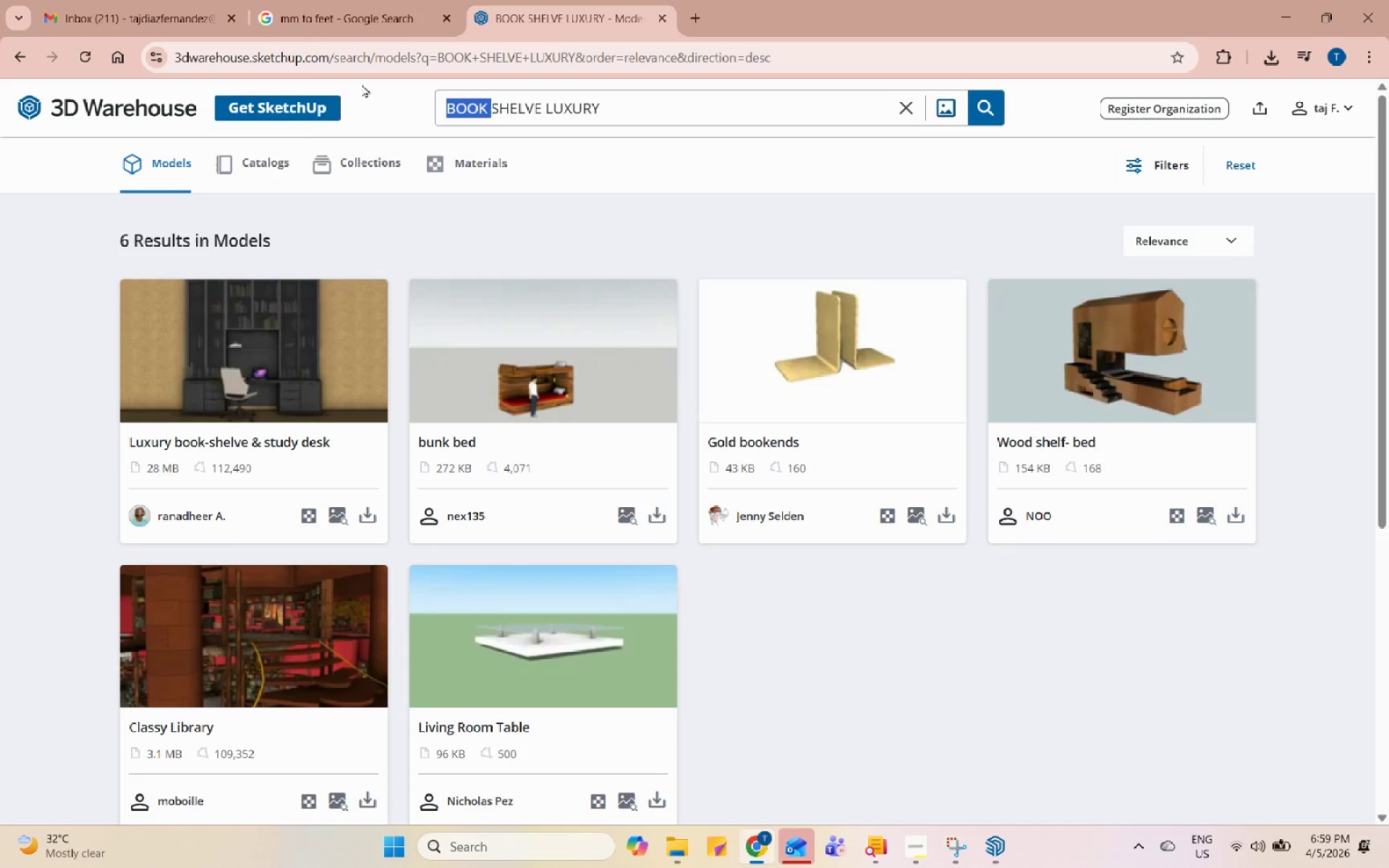 
key(Backspace)
 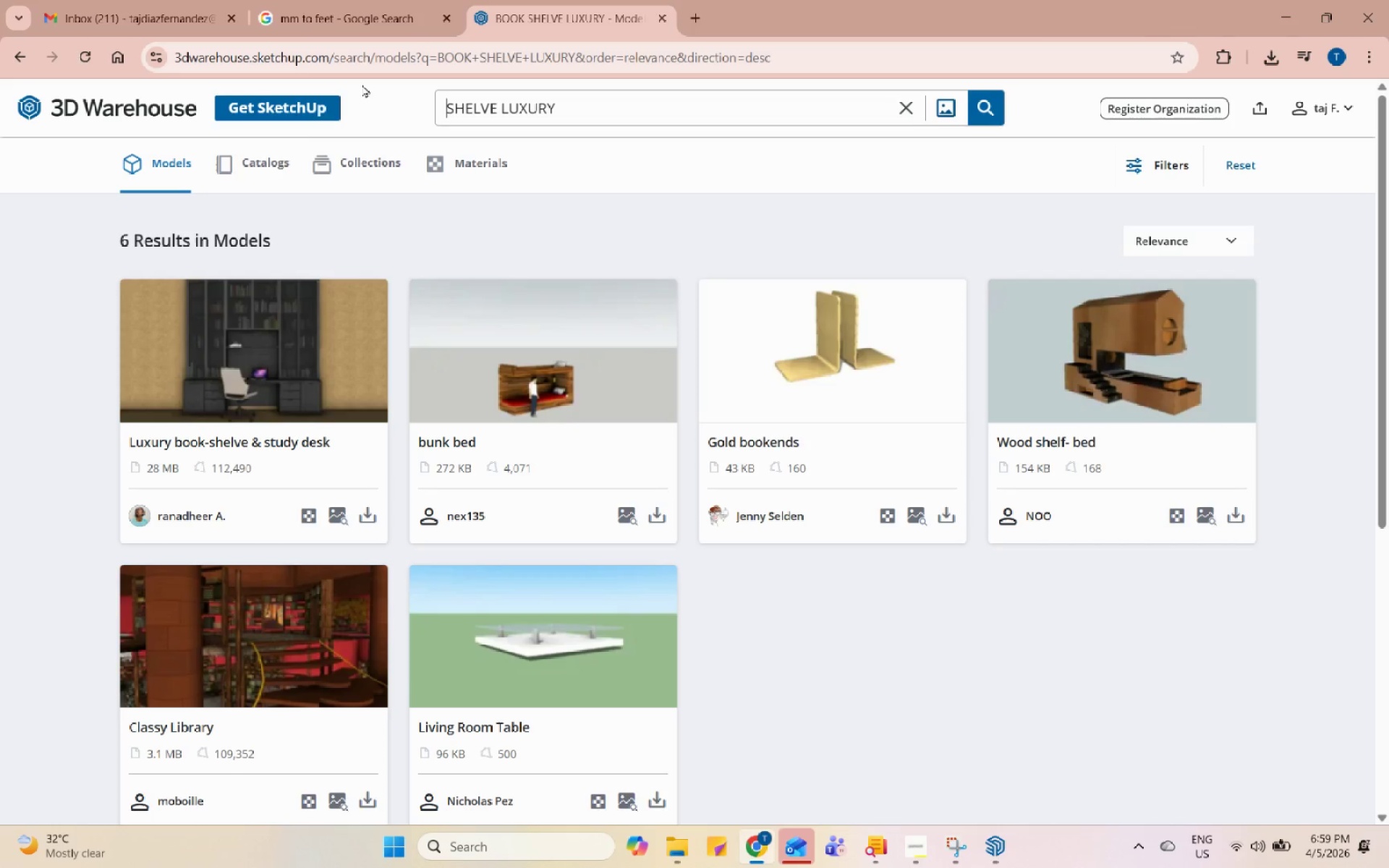 
key(Enter)
 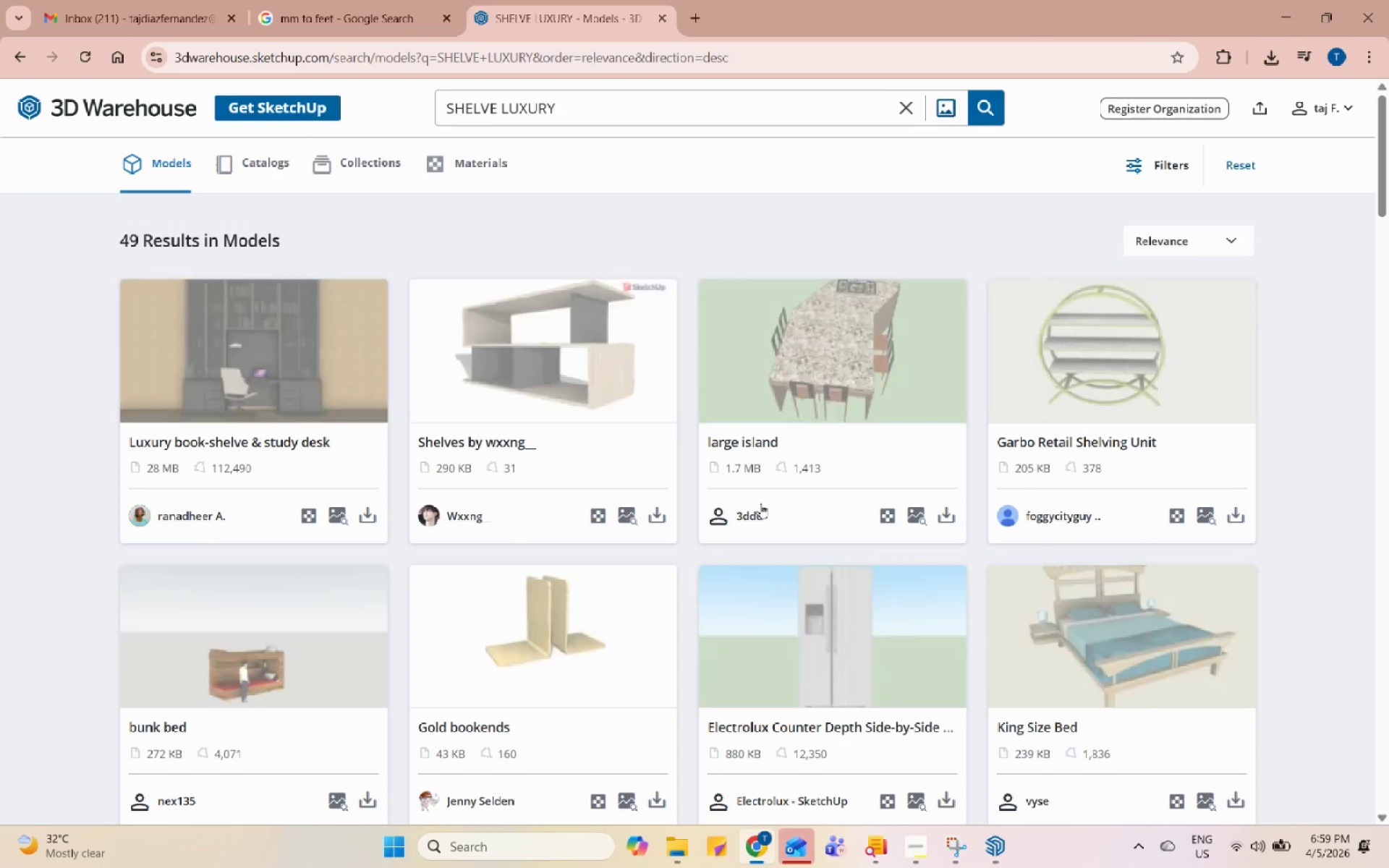 
scroll: coordinate [763, 505], scroll_direction: down, amount: 18.0
 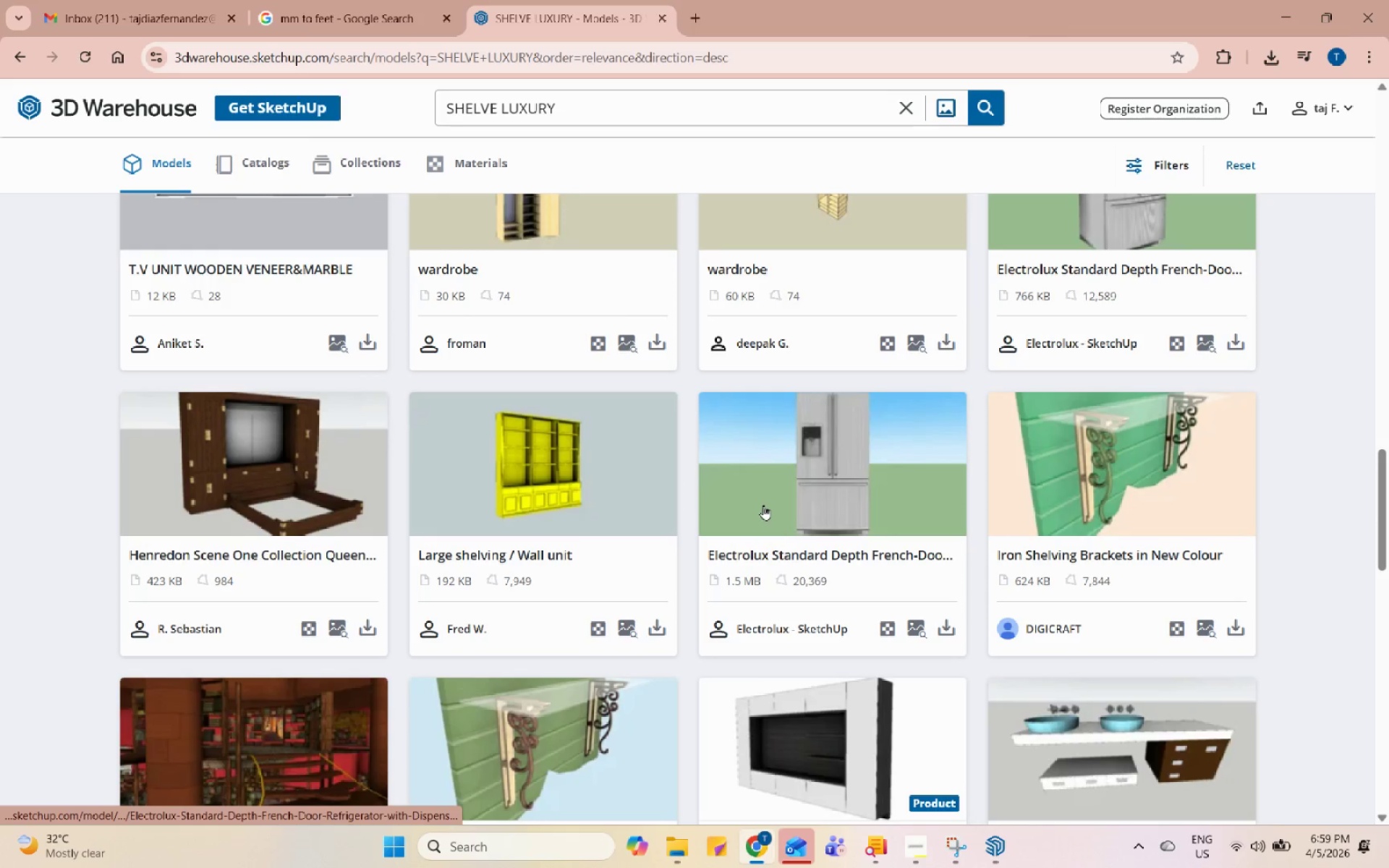 
scroll: coordinate [763, 518], scroll_direction: down, amount: 12.0
 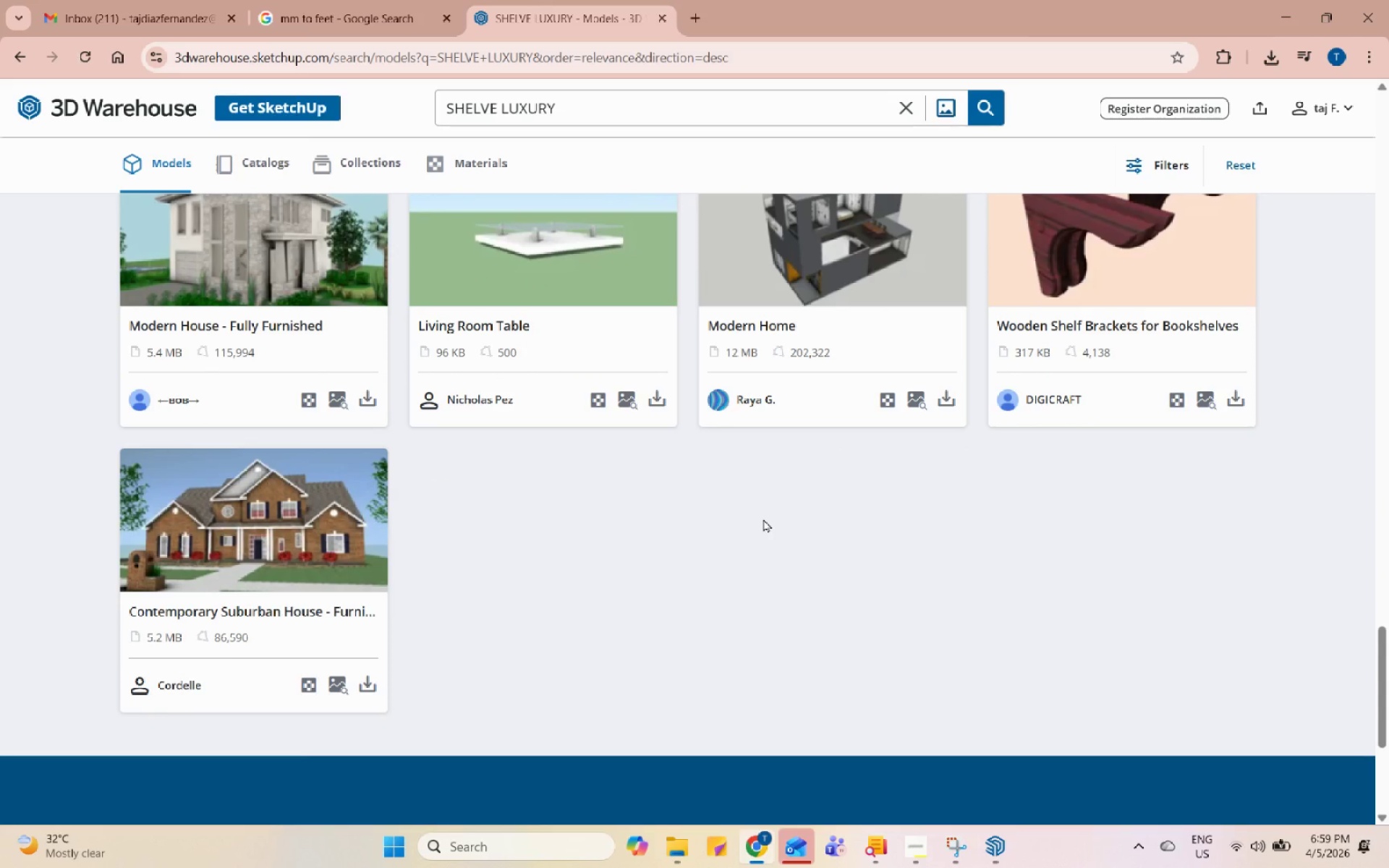 
scroll: coordinate [765, 498], scroll_direction: up, amount: 9.0
 